 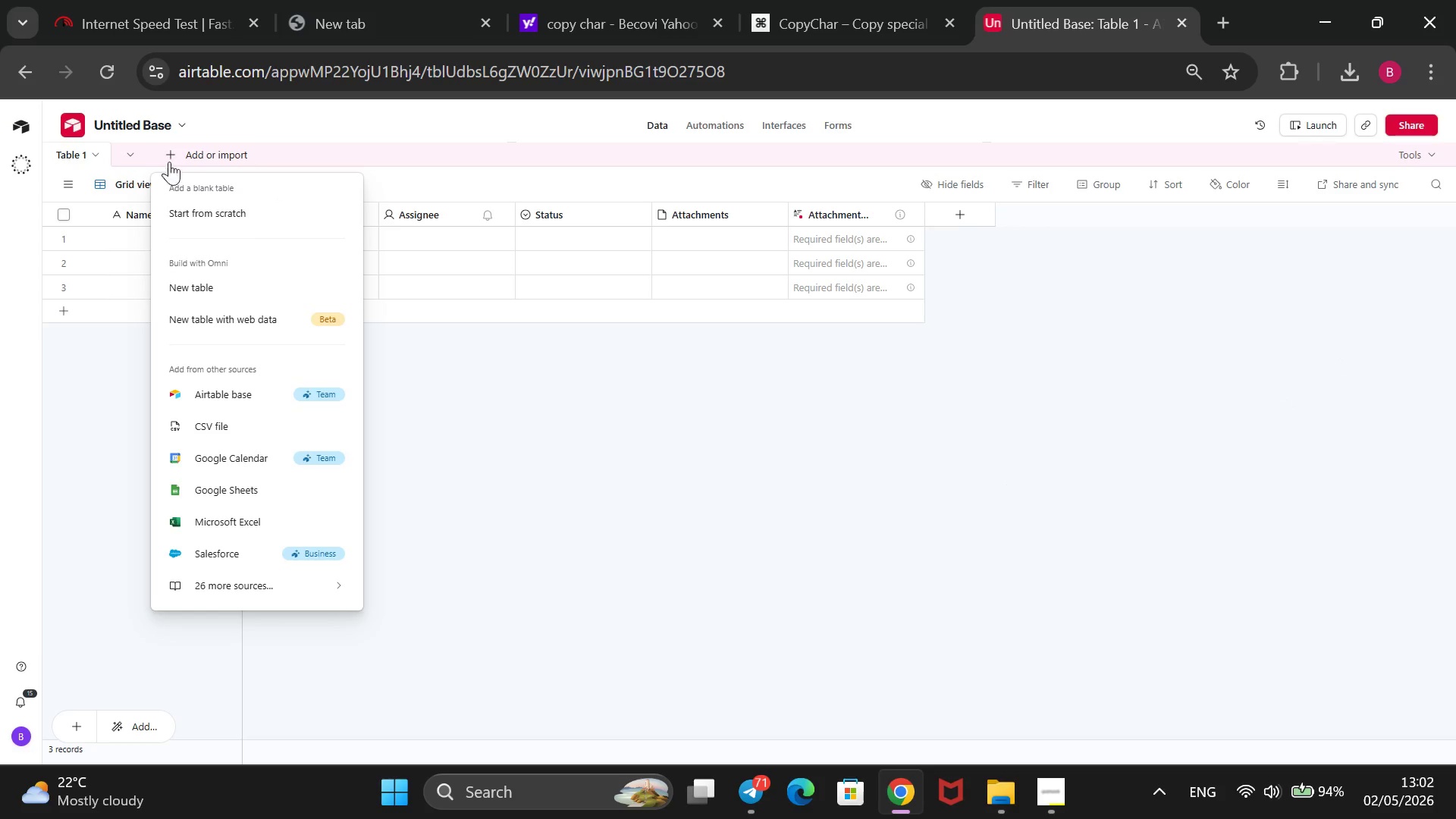 
left_click([201, 416])
 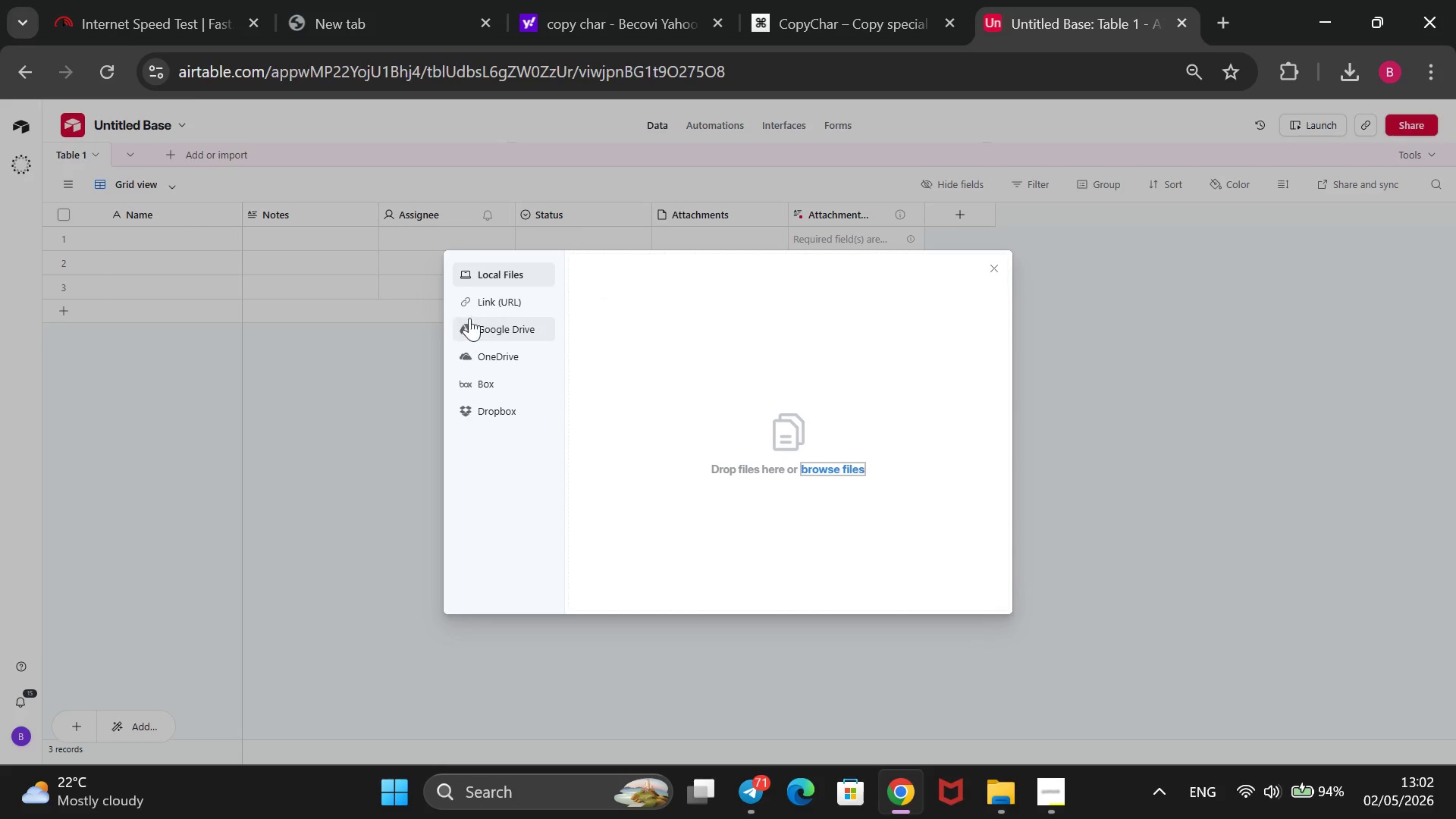 
mouse_move([783, 438])
 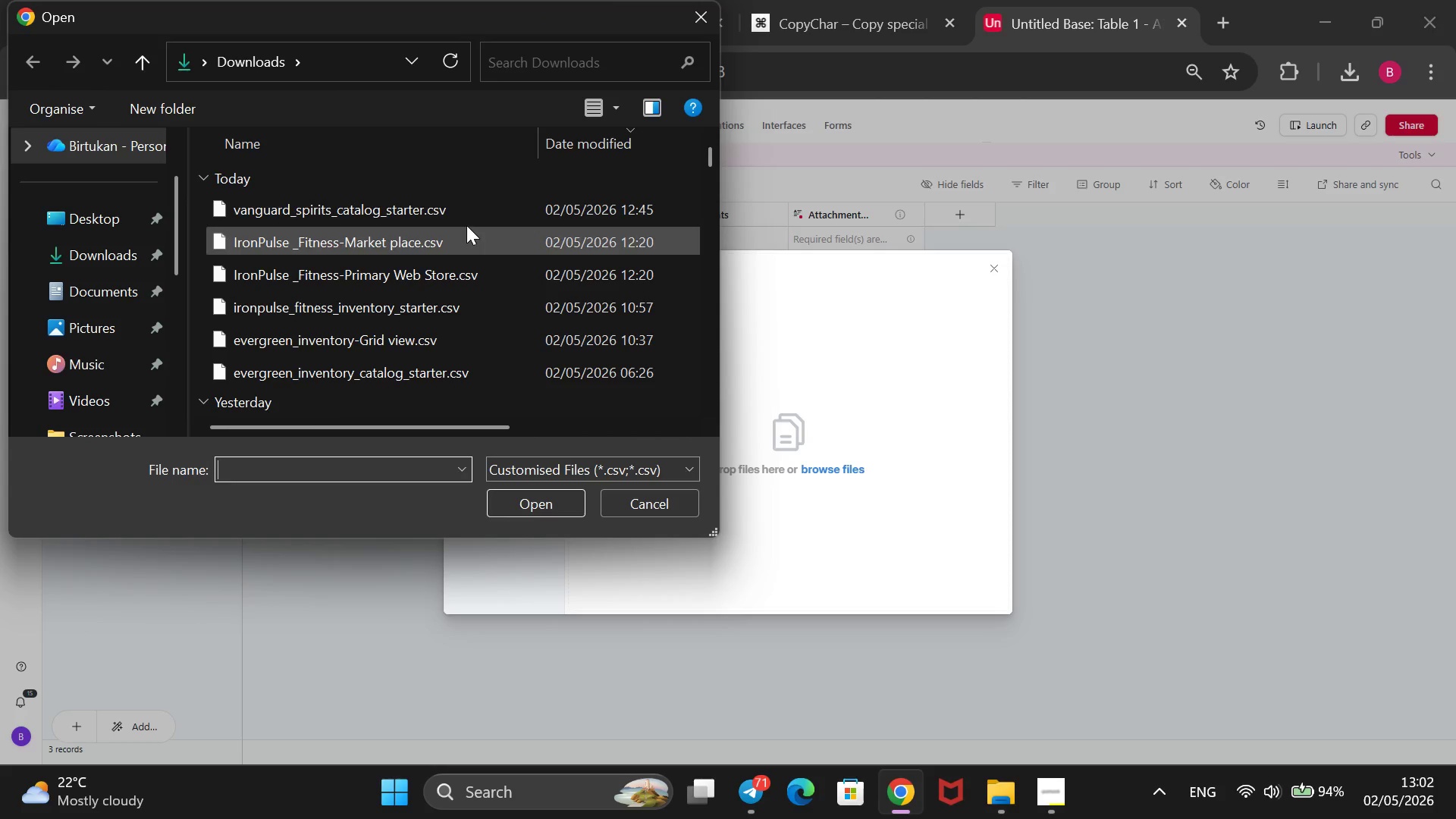 
left_click([466, 225])
 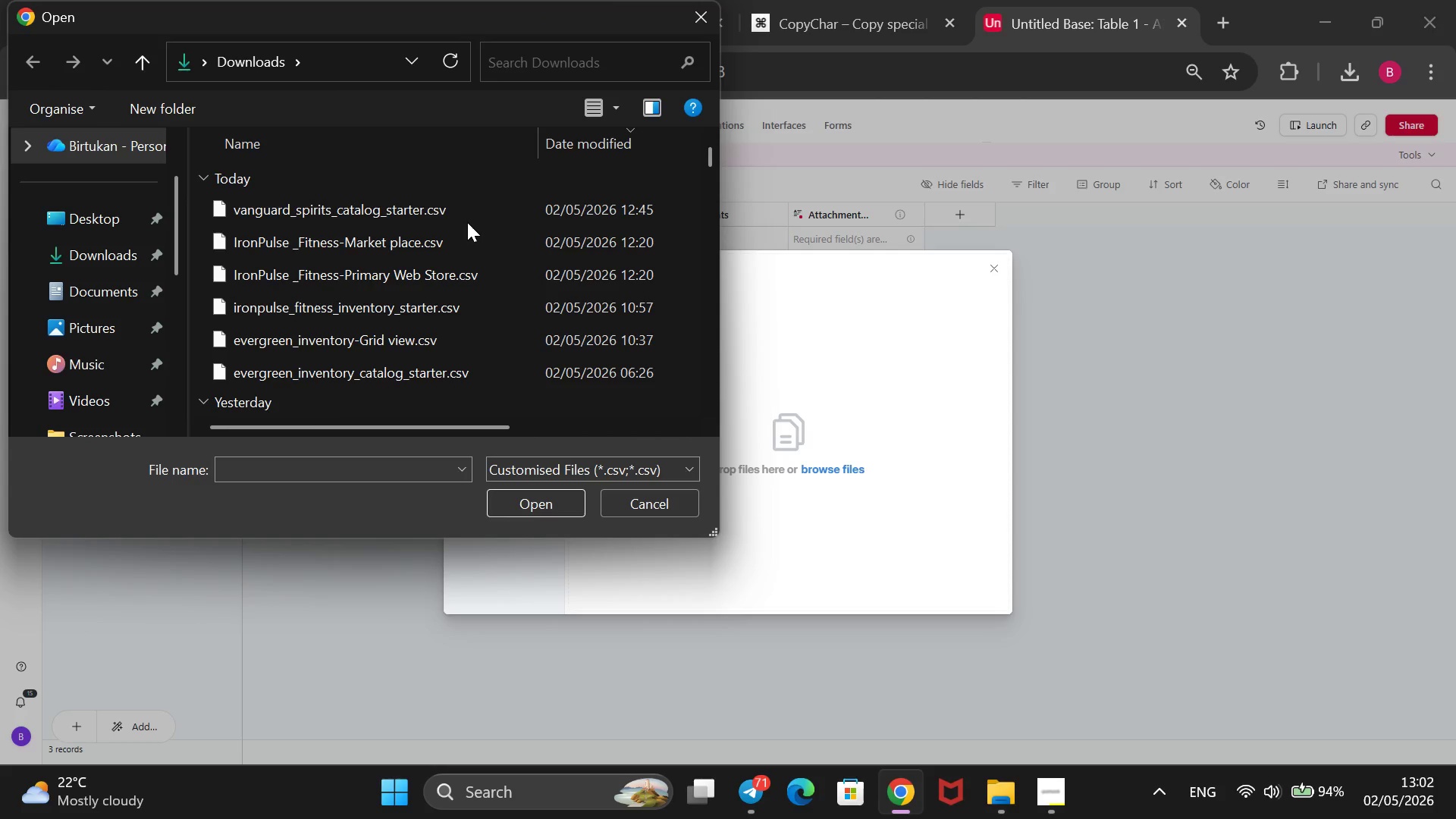 
left_click([467, 222])
 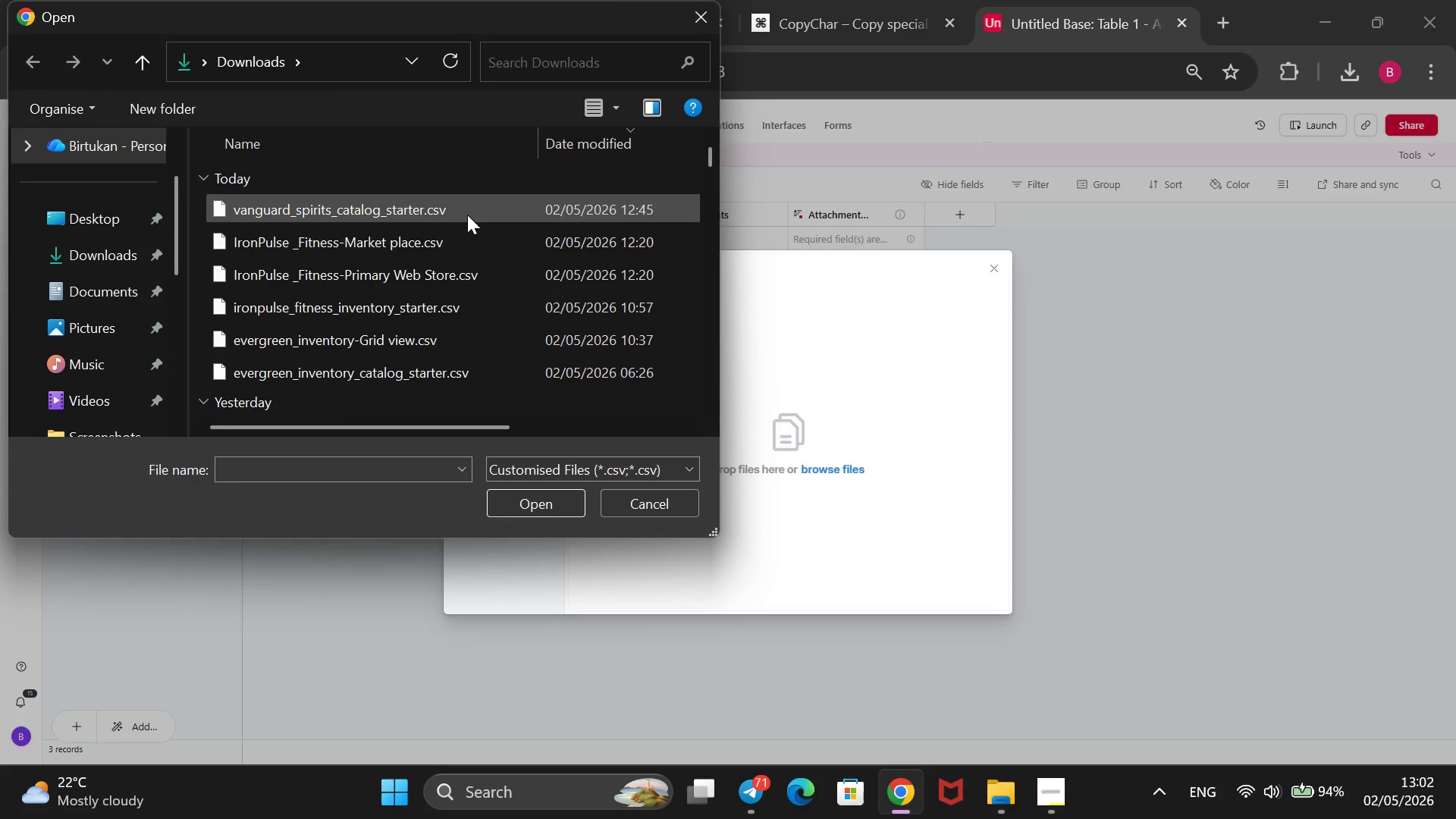 
left_click([467, 215])
 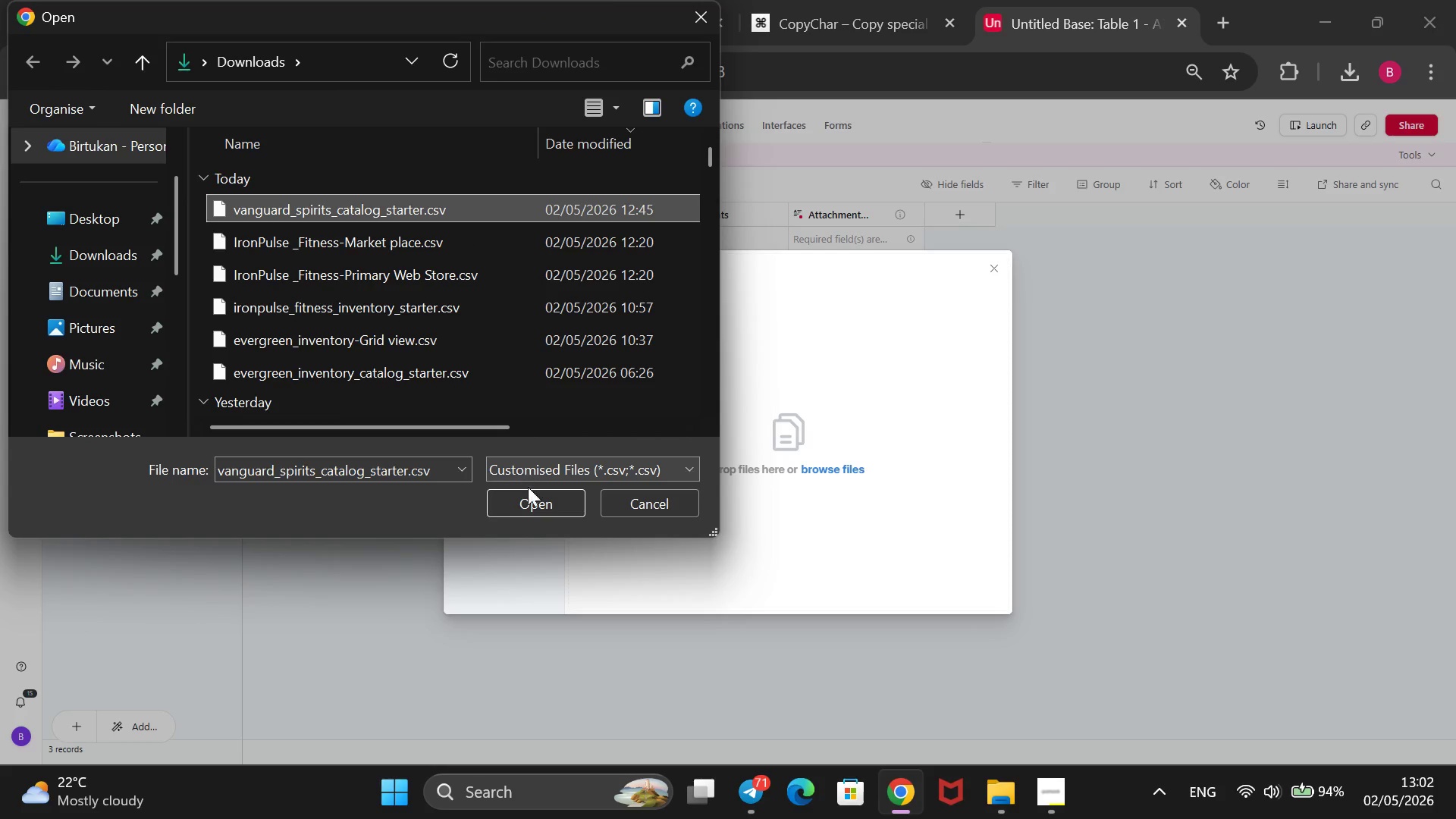 
left_click([528, 493])
 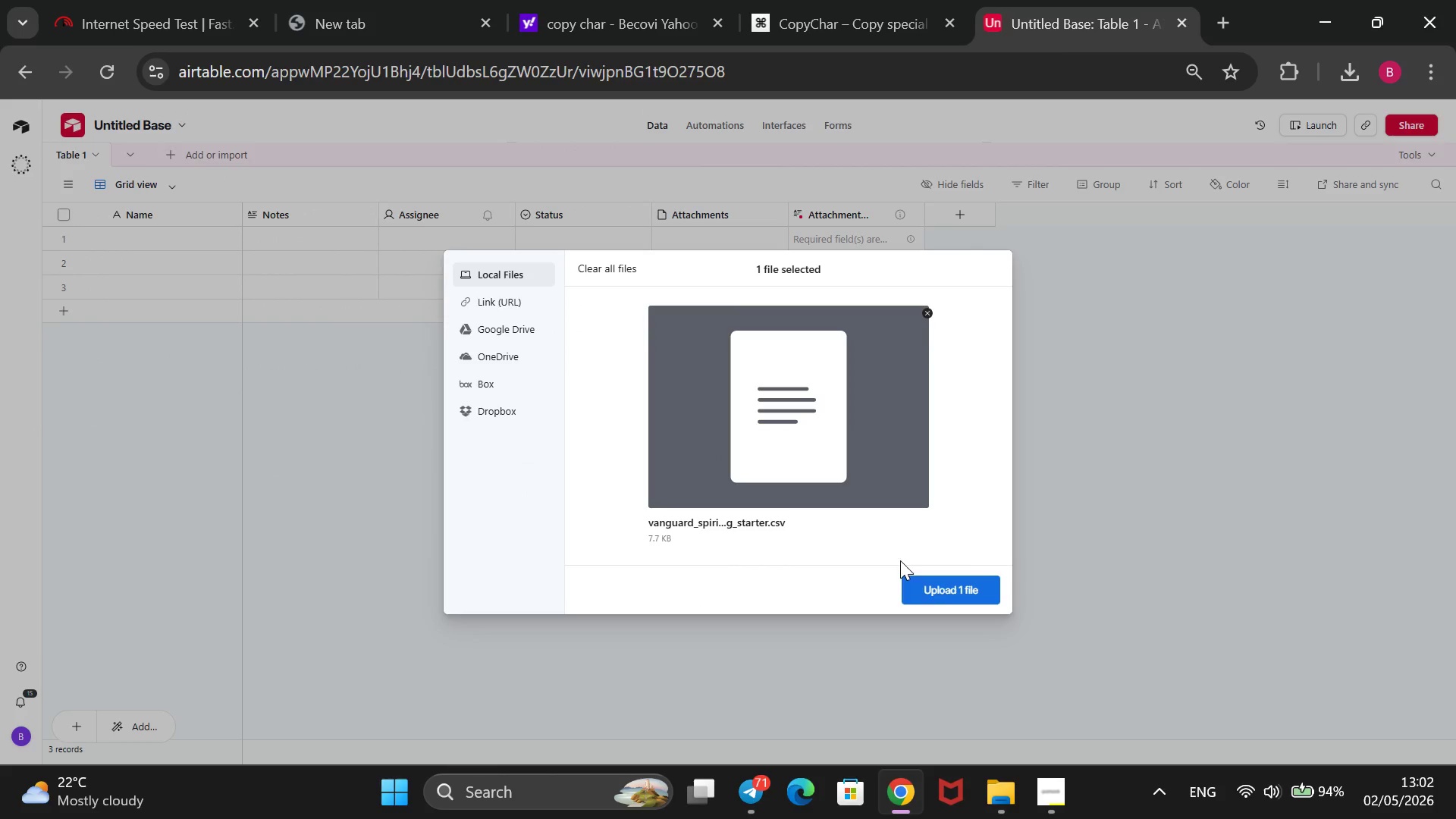 
left_click([940, 582])
 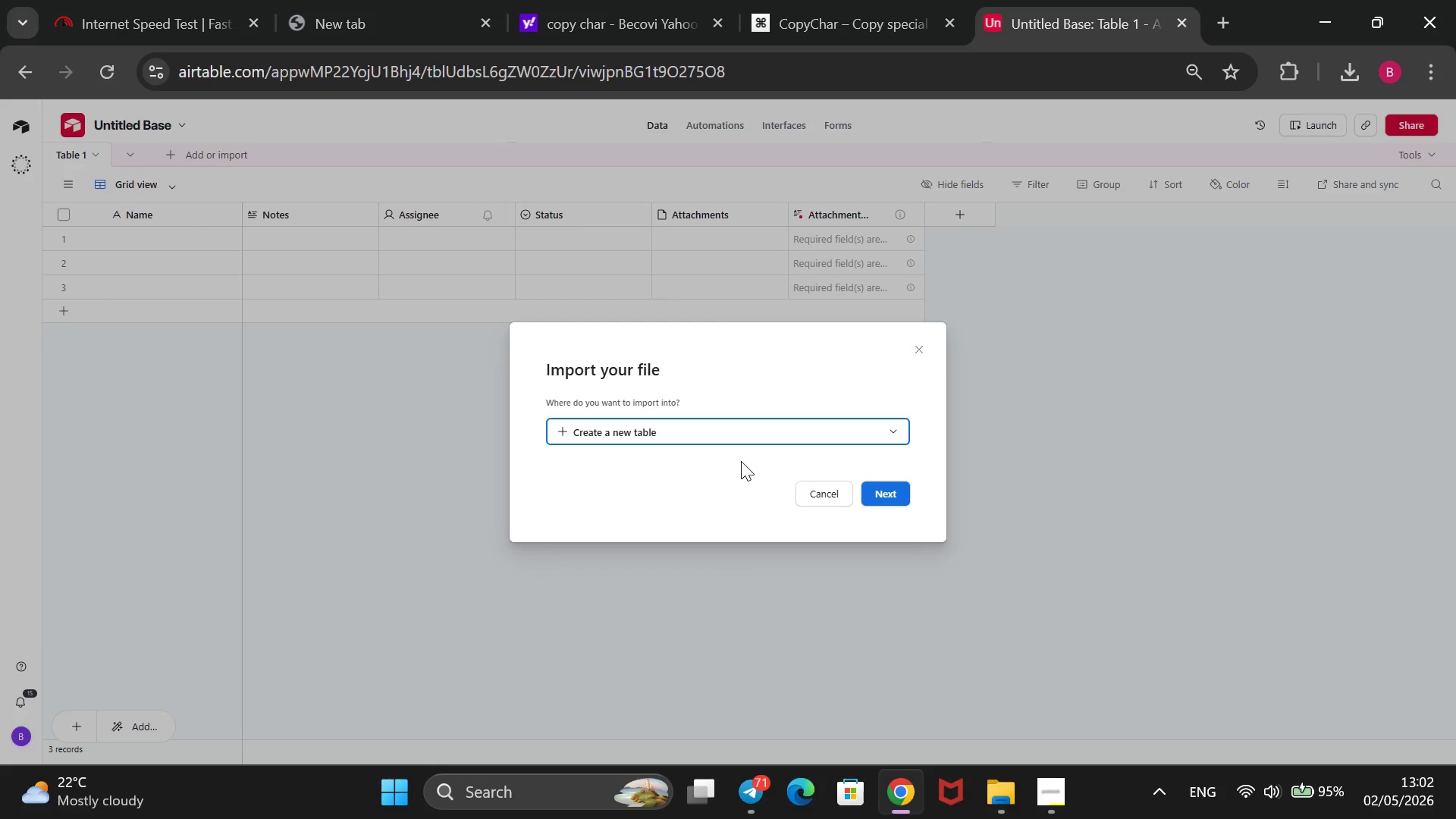 
wait(25.08)
 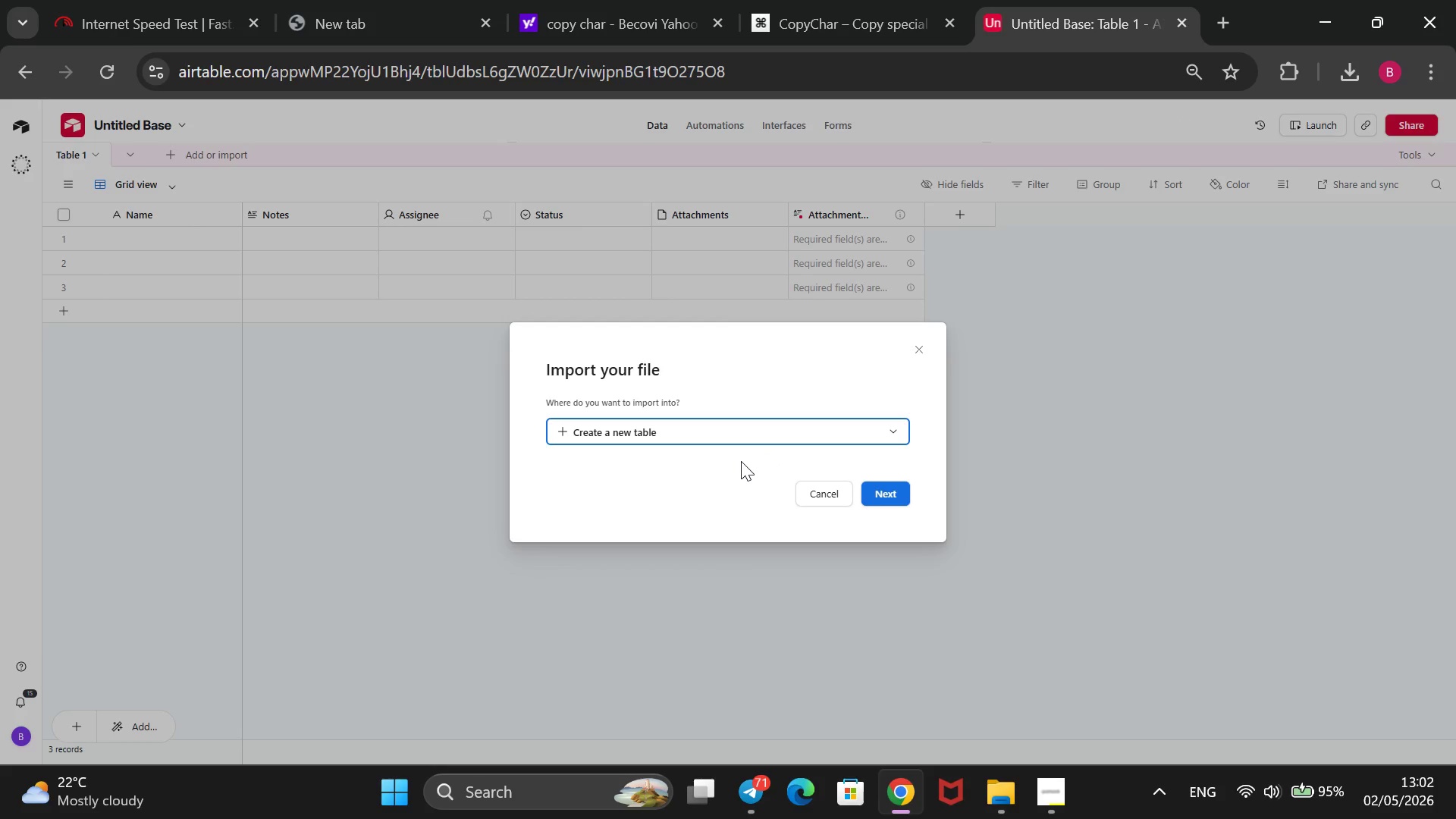 
left_click([873, 490])
 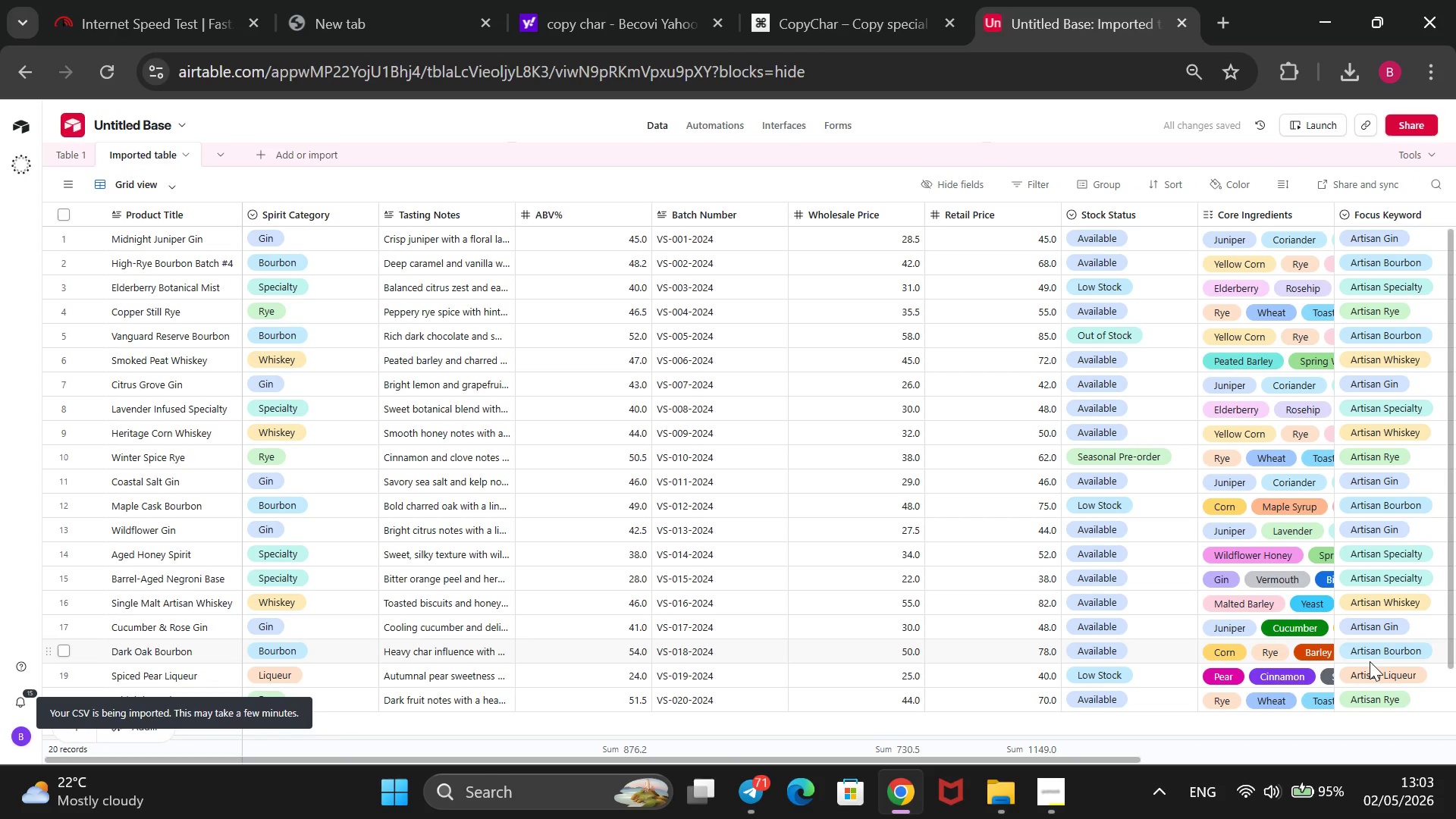 
wait(28.28)
 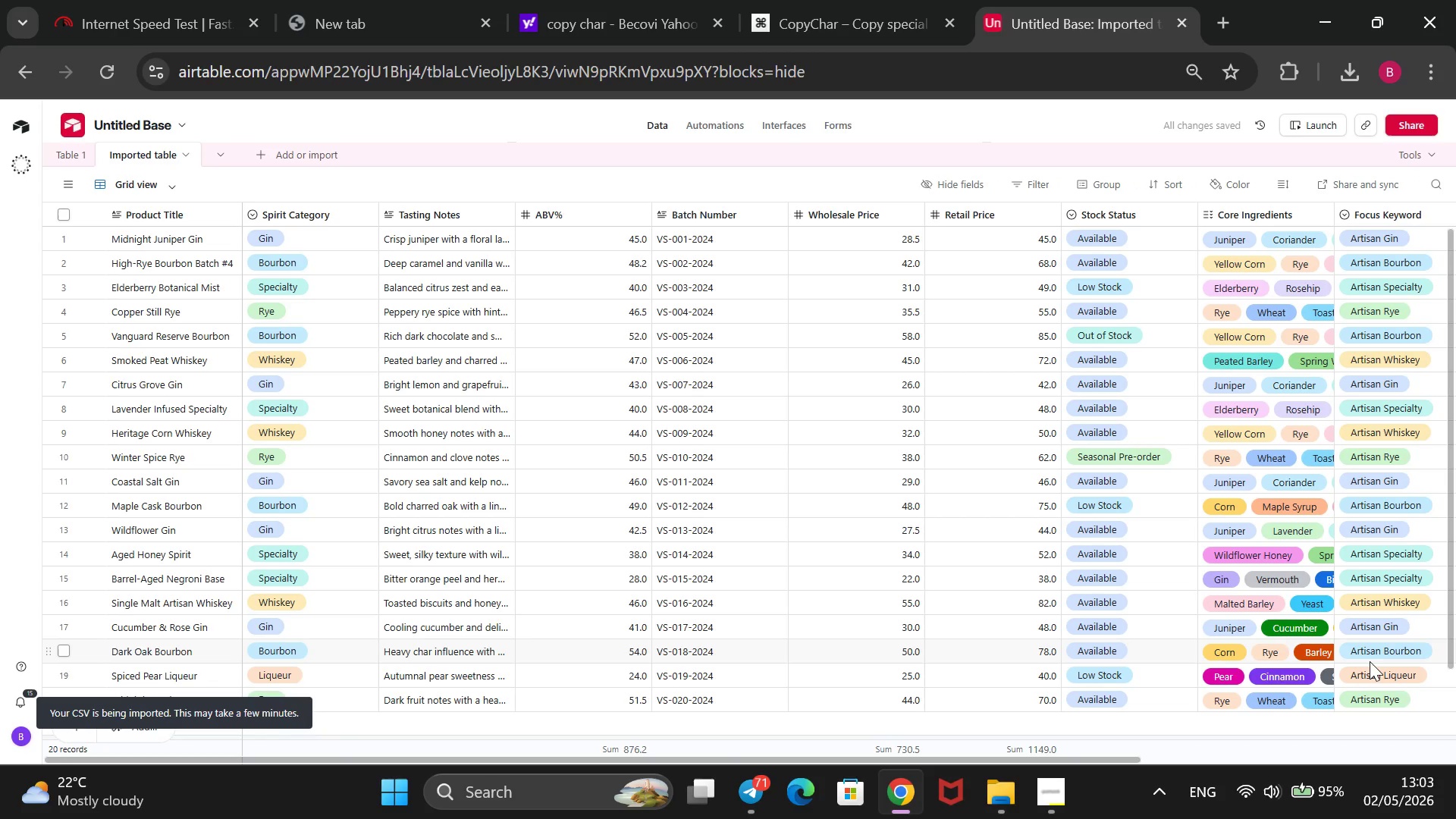 
left_click_drag(start_coordinate=[923, 218], to_coordinate=[843, 259])
 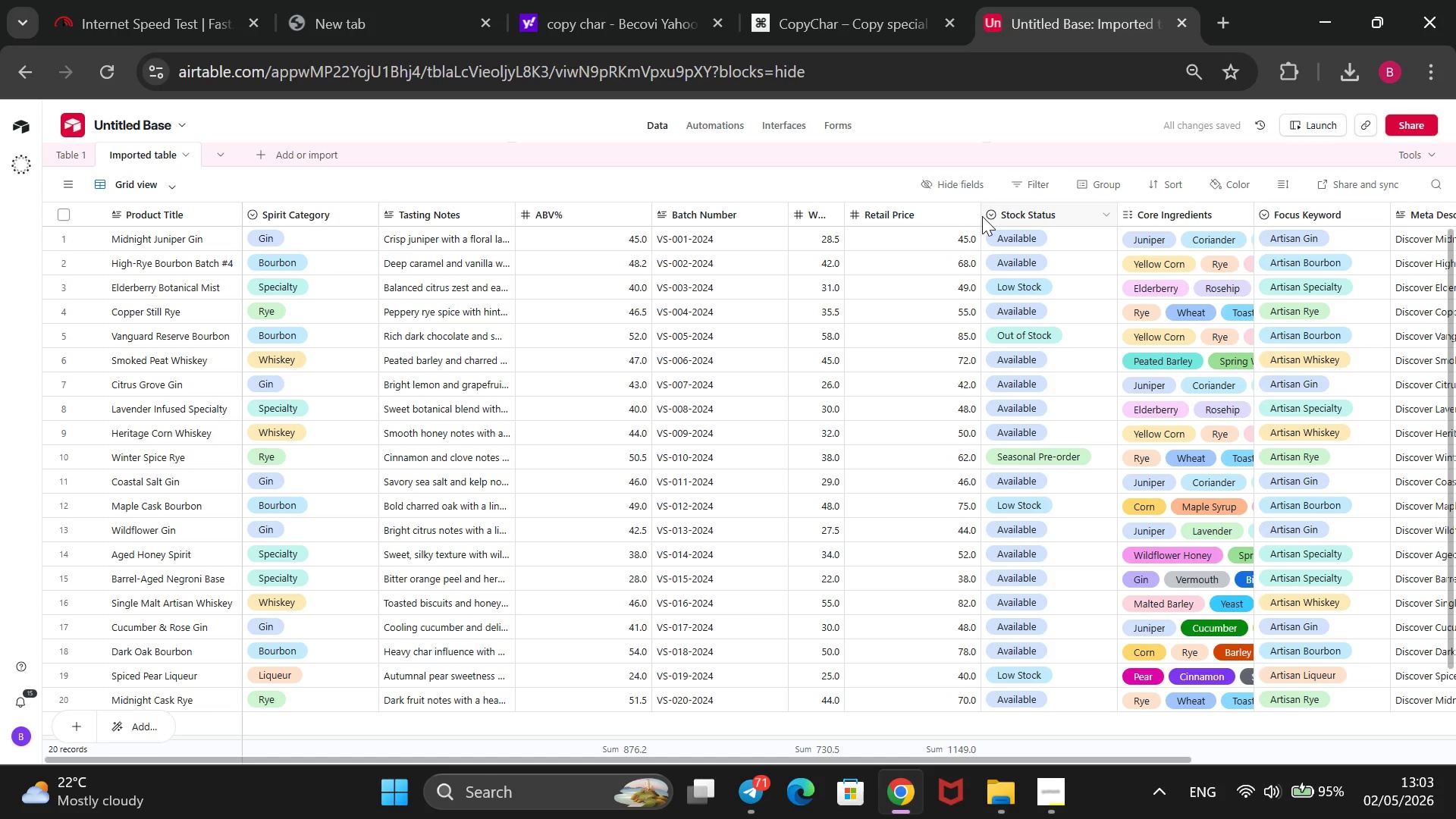 
left_click_drag(start_coordinate=[975, 216], to_coordinate=[898, 251])
 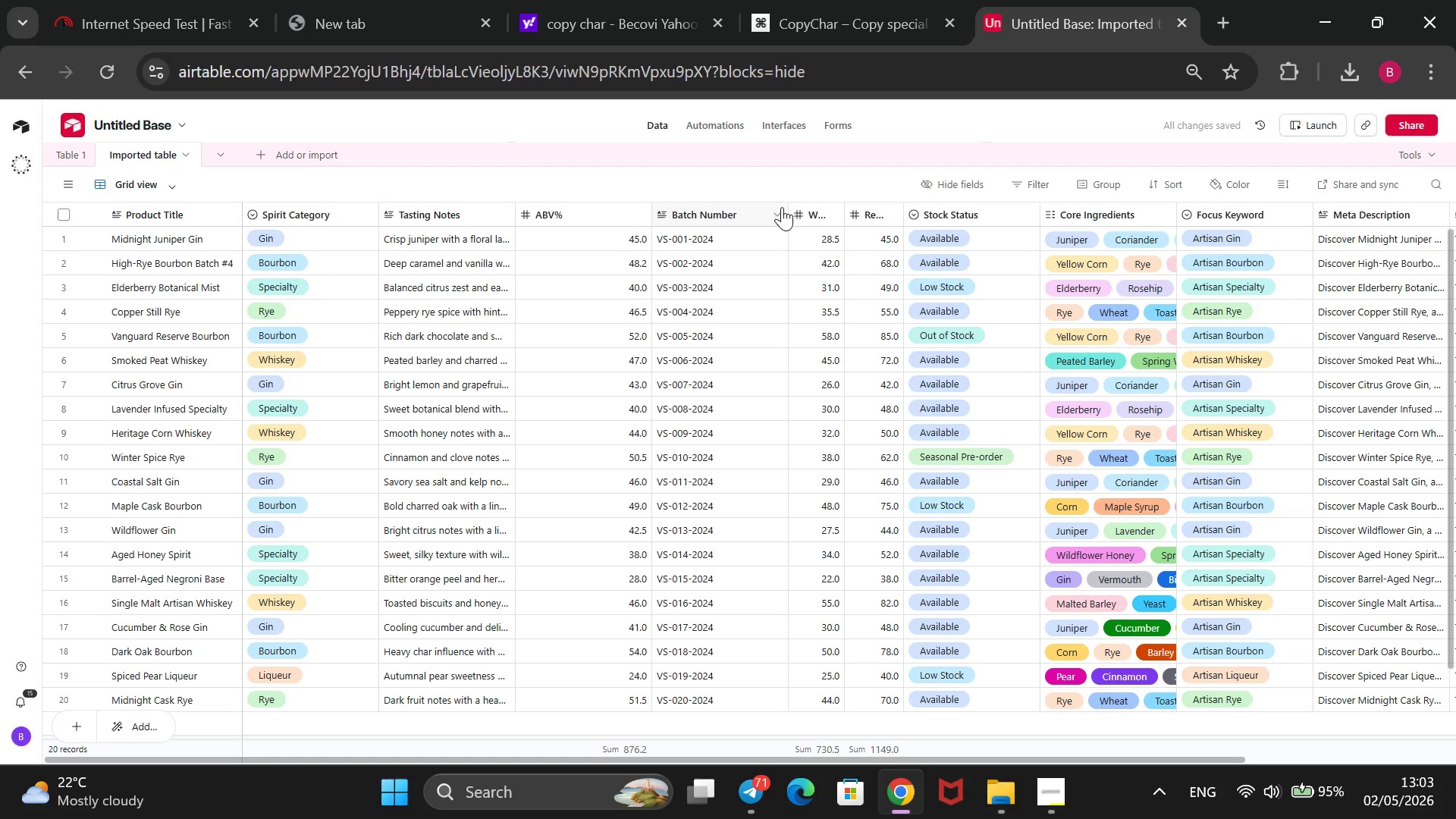 
left_click_drag(start_coordinate=[782, 206], to_coordinate=[695, 254])
 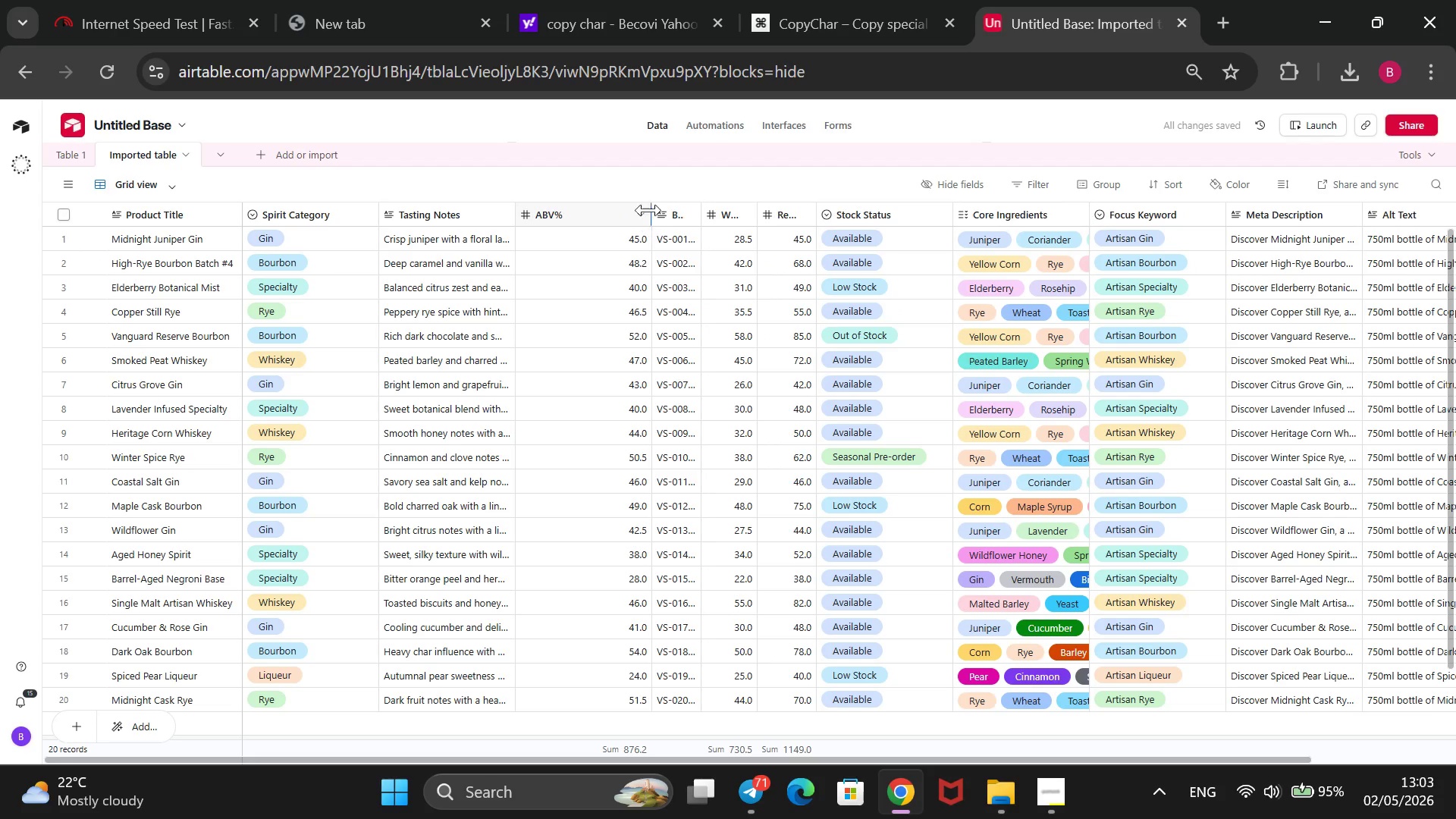 
left_click_drag(start_coordinate=[651, 209], to_coordinate=[553, 257])
 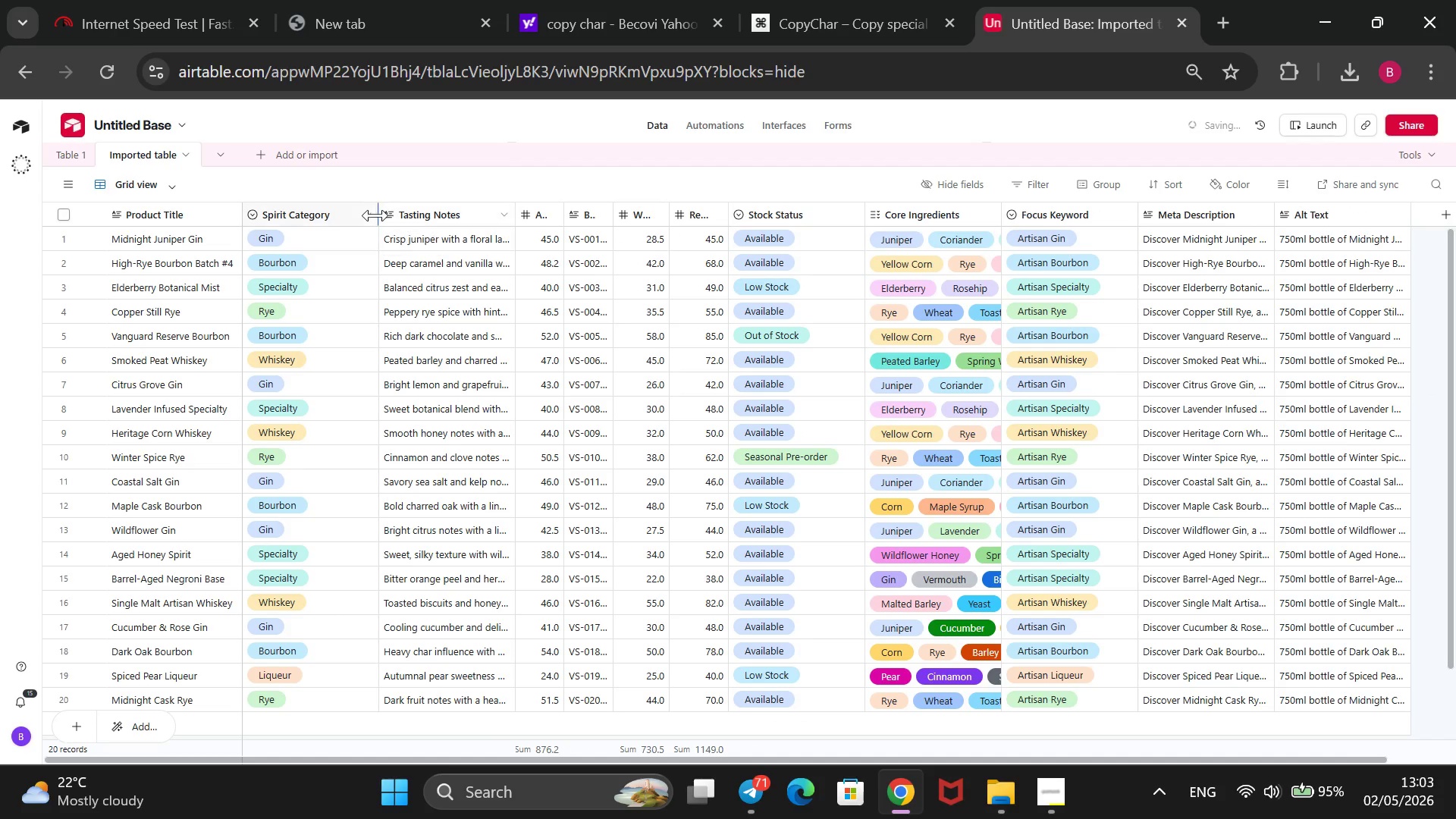 
left_click_drag(start_coordinate=[375, 215], to_coordinate=[316, 240])
 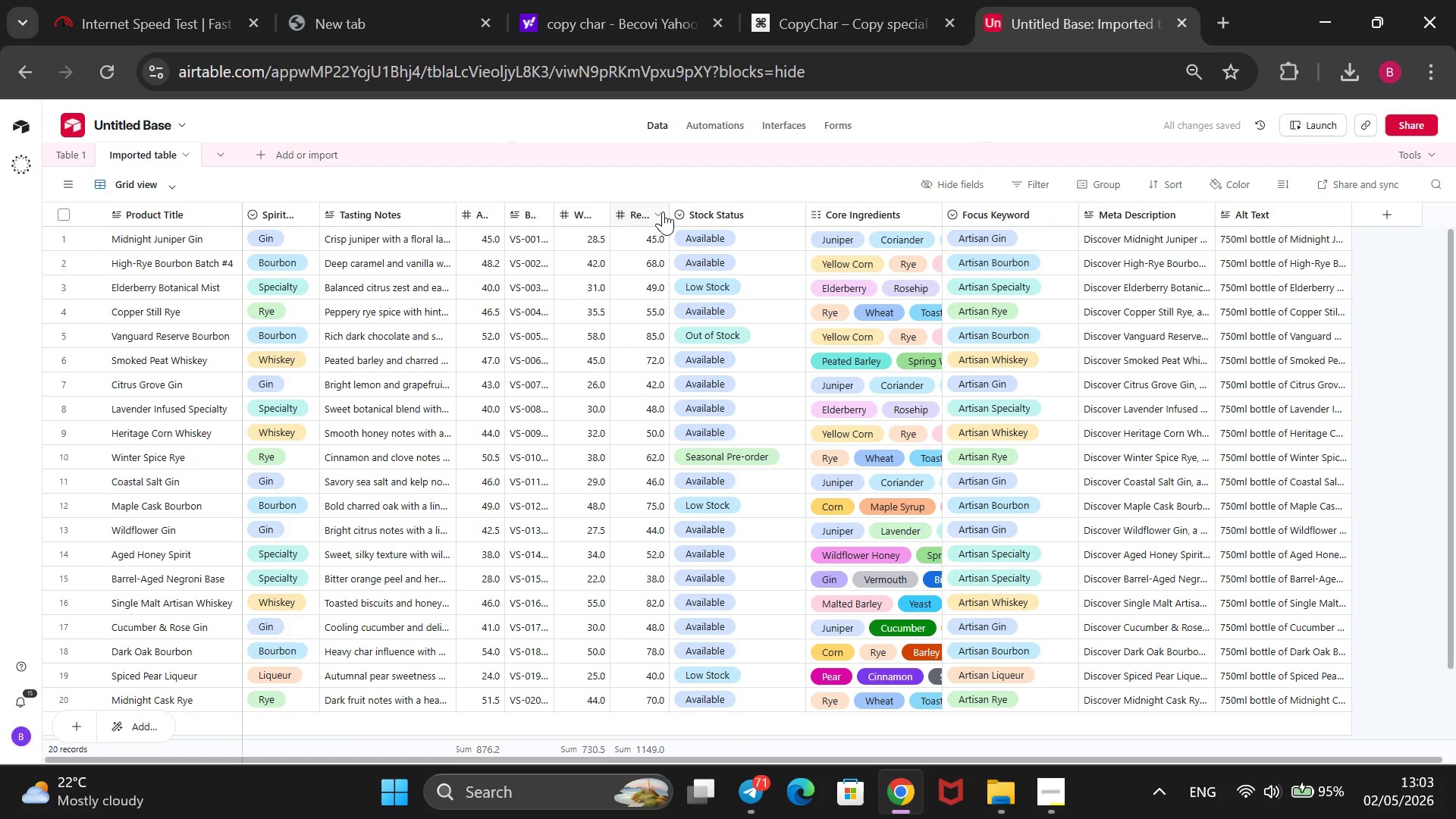 
left_click_drag(start_coordinate=[663, 212], to_coordinate=[651, 212])
 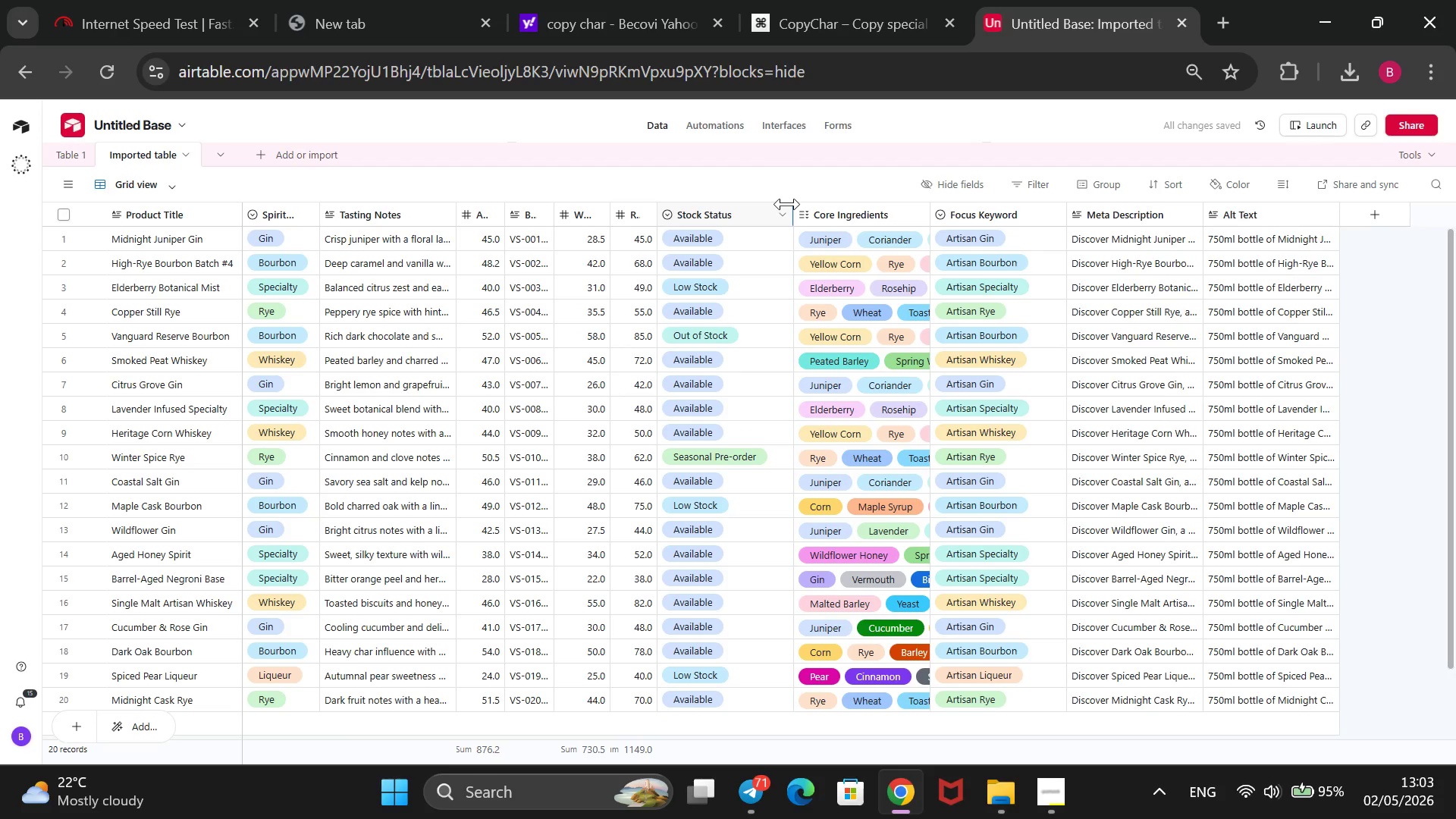 
left_click_drag(start_coordinate=[787, 202], to_coordinate=[756, 214])
 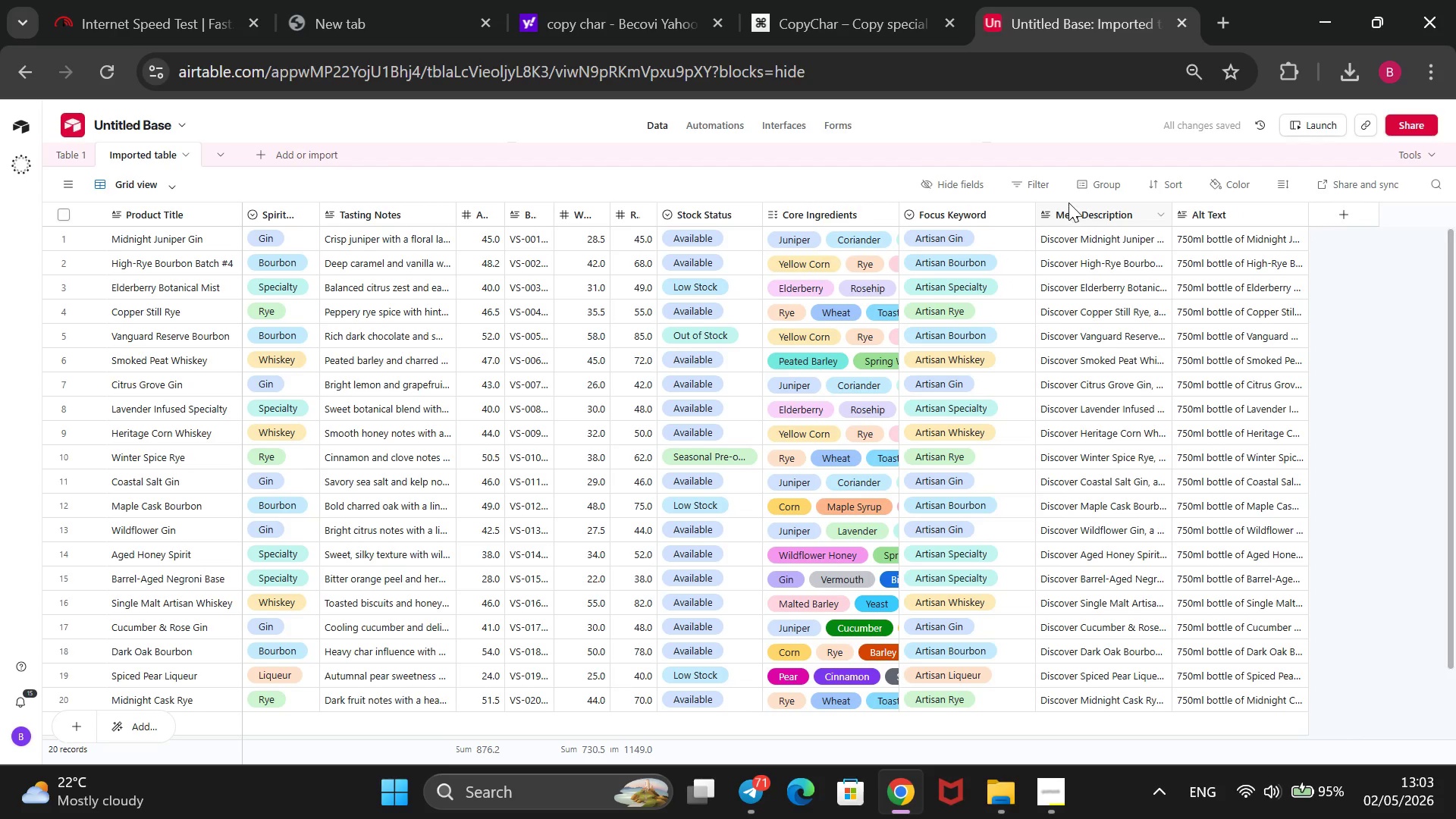 
right_click([1065, 215])
 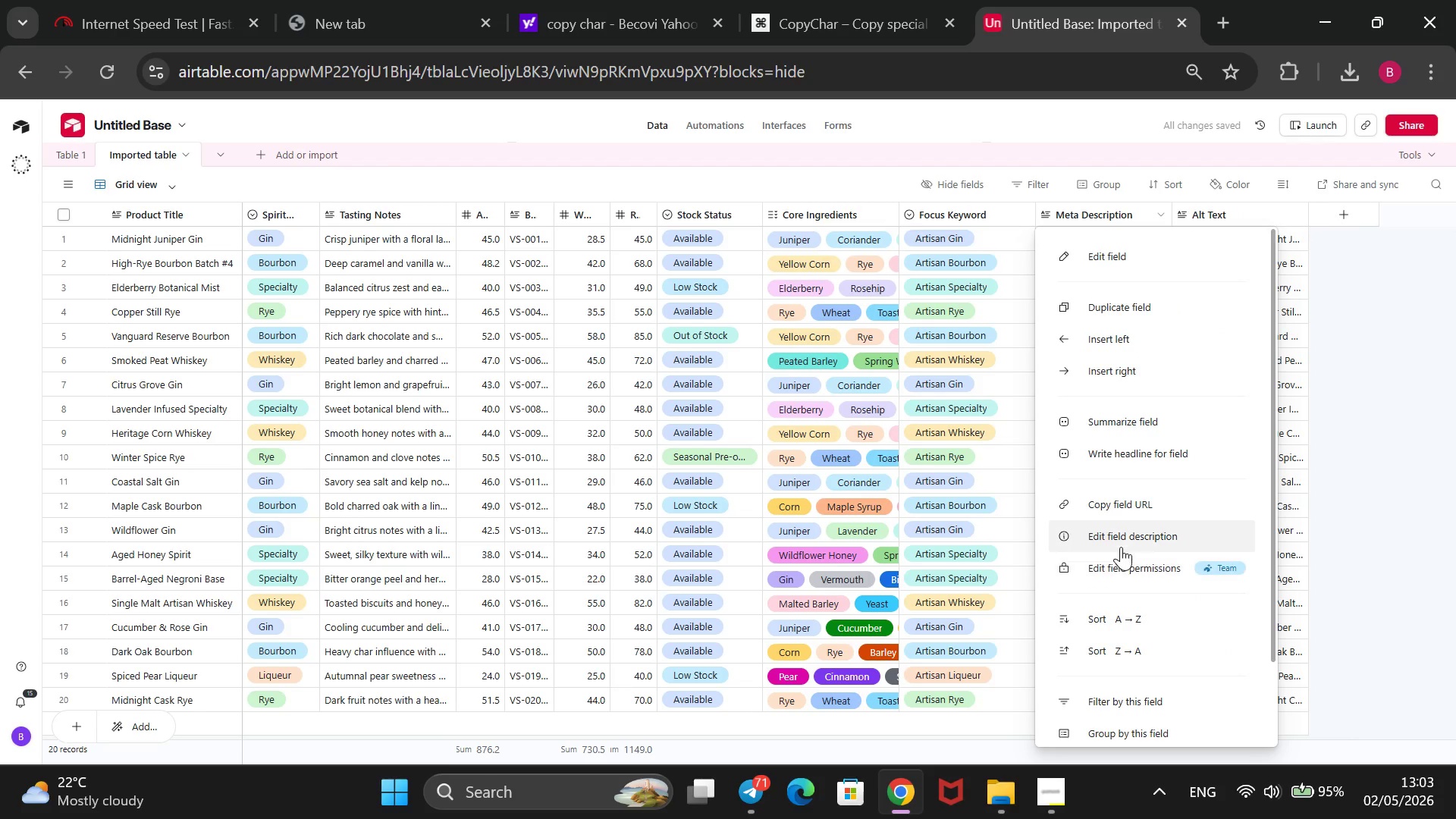 
scroll: coordinate [1093, 646], scroll_direction: down, amount: 5.0
 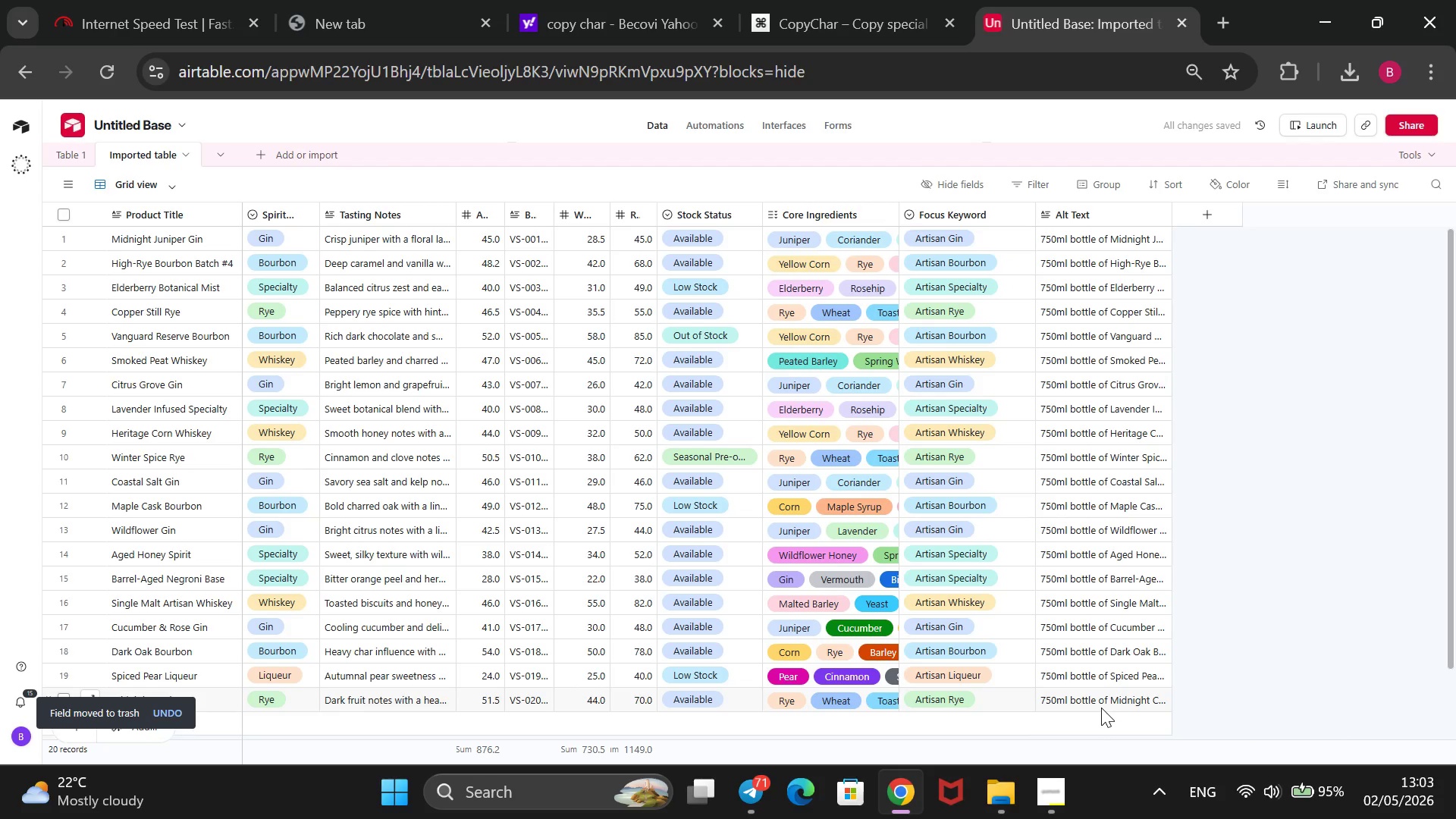 
wait(7.69)
 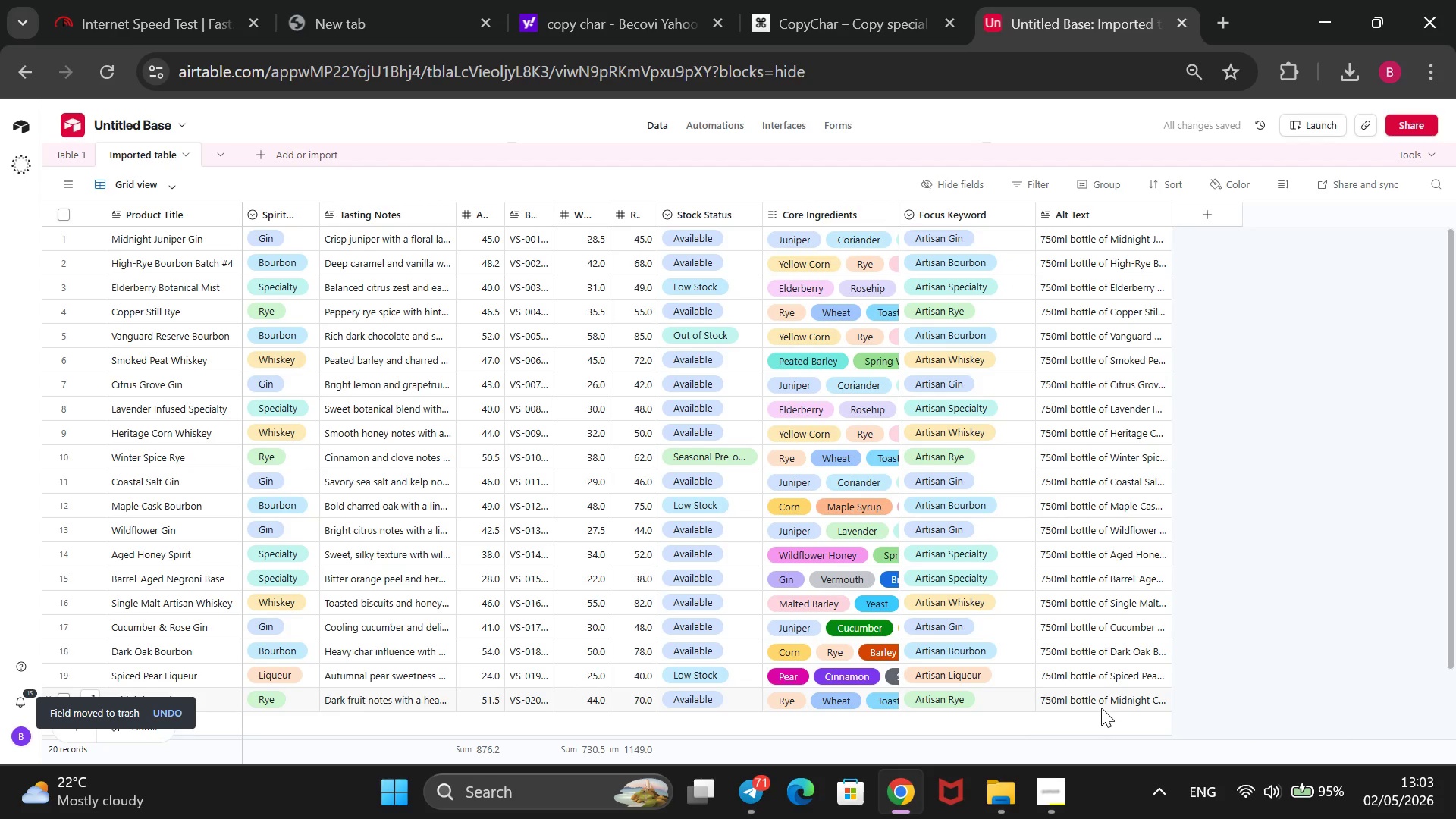 
right_click([1098, 205])
 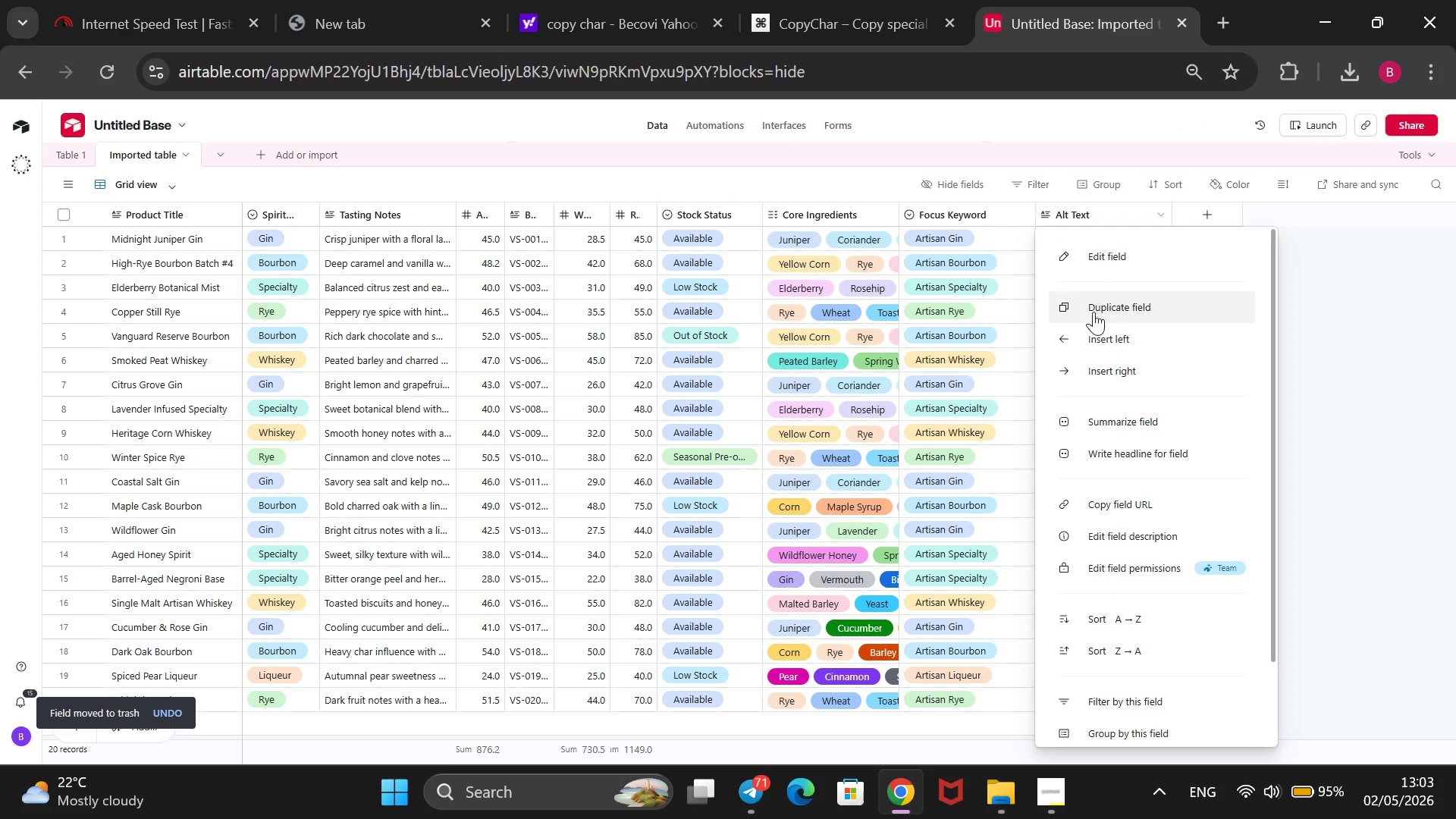 
scroll: coordinate [1074, 510], scroll_direction: down, amount: 7.0
 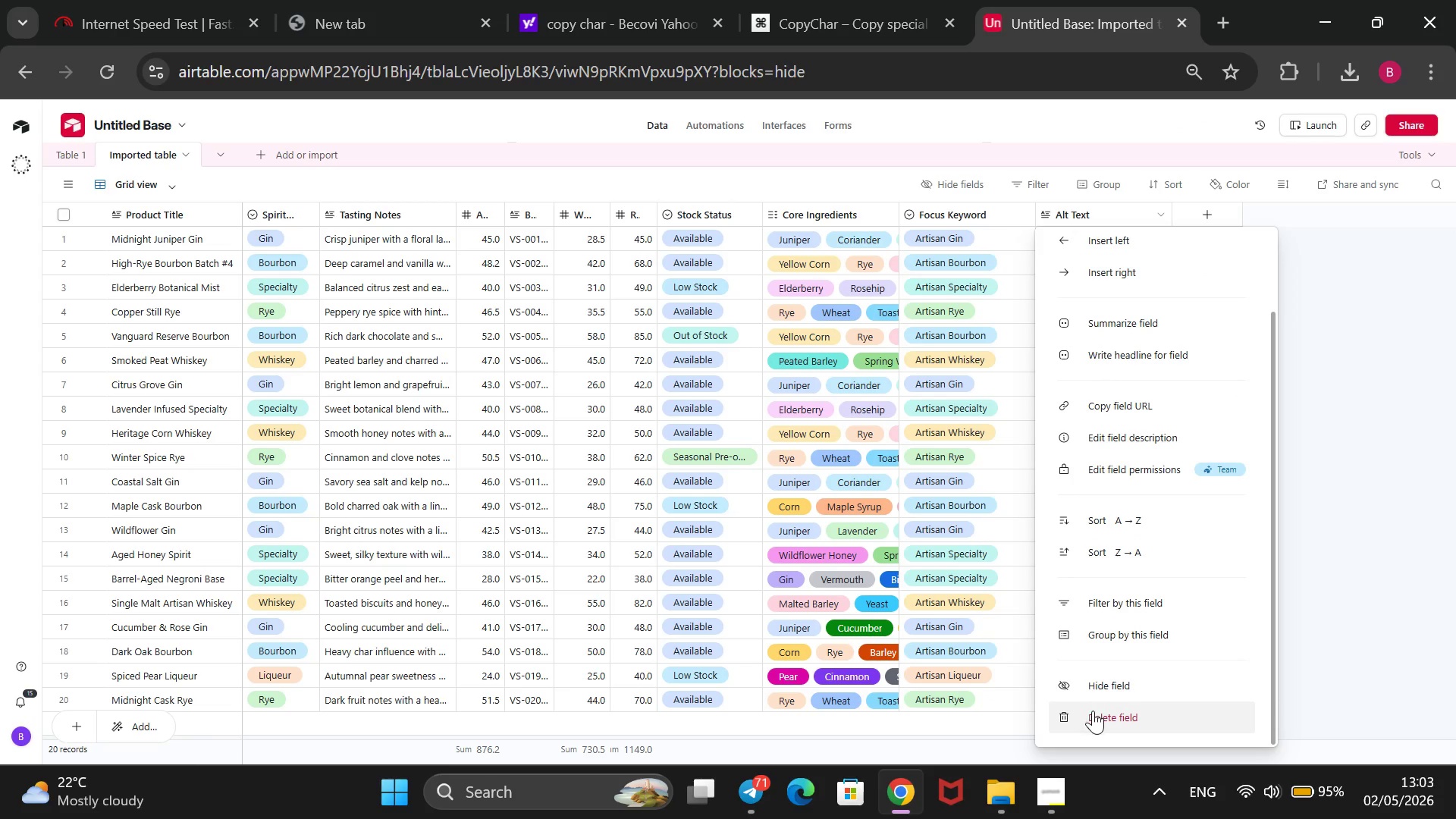 
left_click([1093, 711])
 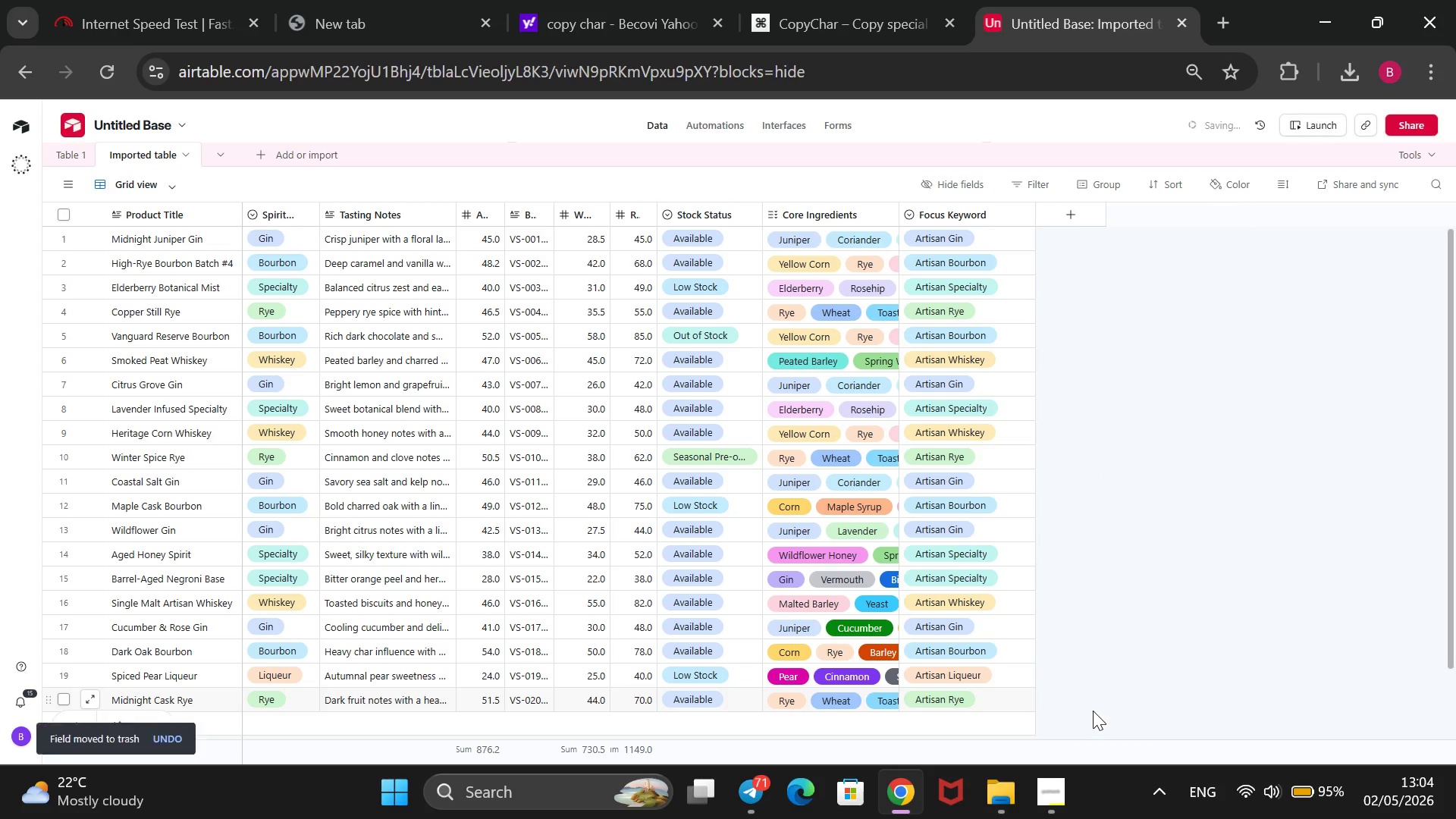 
mouse_move([1067, 229])
 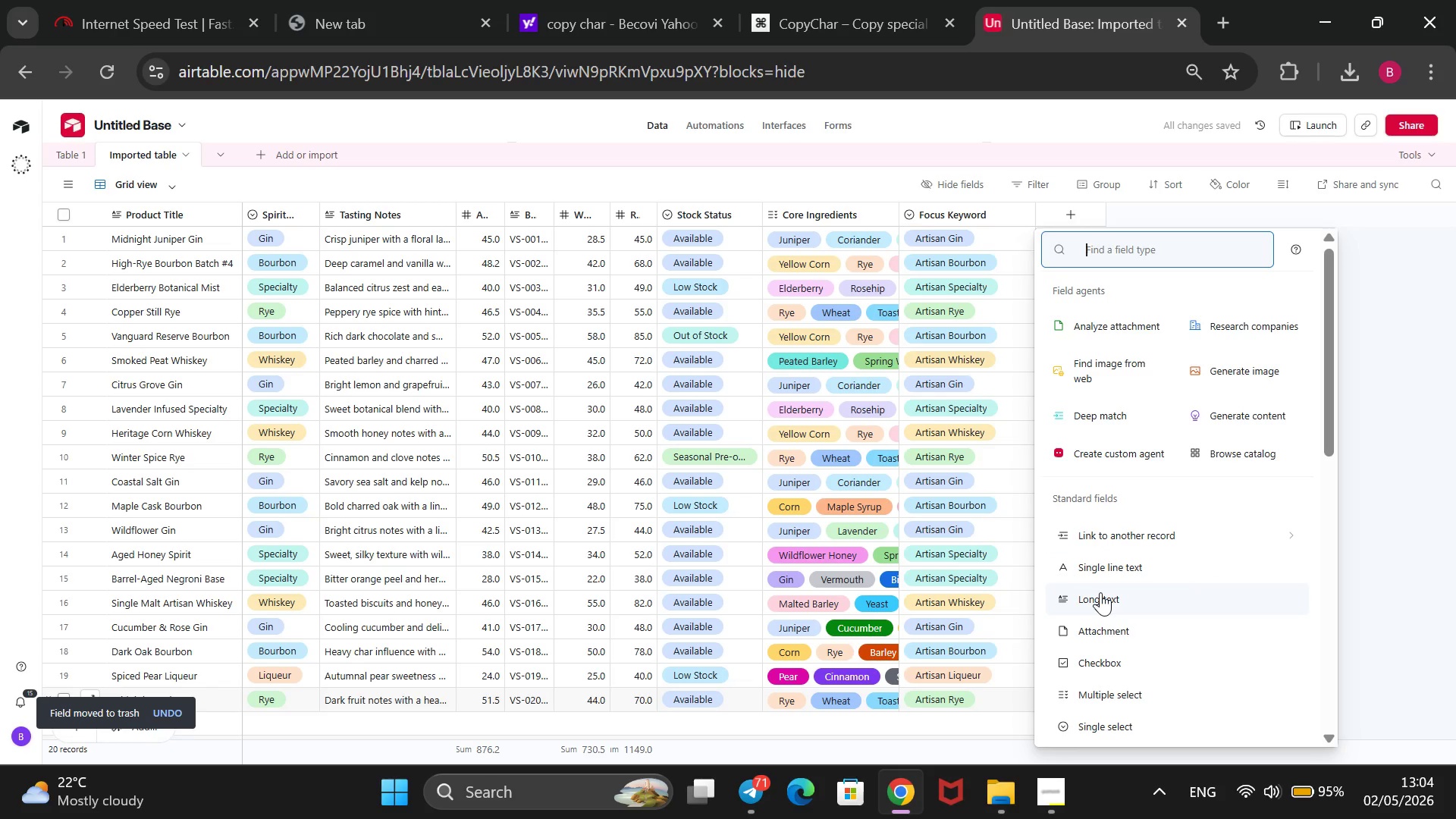 
left_click([1100, 592])
 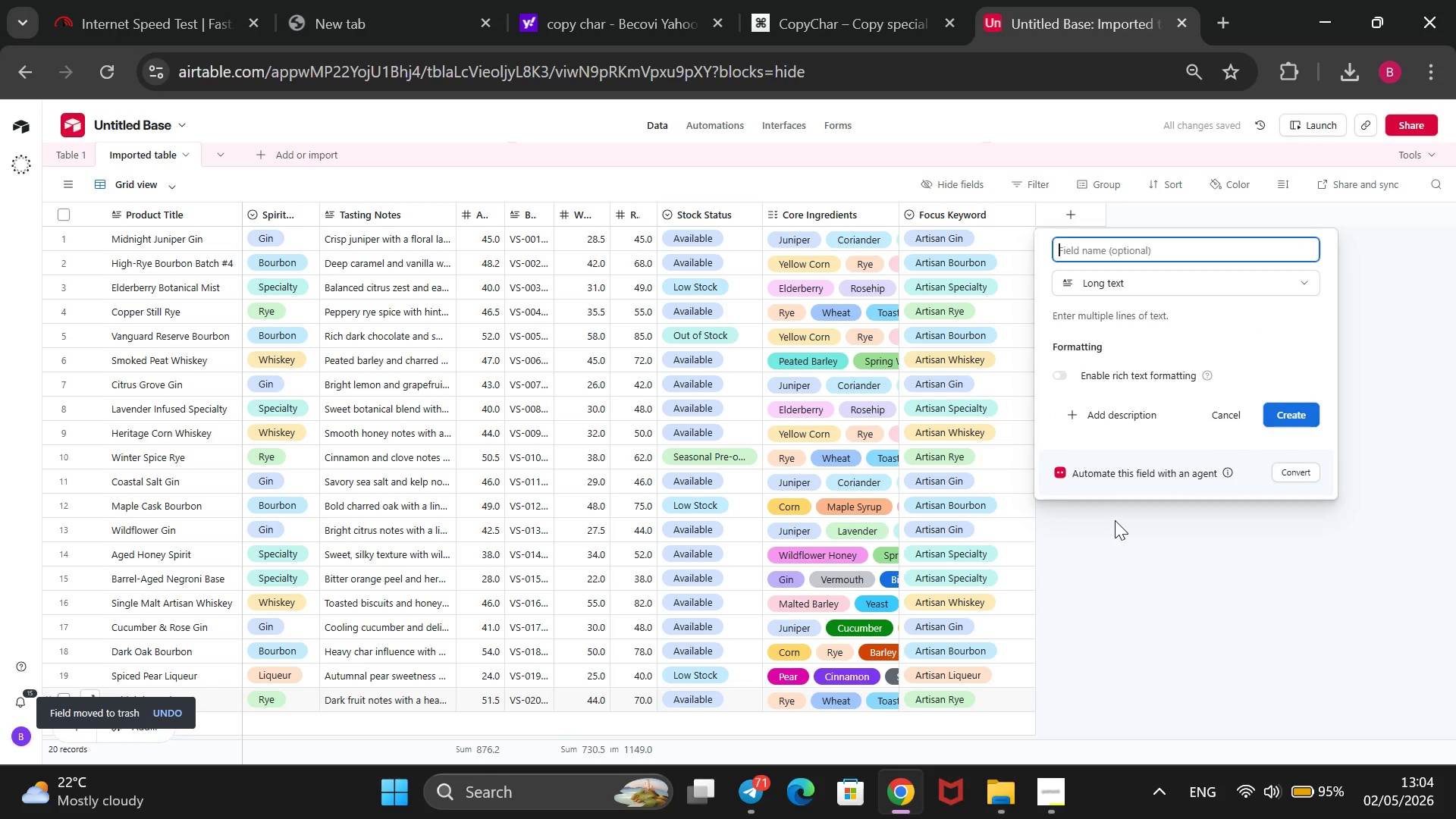 
type(SEO Meta Description)
 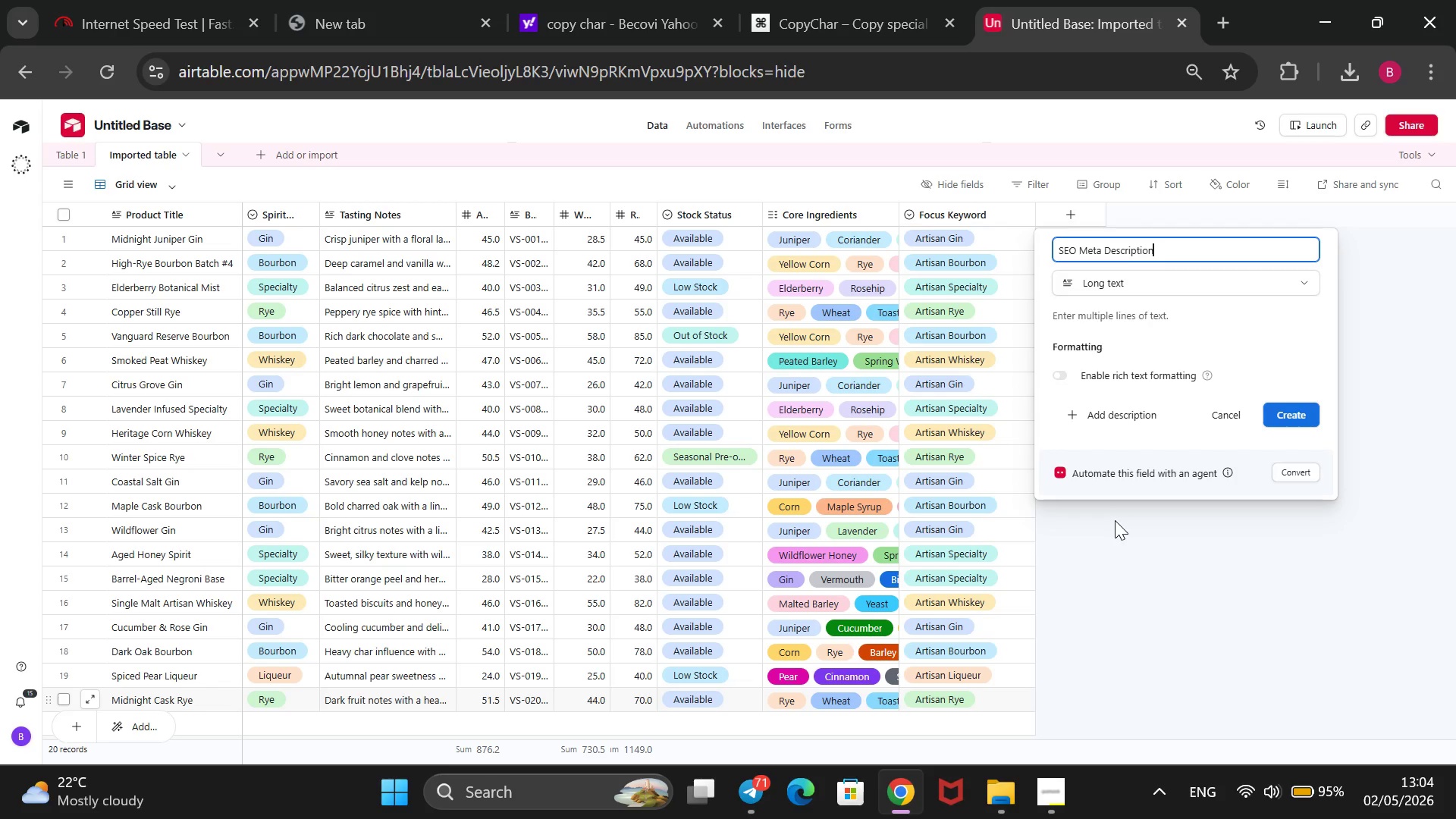 
key(Enter)
 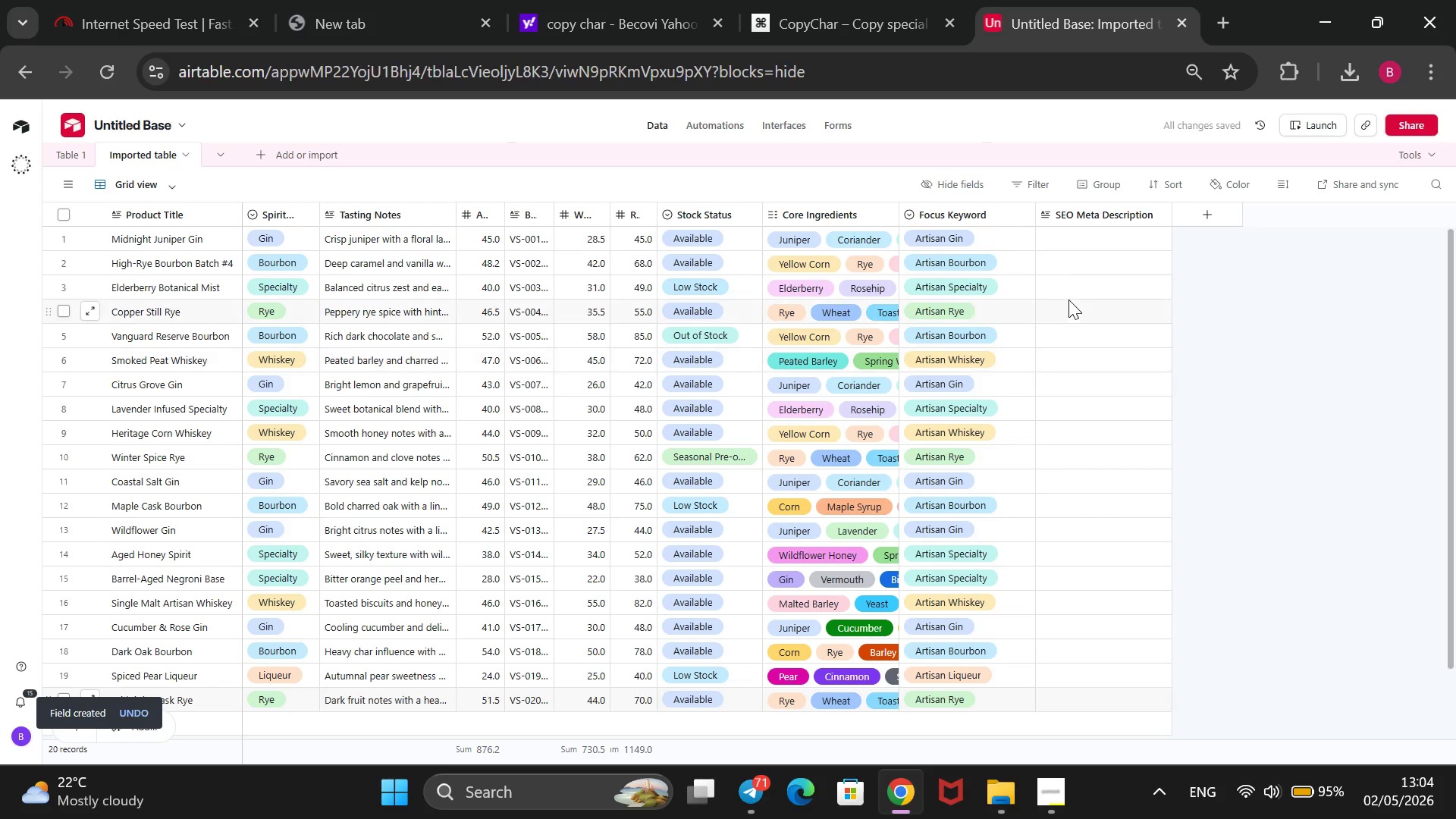 
left_click([1217, 218])
 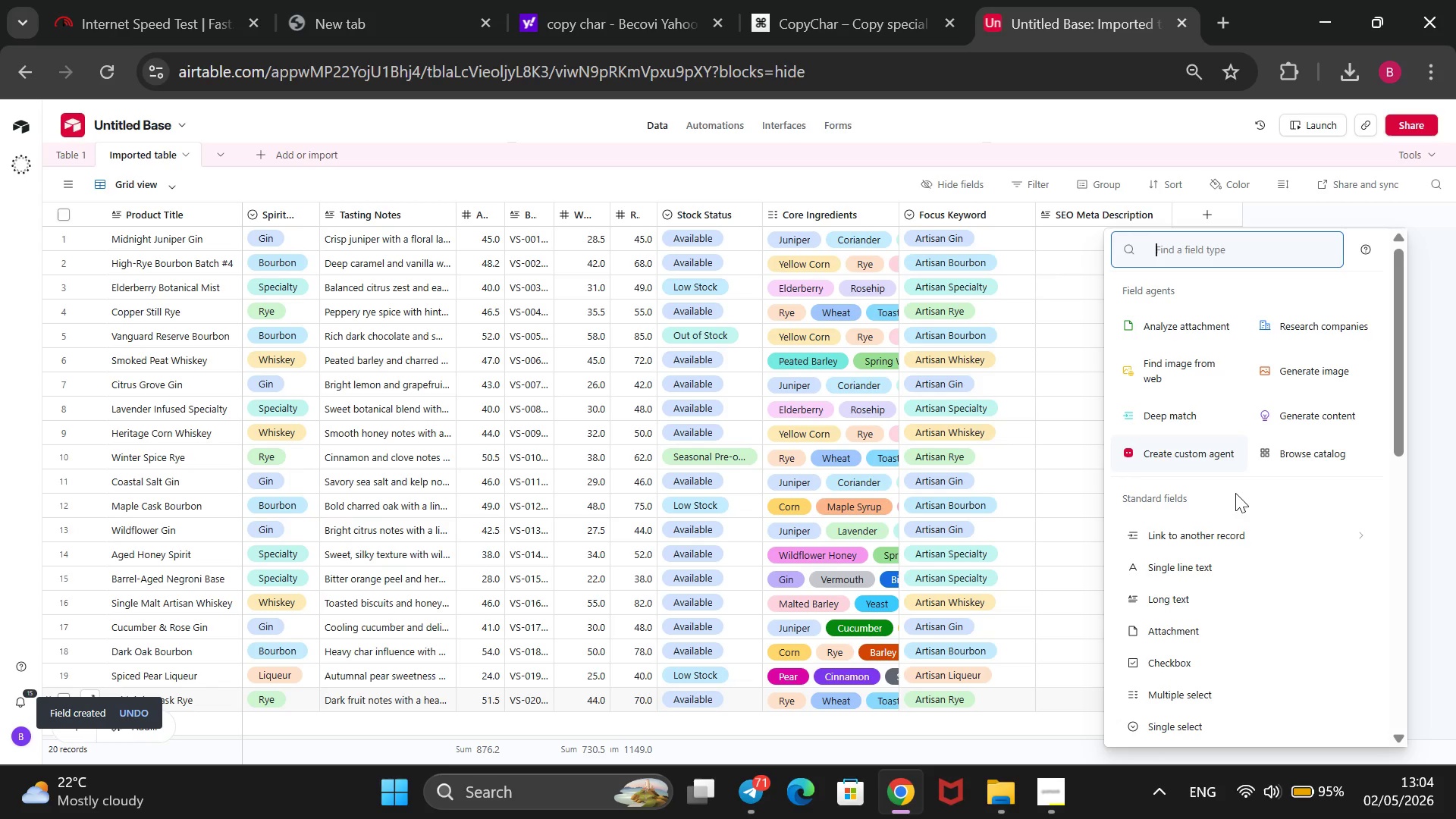 
left_click([1220, 603])
 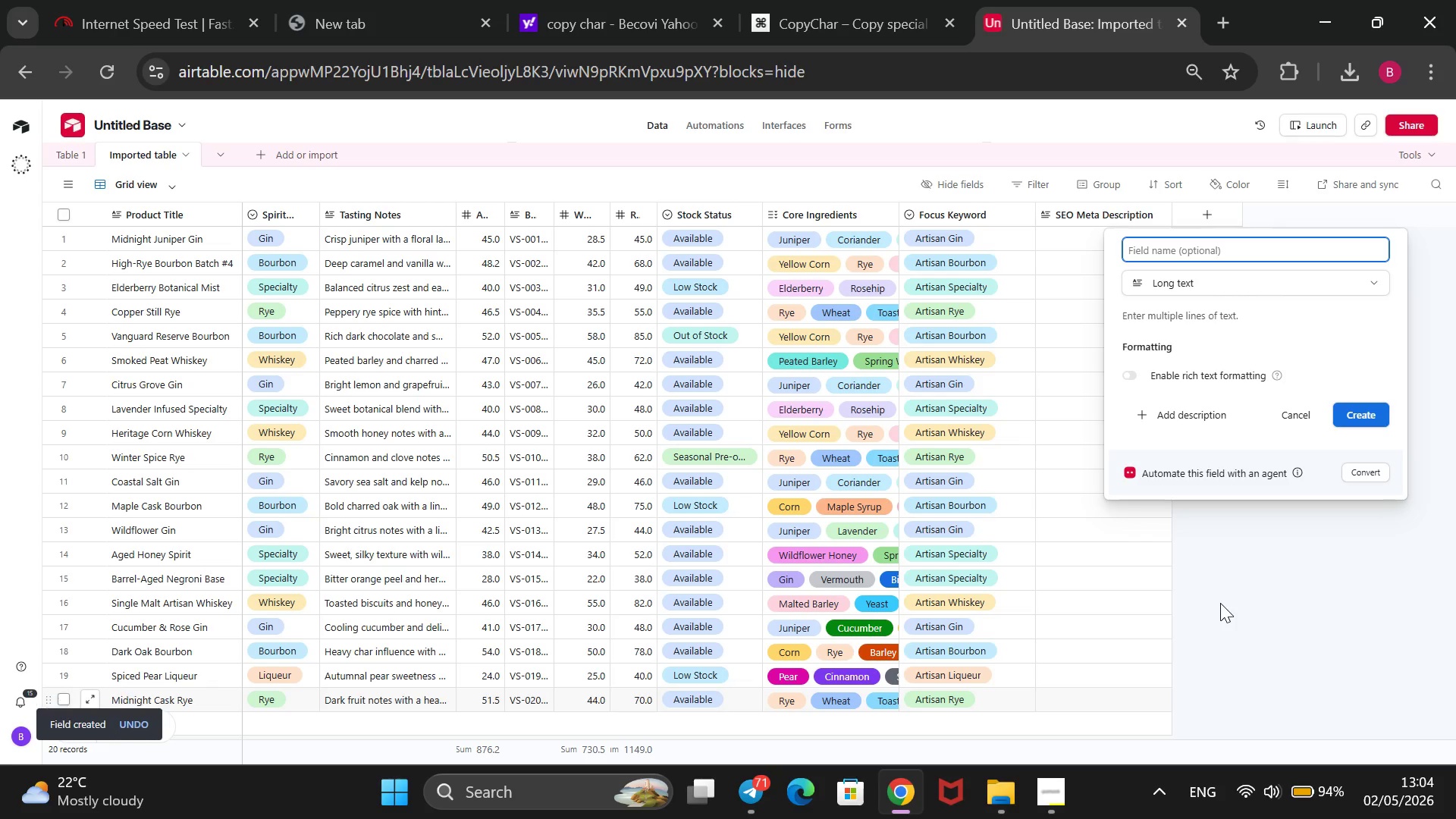 
type(Alt Text)
 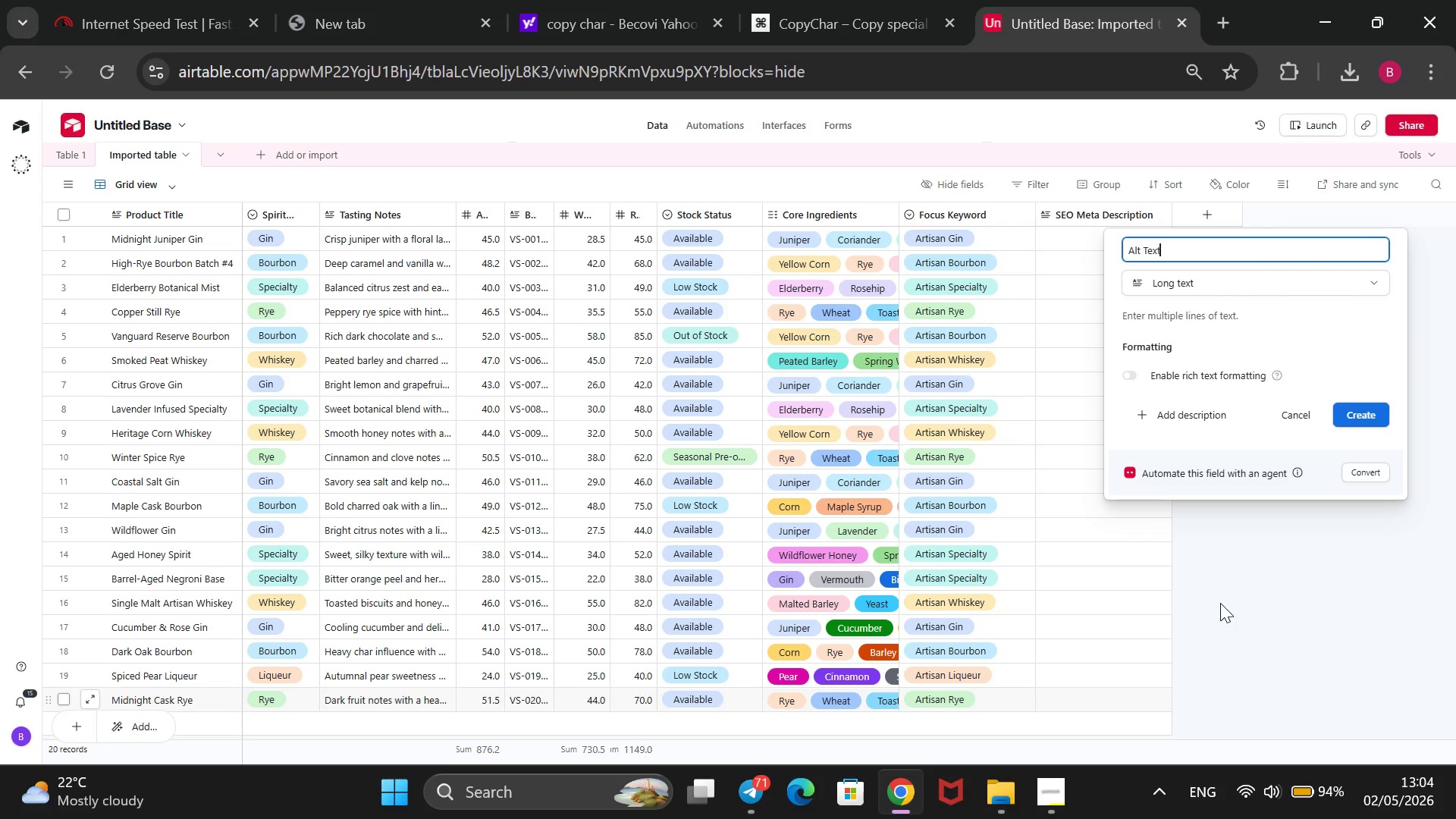 
key(Enter)
 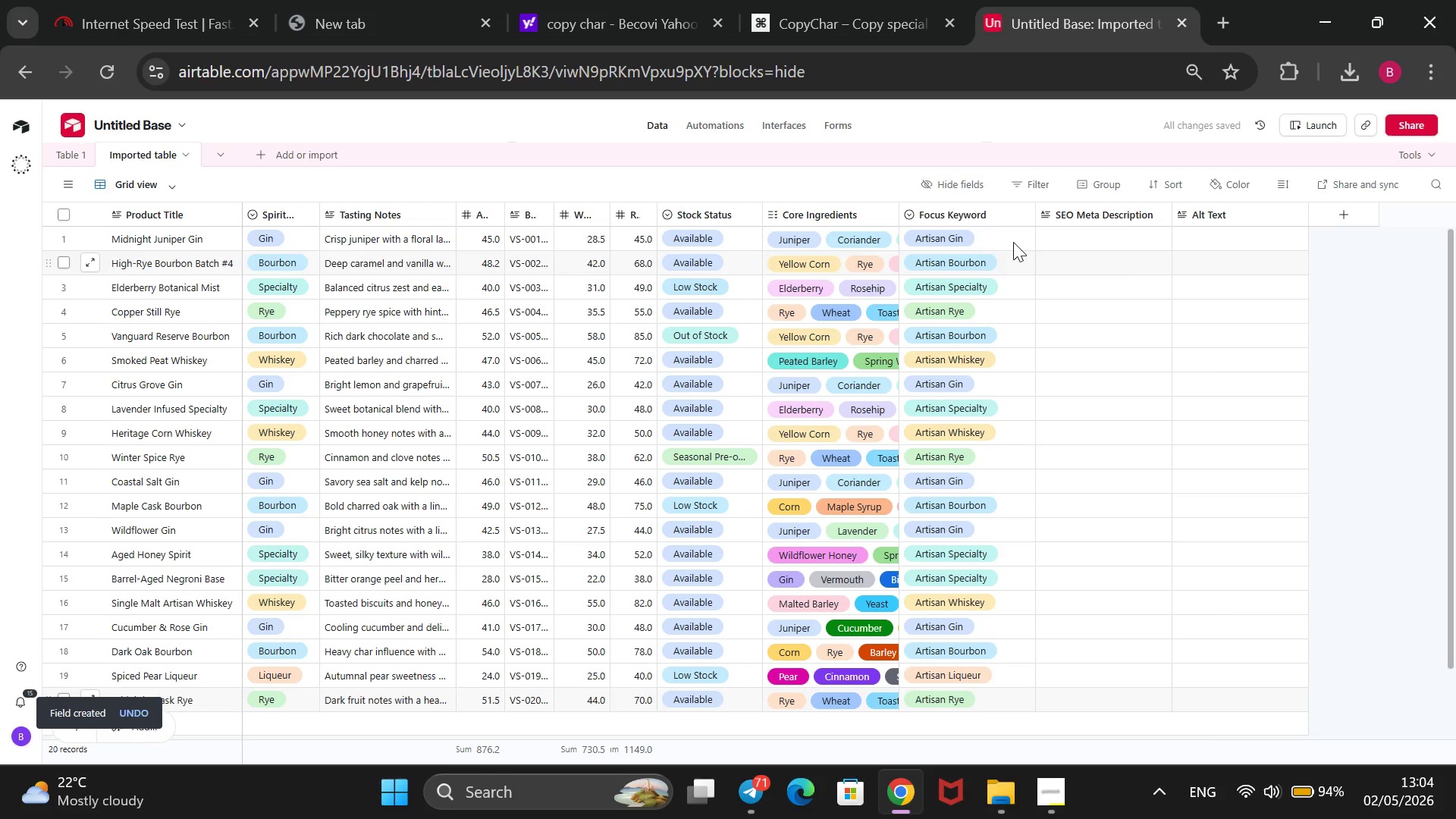 
left_click_drag(start_coordinate=[1035, 213], to_coordinate=[910, 259])
 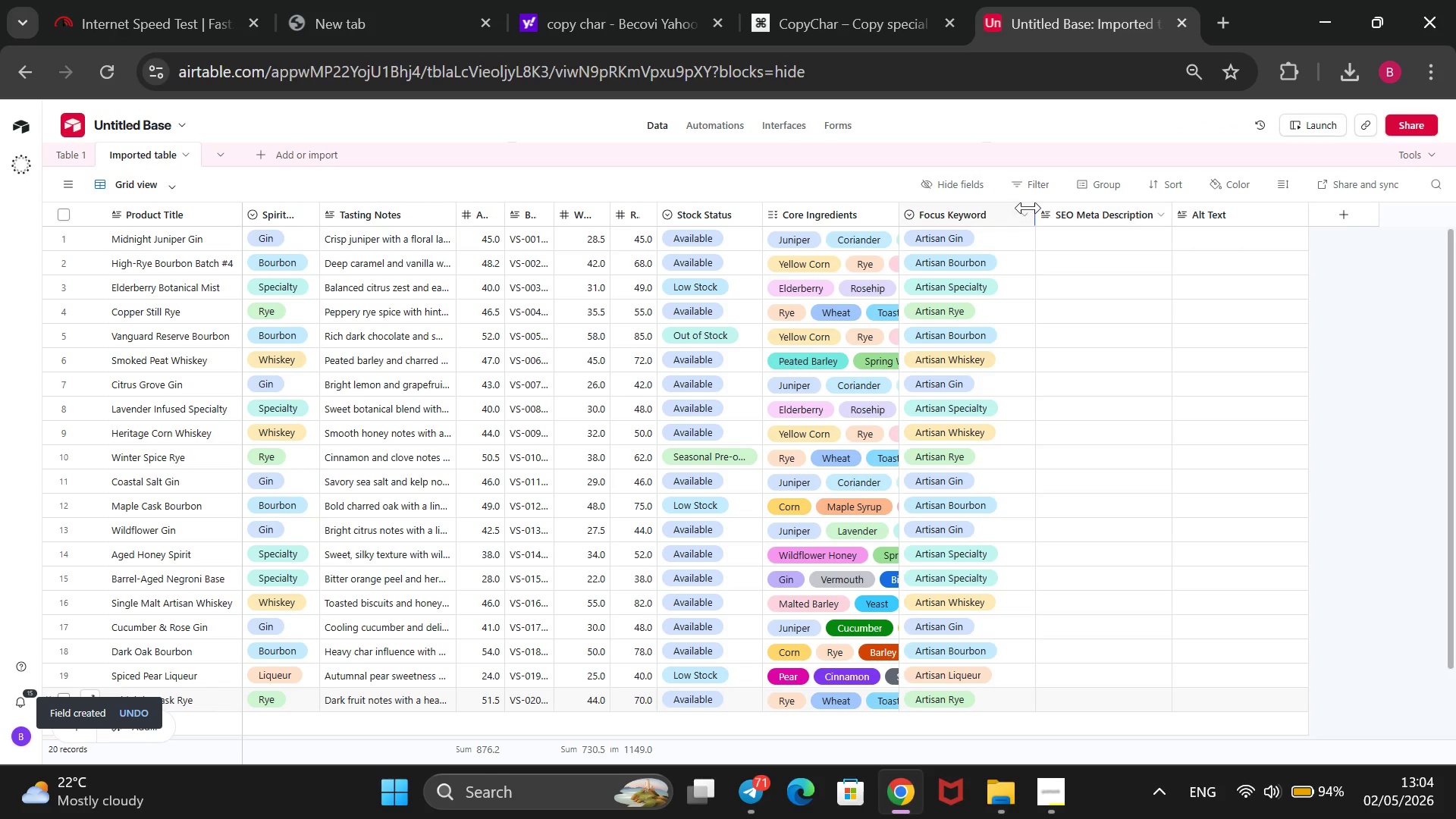 
left_click_drag(start_coordinate=[1028, 208], to_coordinate=[978, 228])
 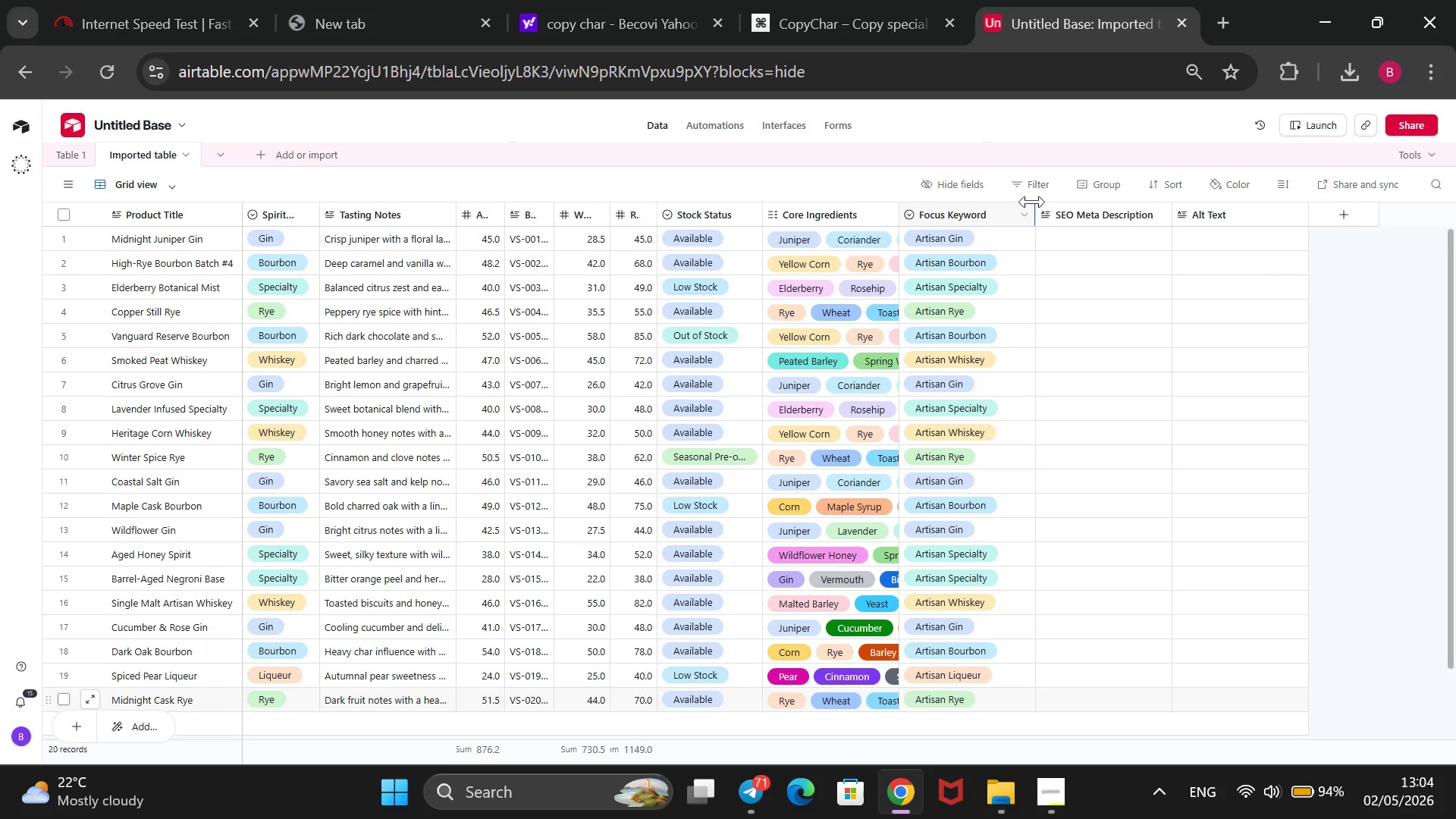 
left_click_drag(start_coordinate=[1032, 200], to_coordinate=[907, 206])
 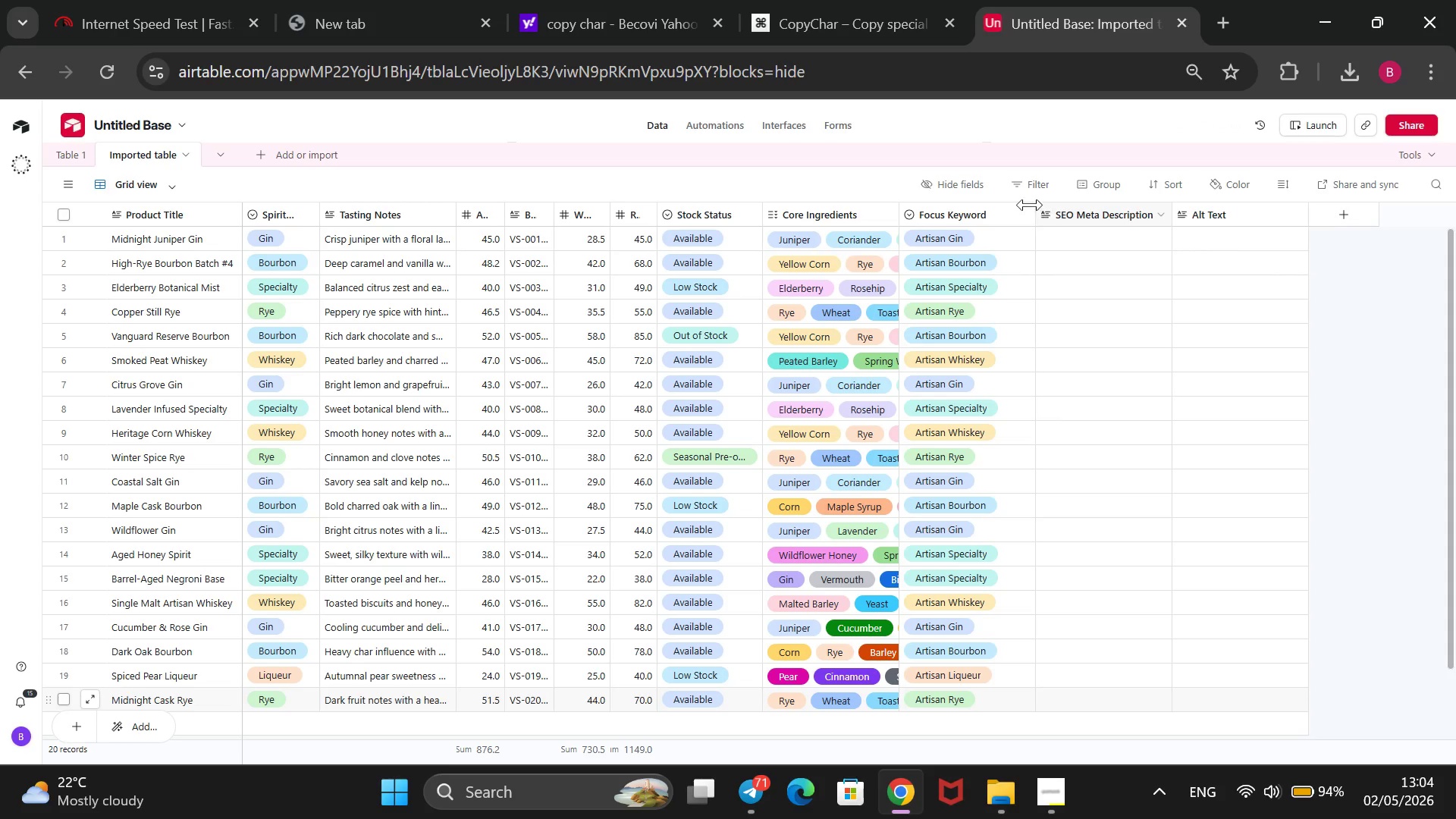 
left_click_drag(start_coordinate=[1030, 205], to_coordinate=[949, 210])
 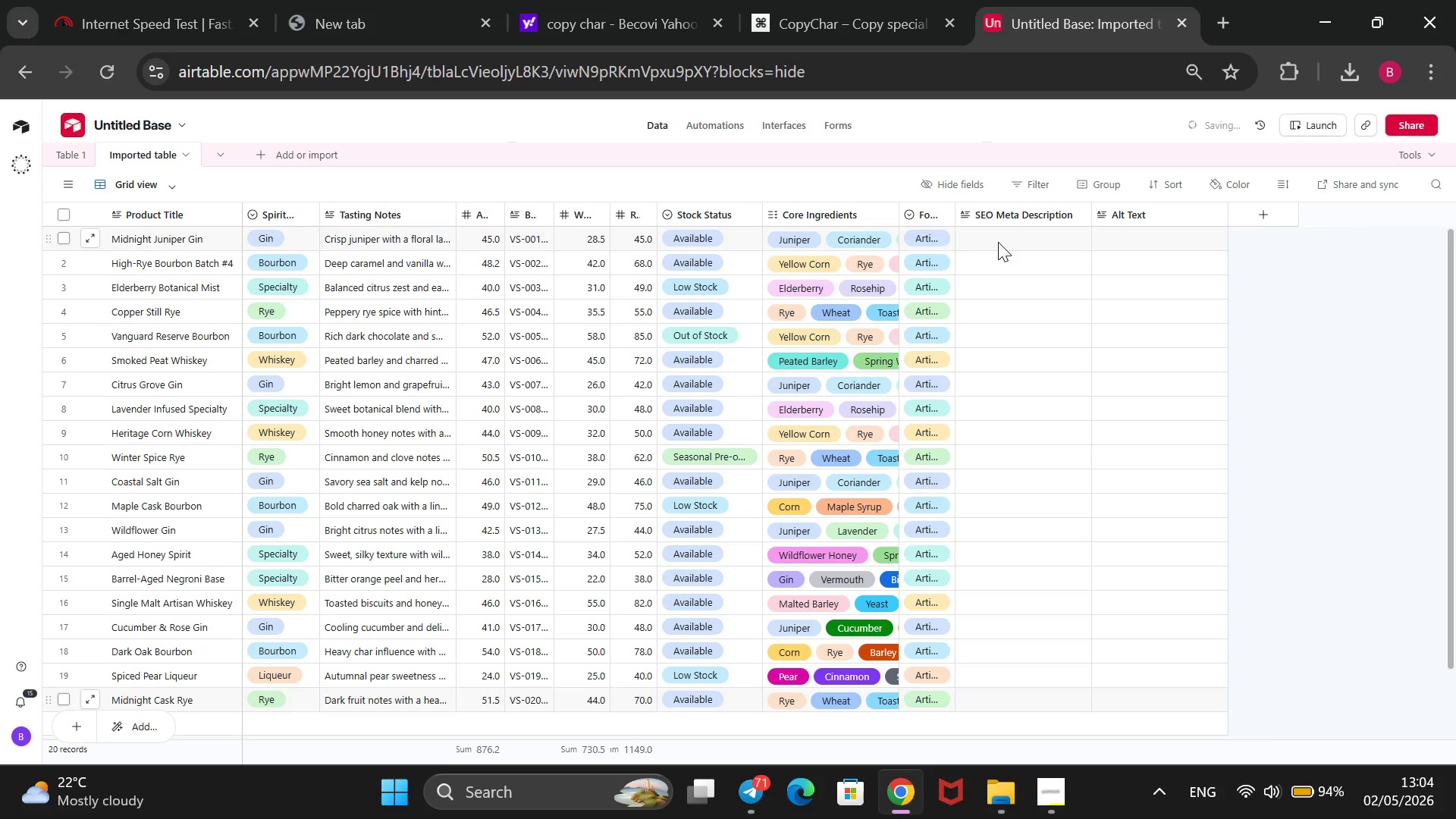 
double_click([998, 242])
 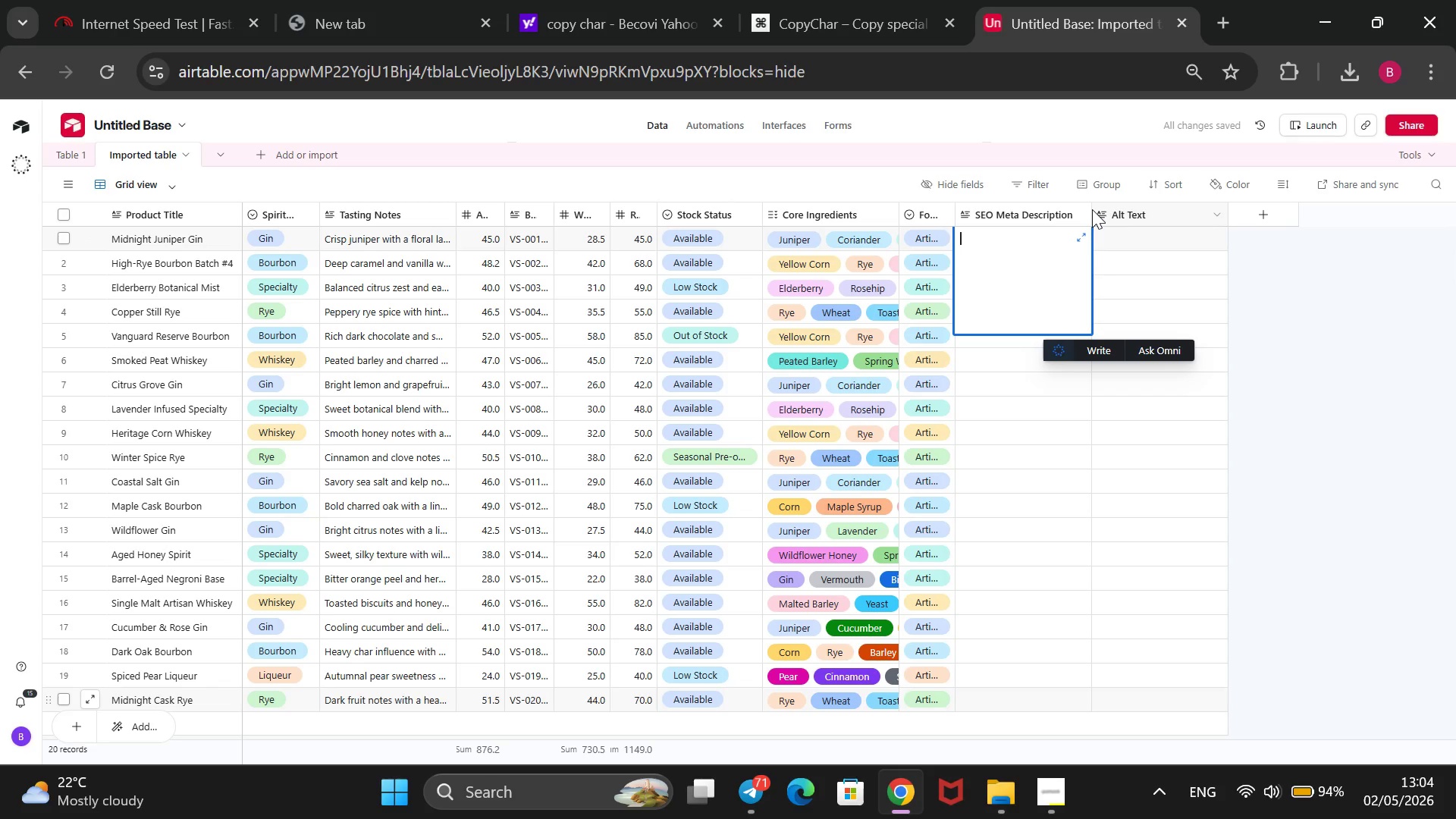 
wait(7.5)
 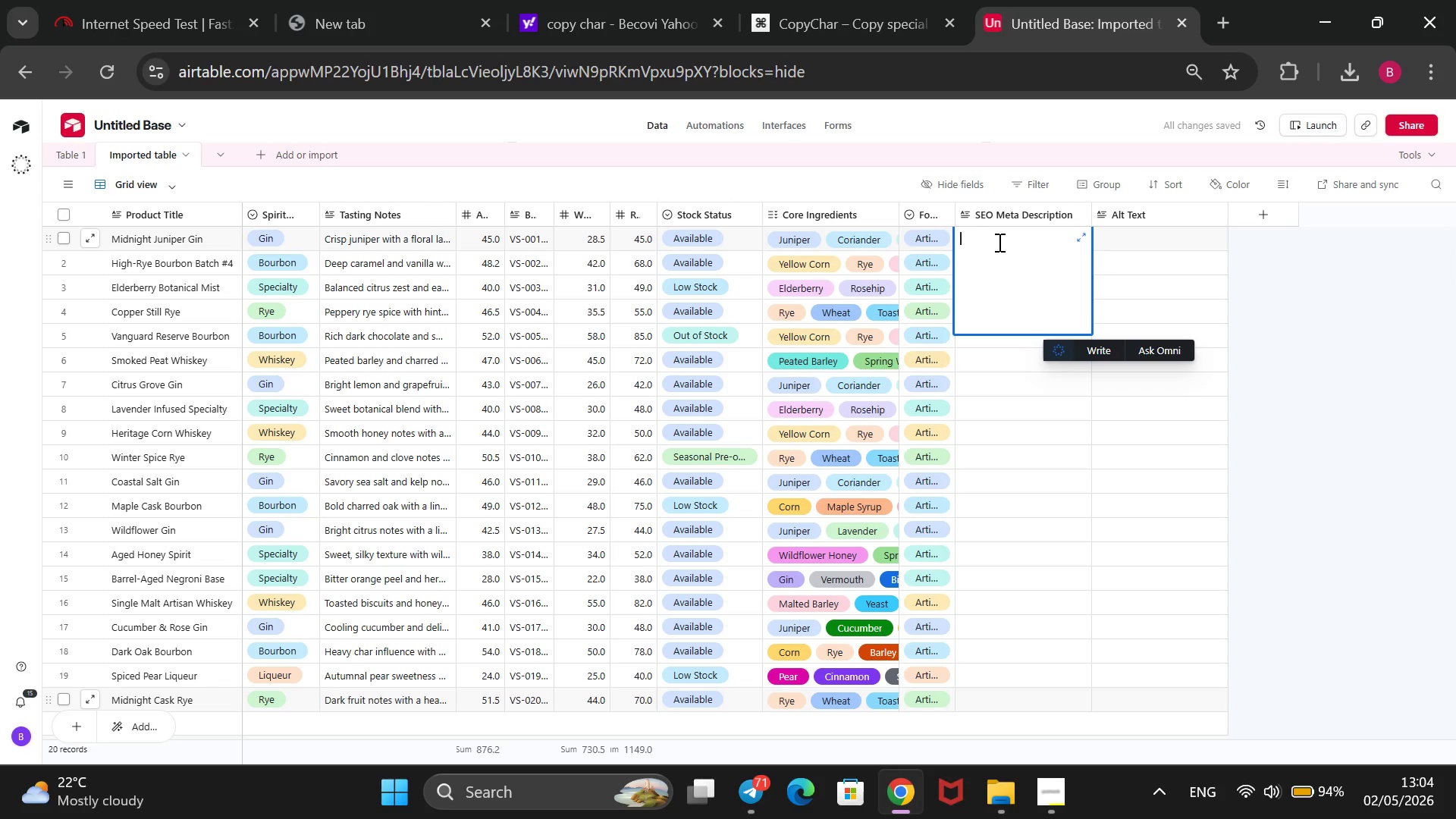 
left_click_drag(start_coordinate=[1090, 211], to_coordinate=[1200, 199])
 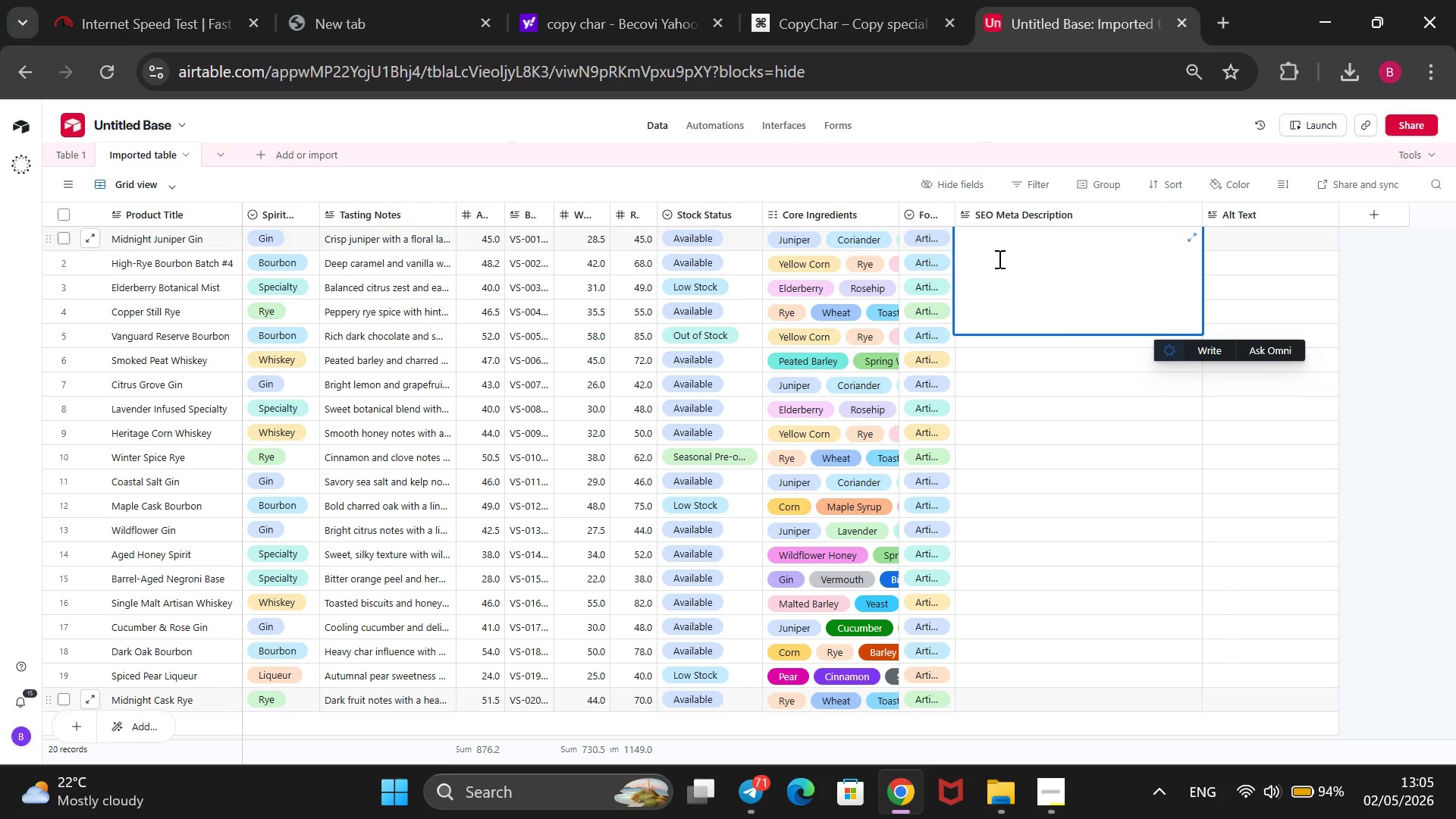 
wait(20.89)
 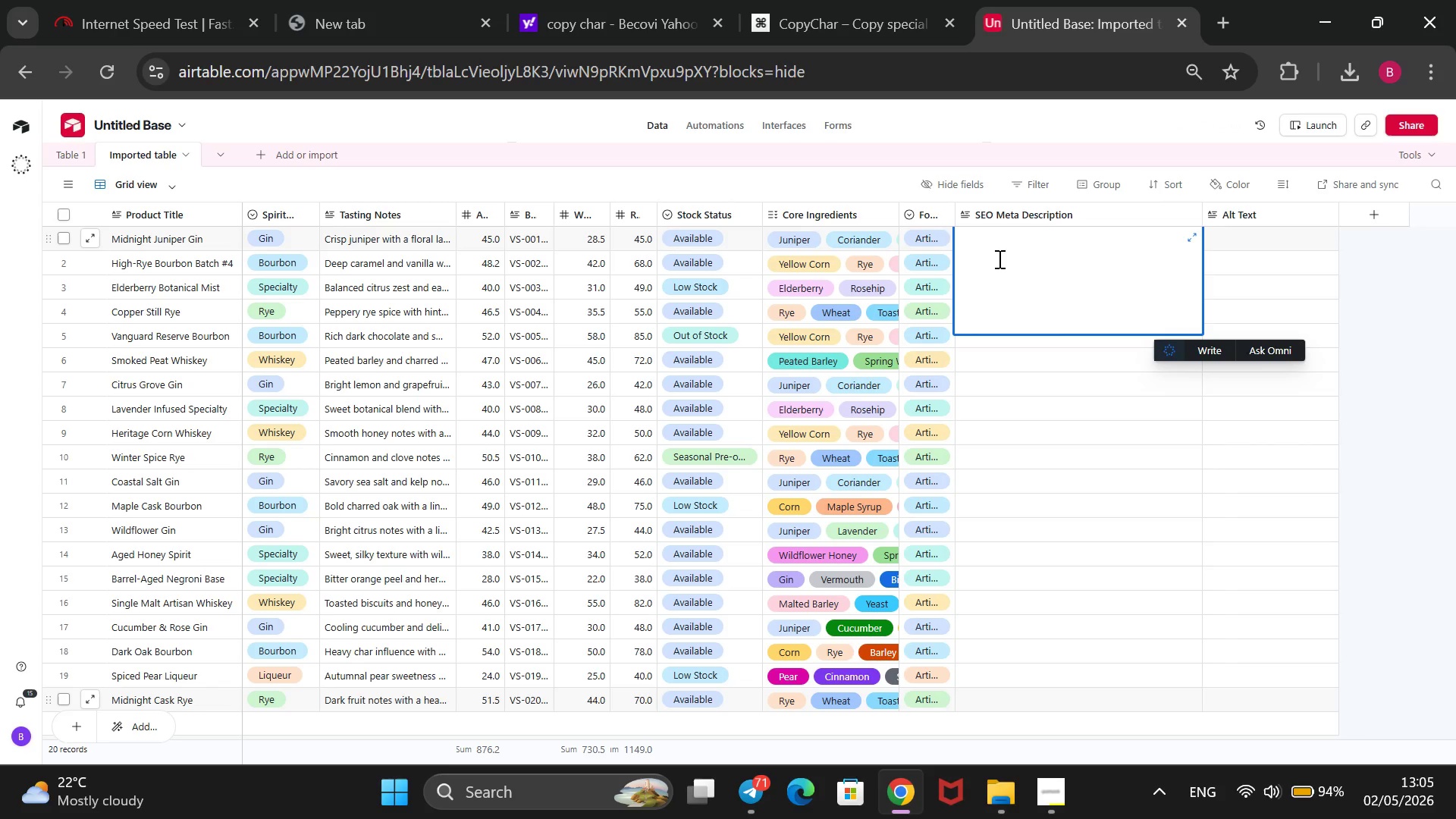 
left_click([1041, 792])
 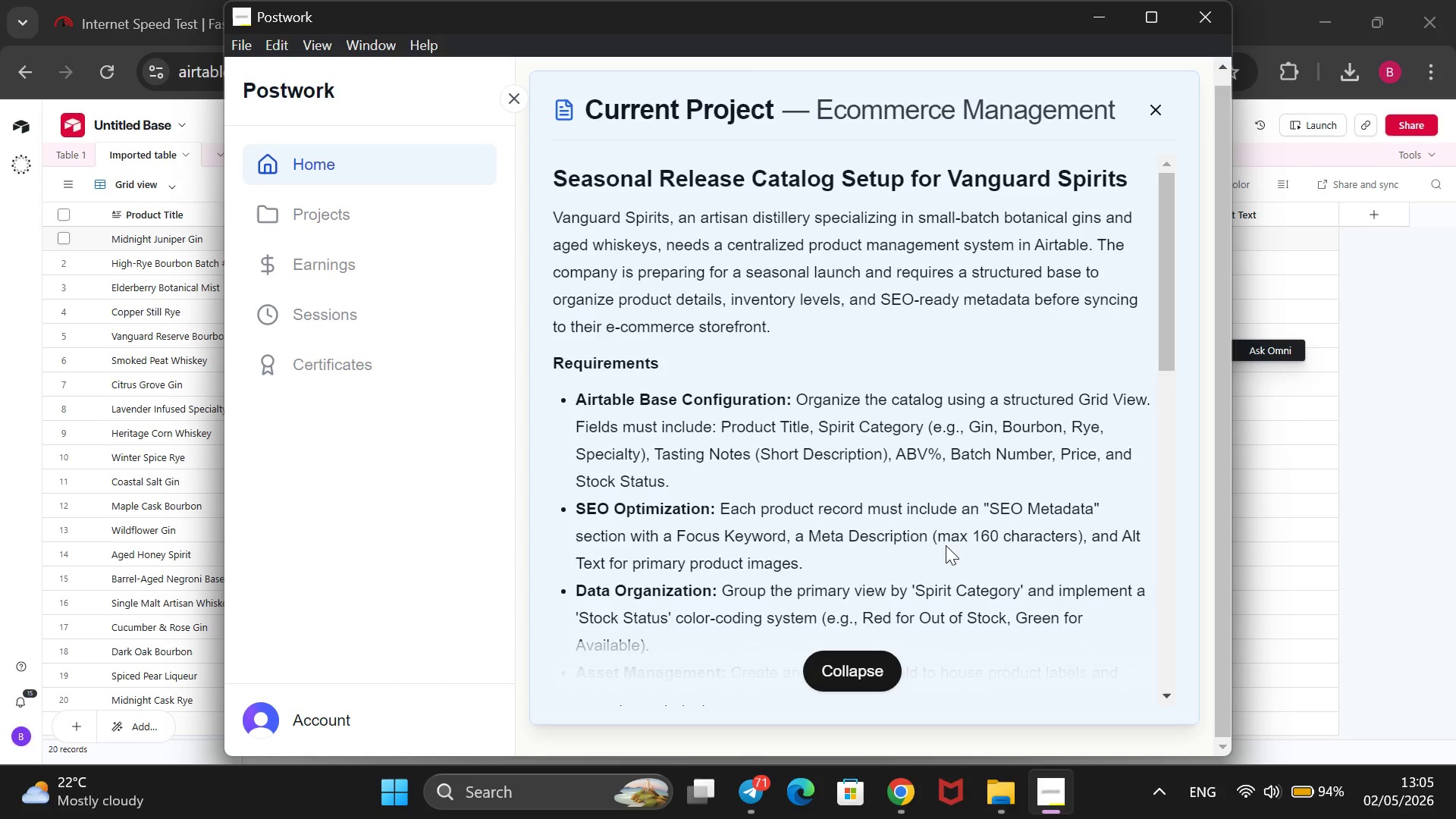 
wait(11.61)
 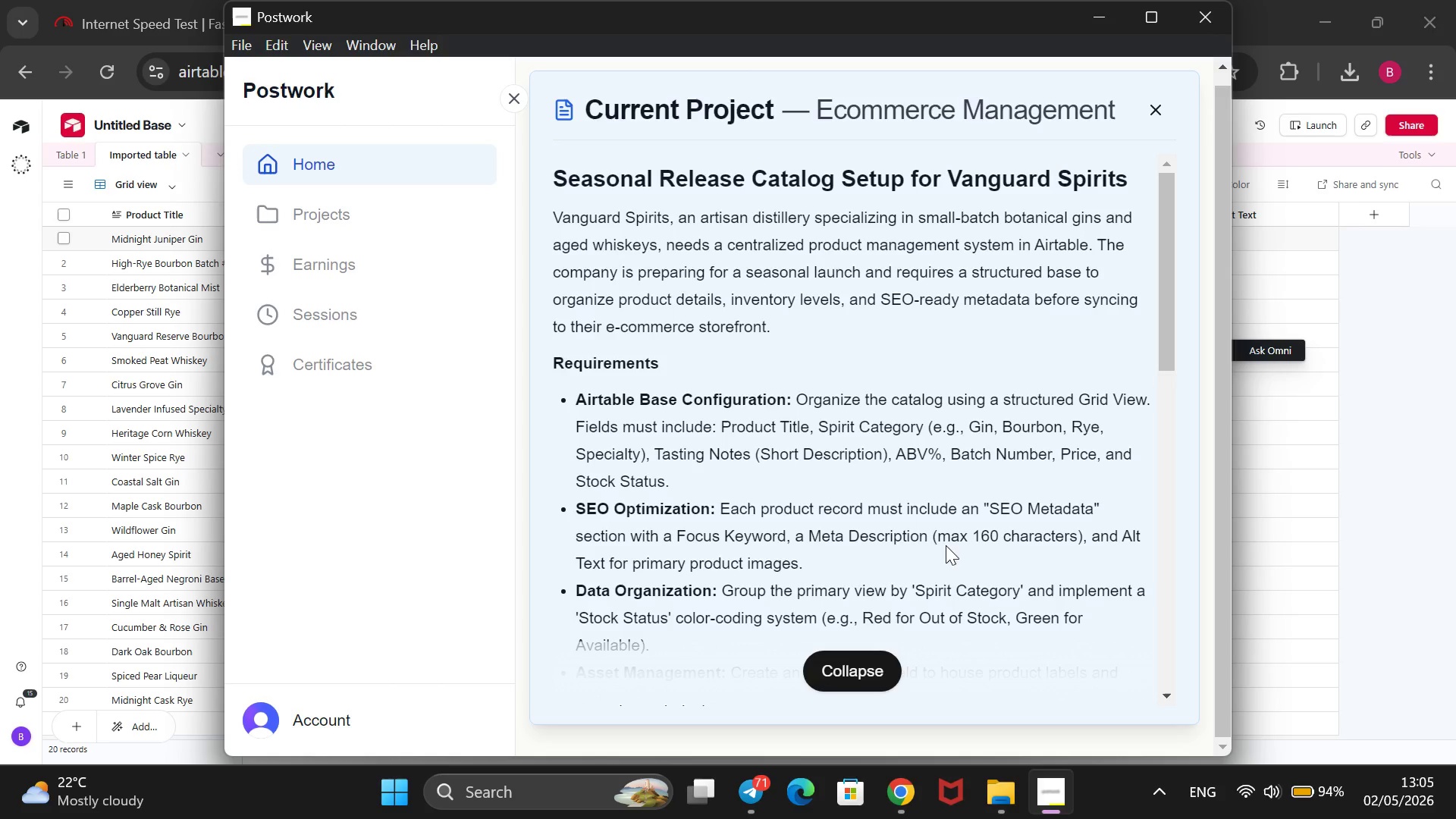 
double_click([969, 234])
 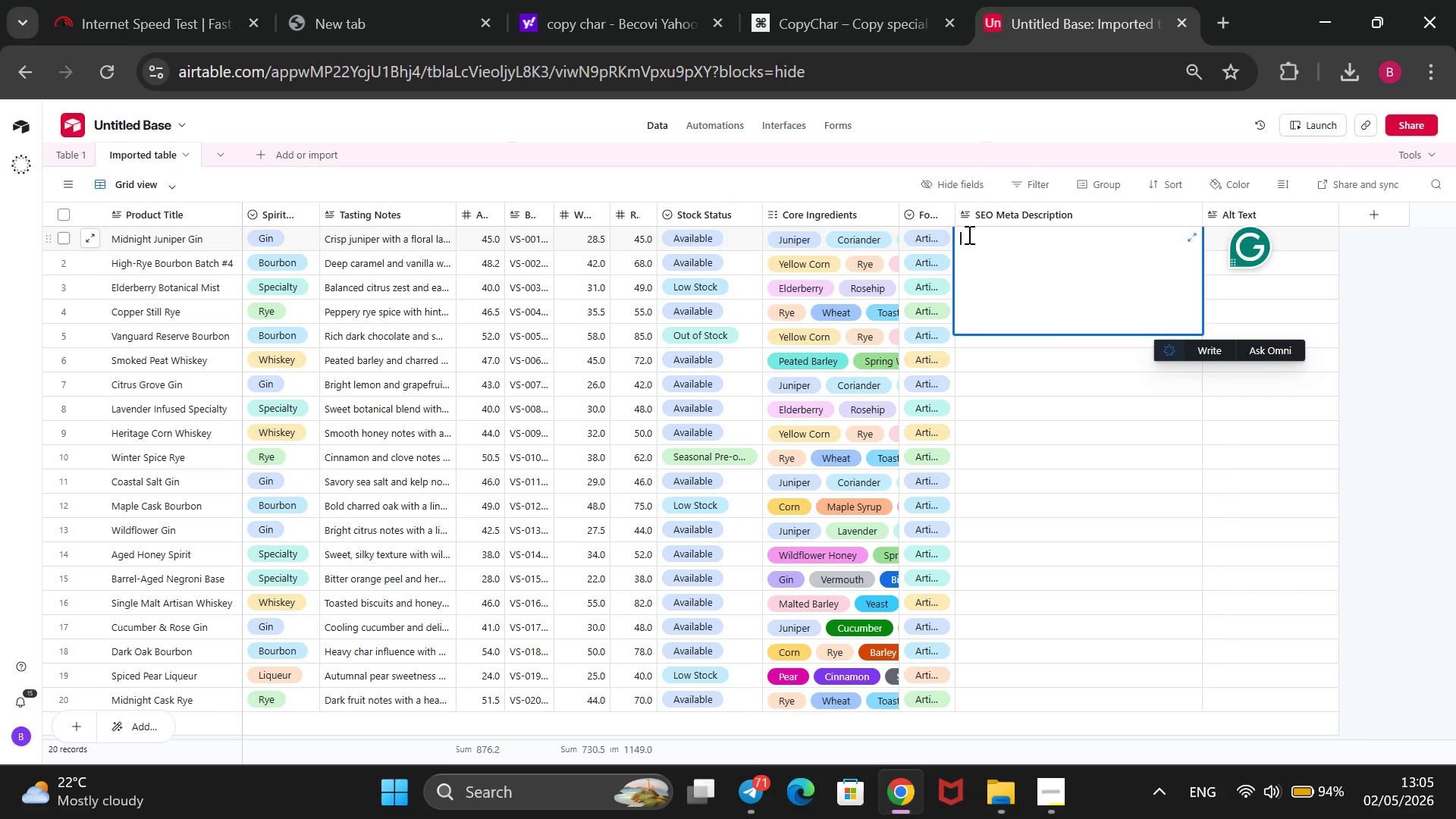 
wait(29.47)
 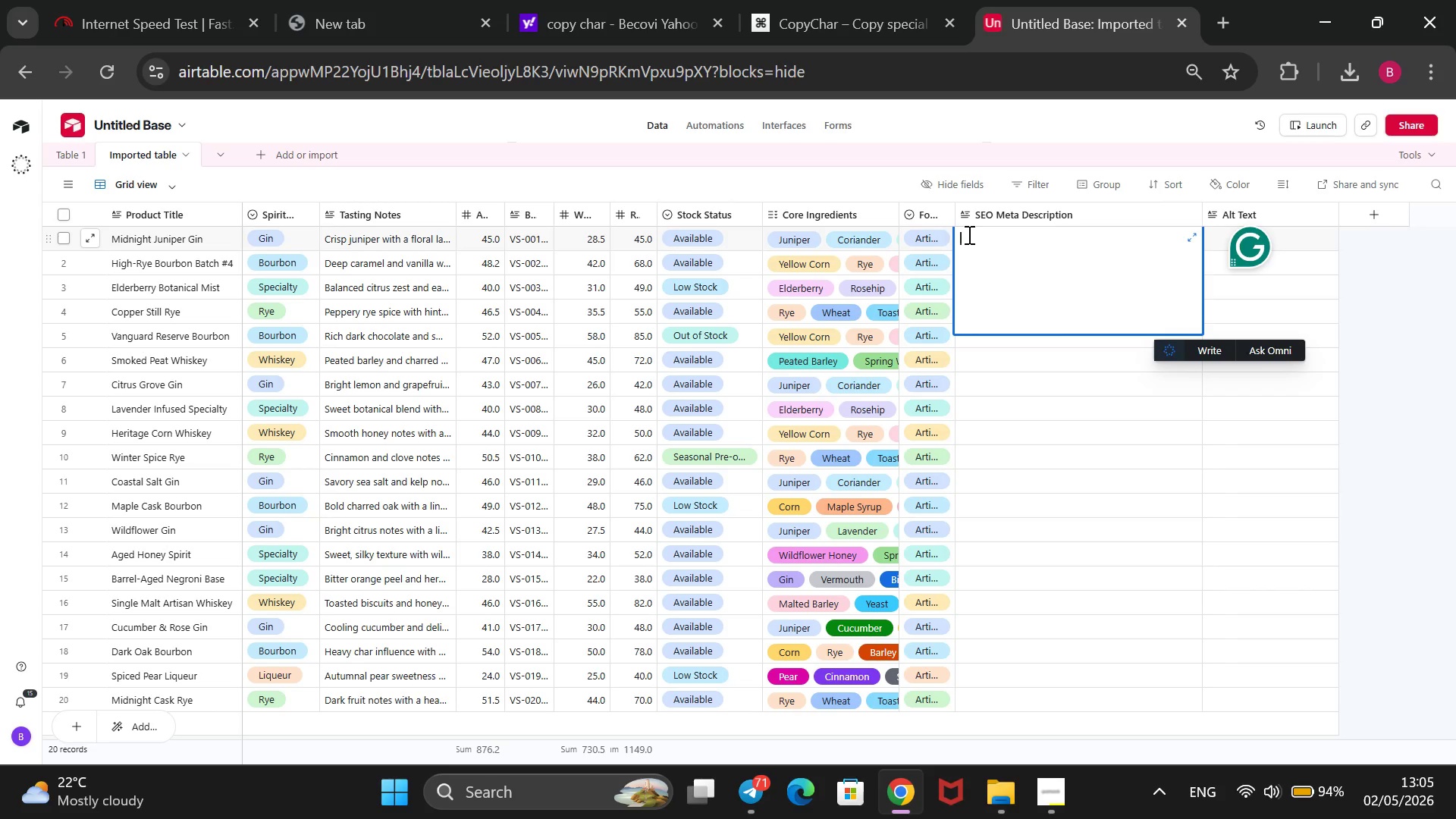 
type(Crisp balanced with labender)
key(Backspace)
key(Backspace)
key(Backspace)
key(Backspace)
key(Backspace)
key(Backspace)
type(vender elegace, Midnight Jupiter Gin deliverr)
 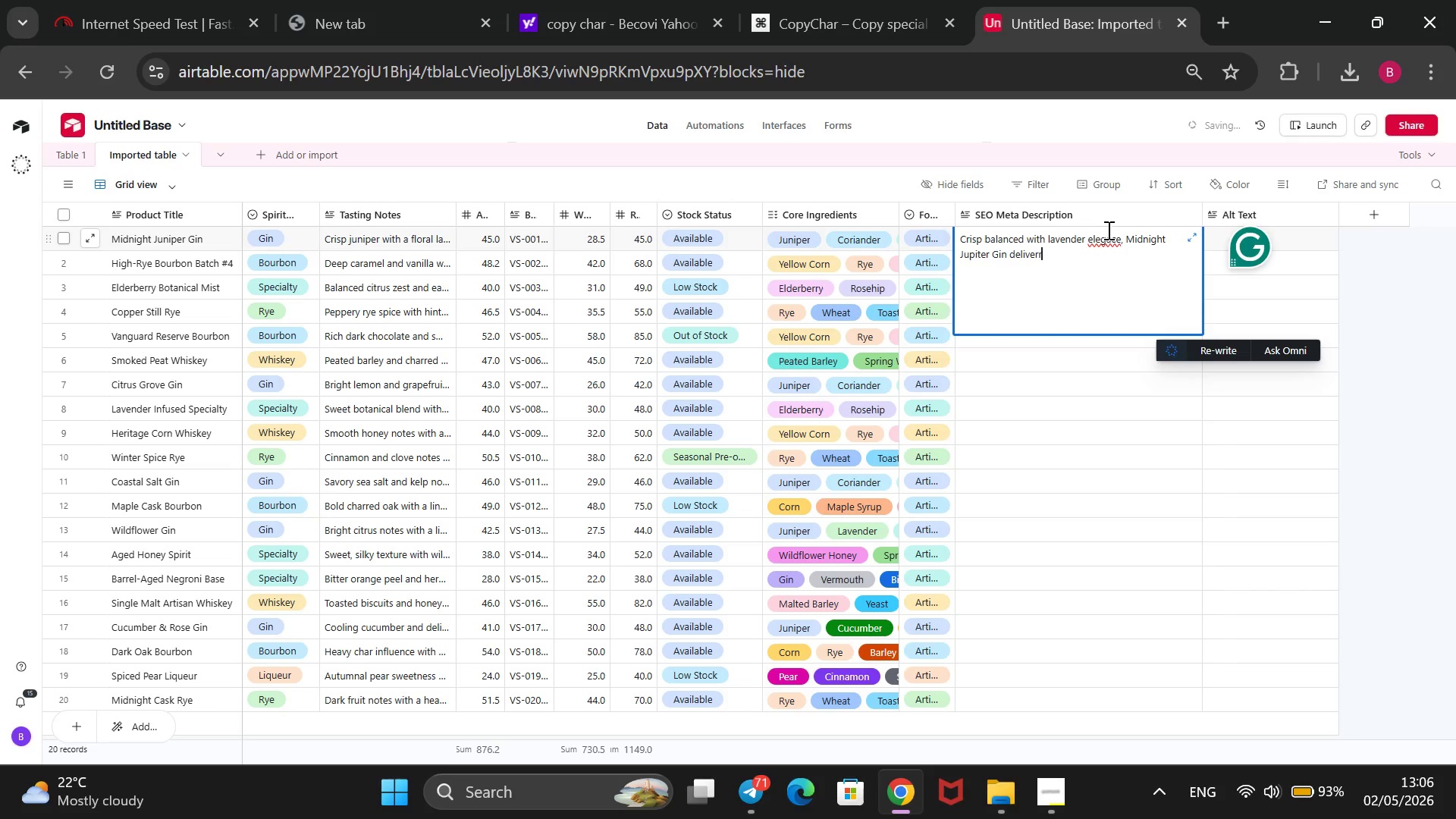 
left_click([1113, 237])
 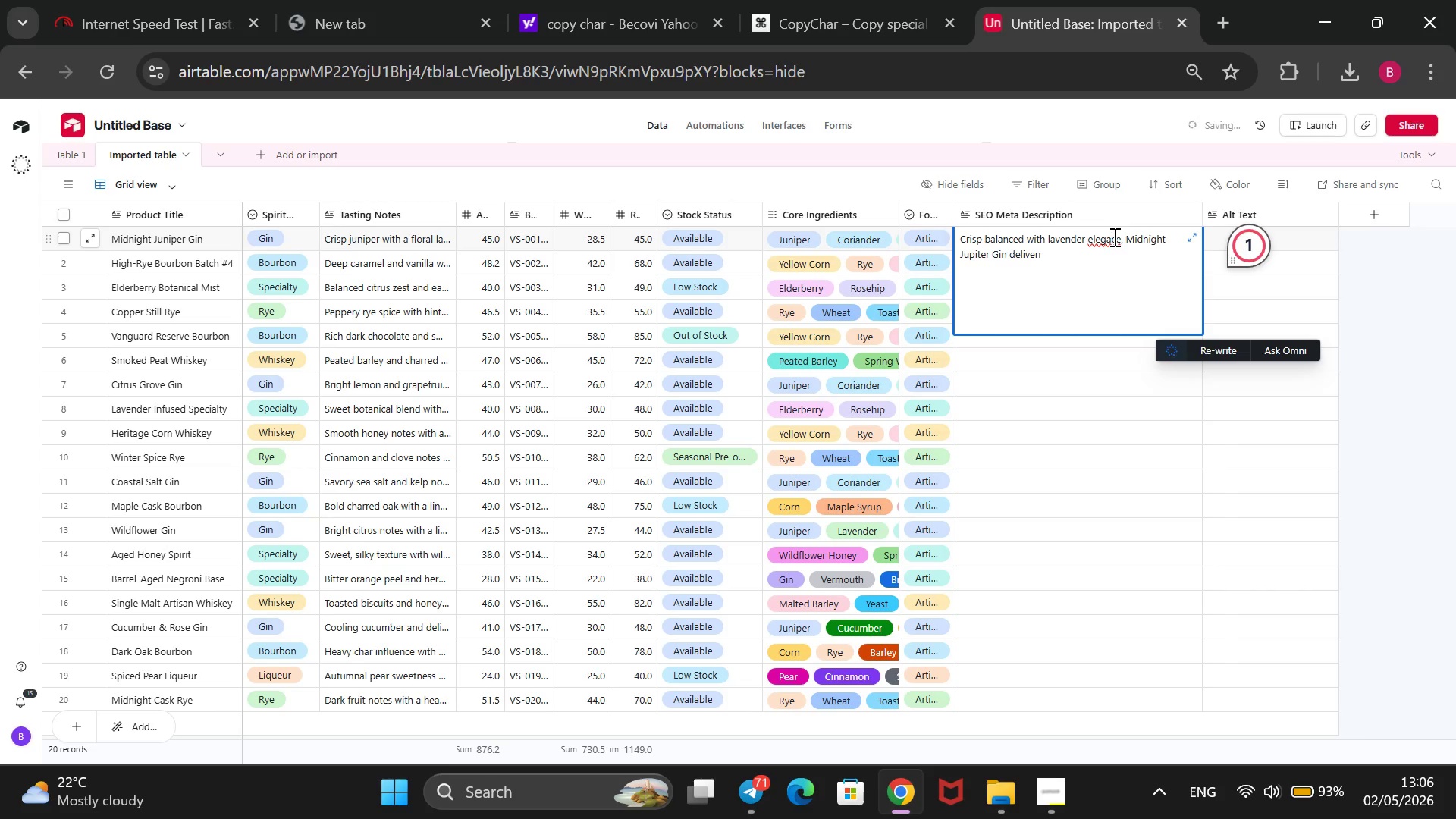 
key(N)
 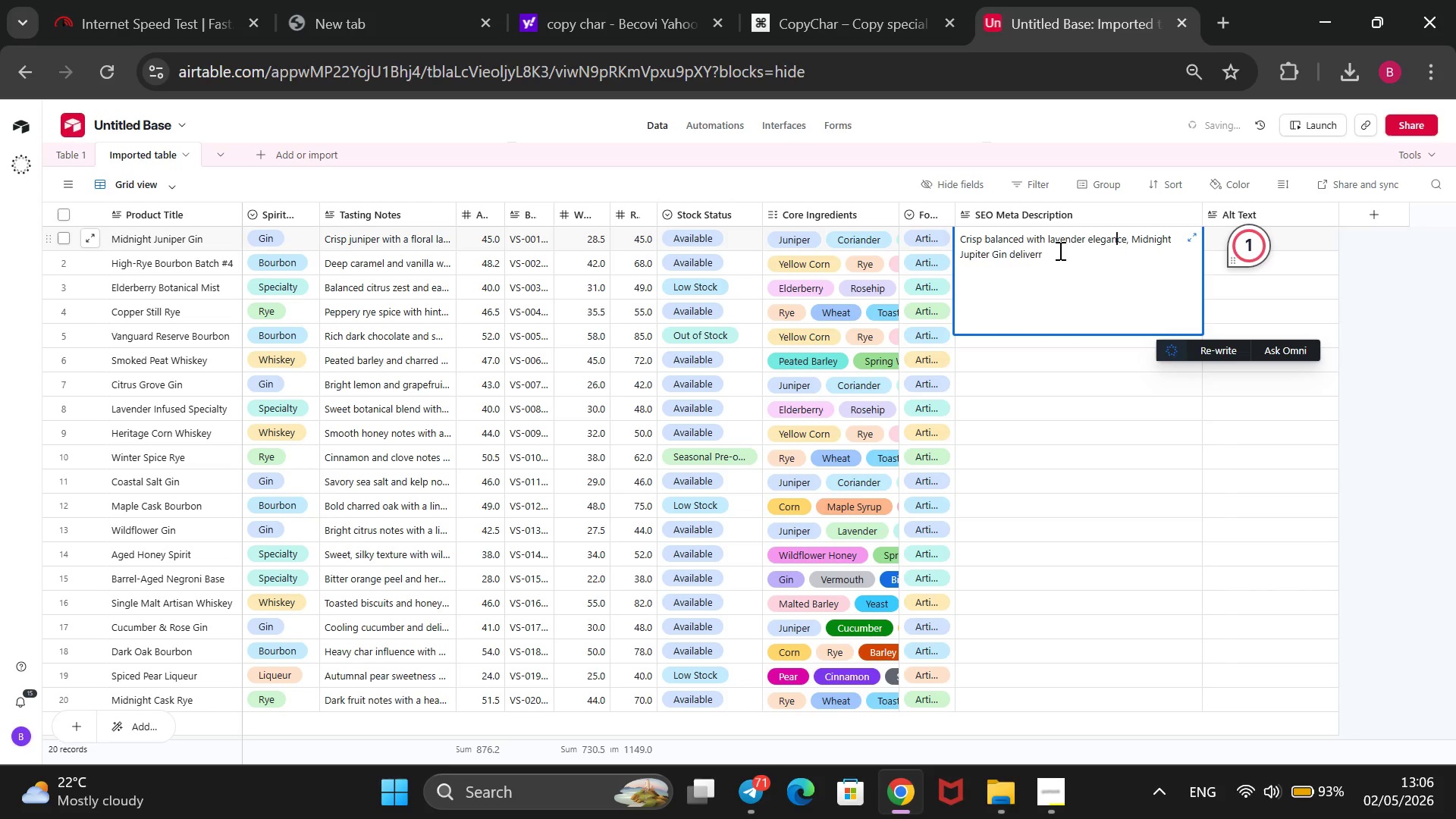 
left_click([1054, 250])
 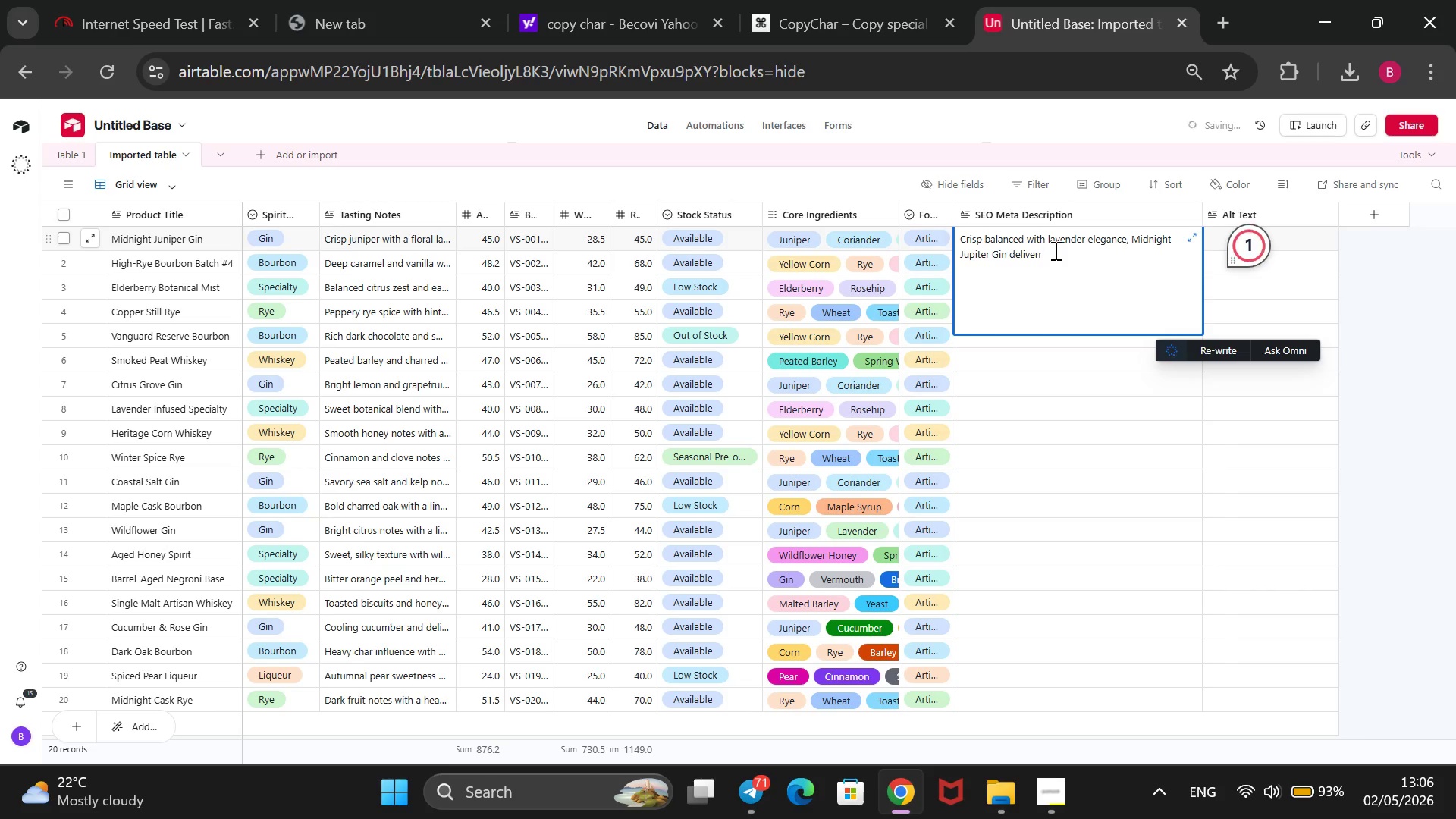 
key(Backspace)
type(s artisanal character and refined flavor from)
 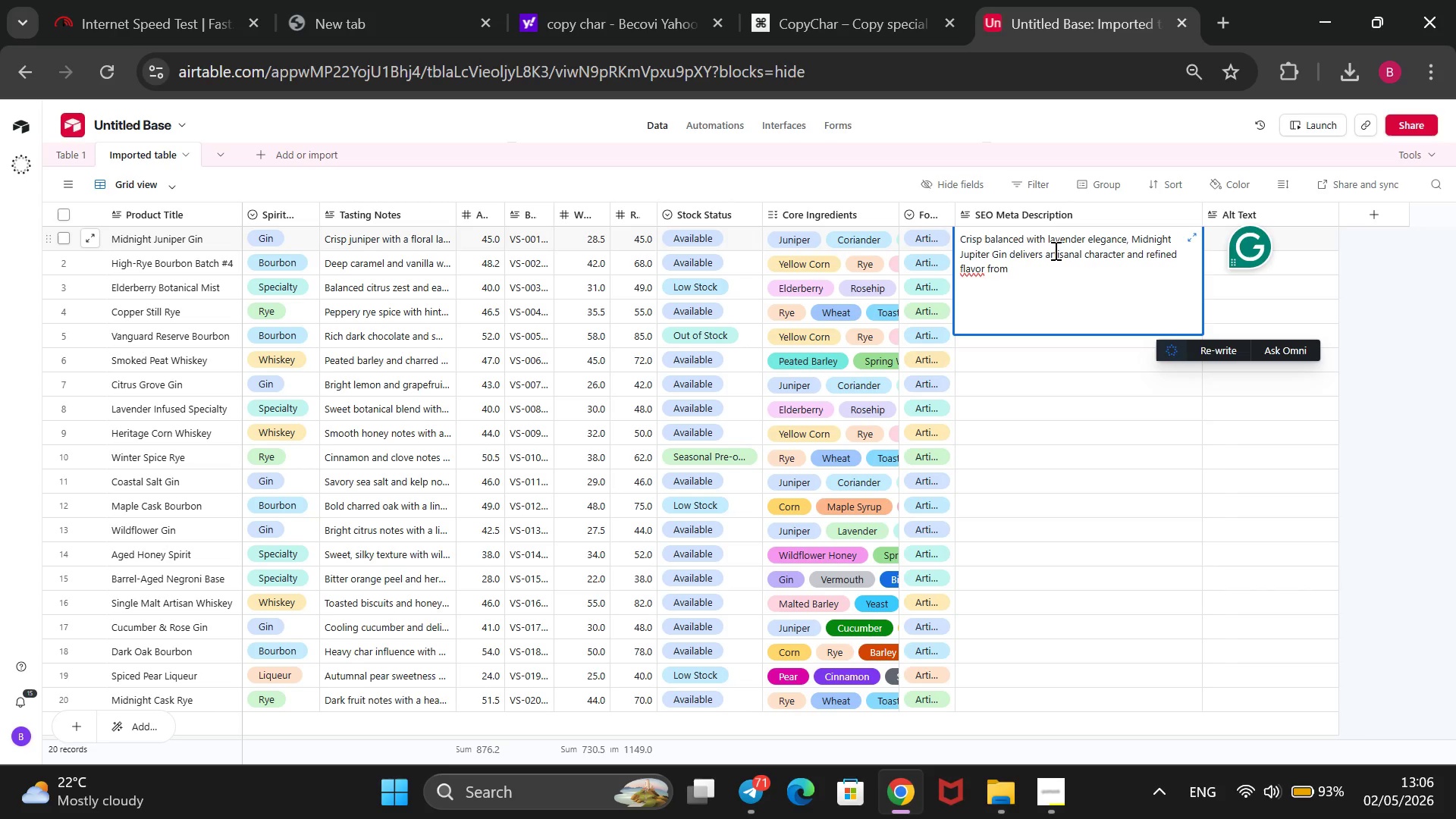 
key(ArrowLeft)
 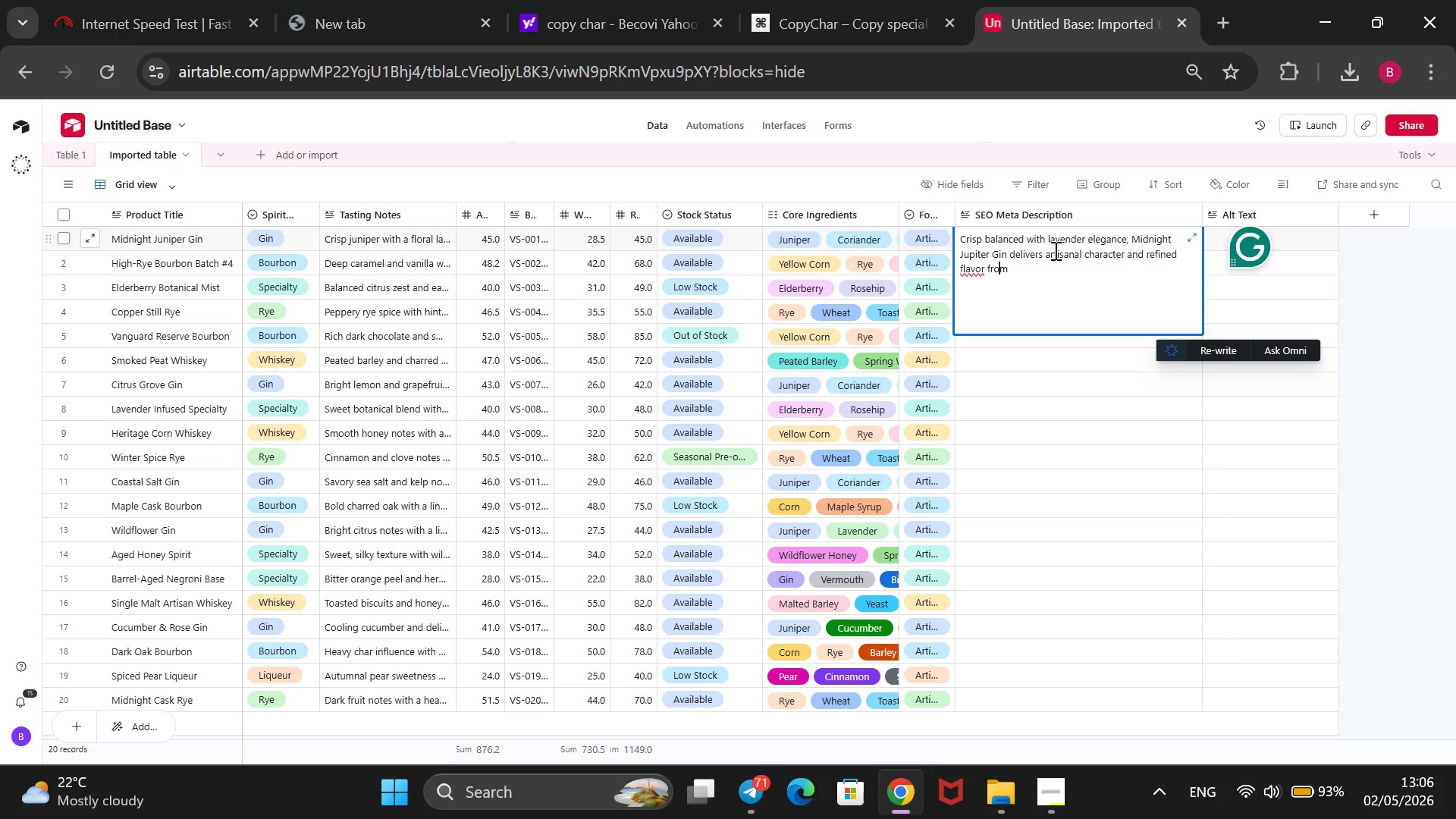 
key(ArrowLeft)
 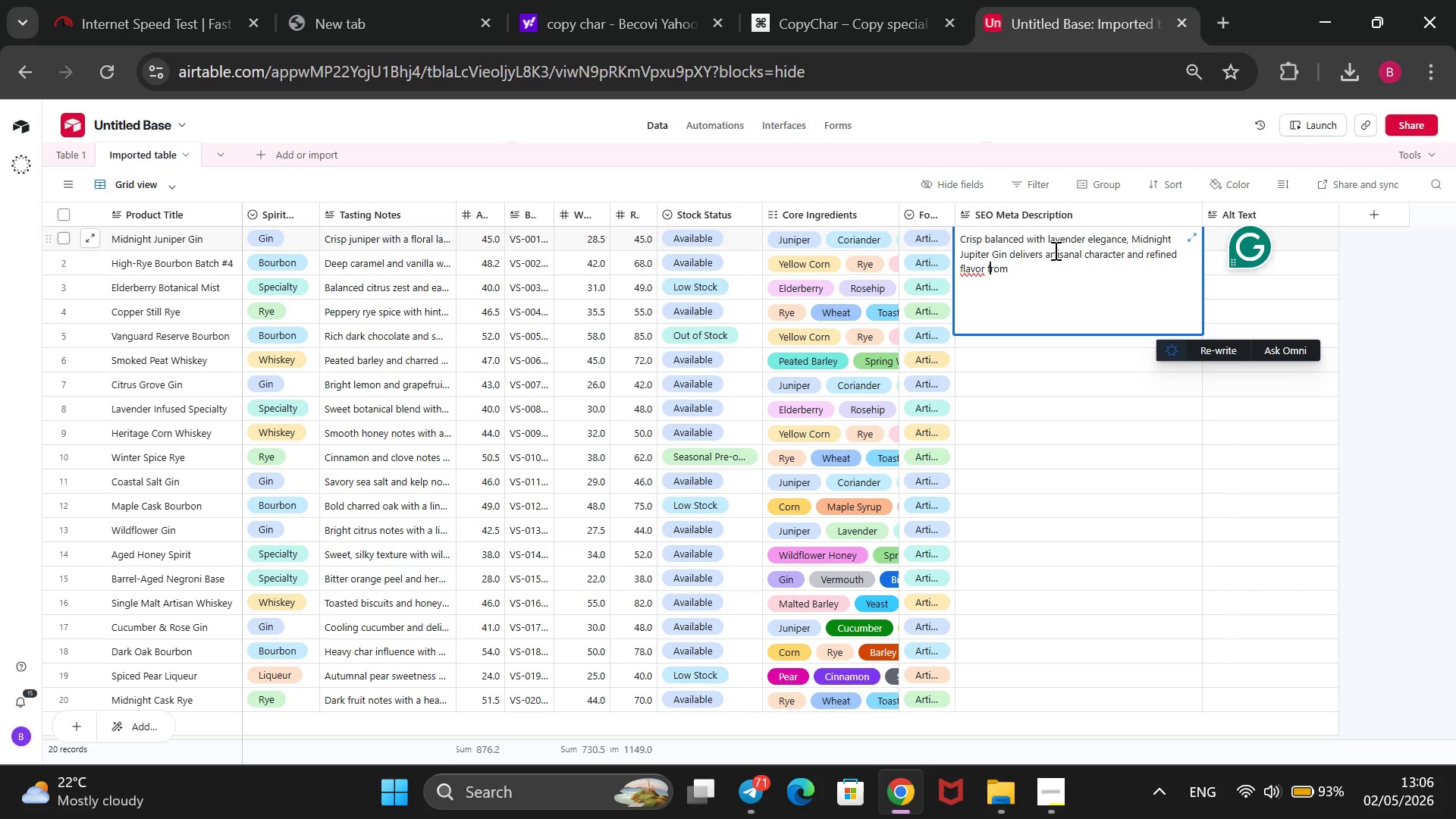 
key(ArrowLeft)
 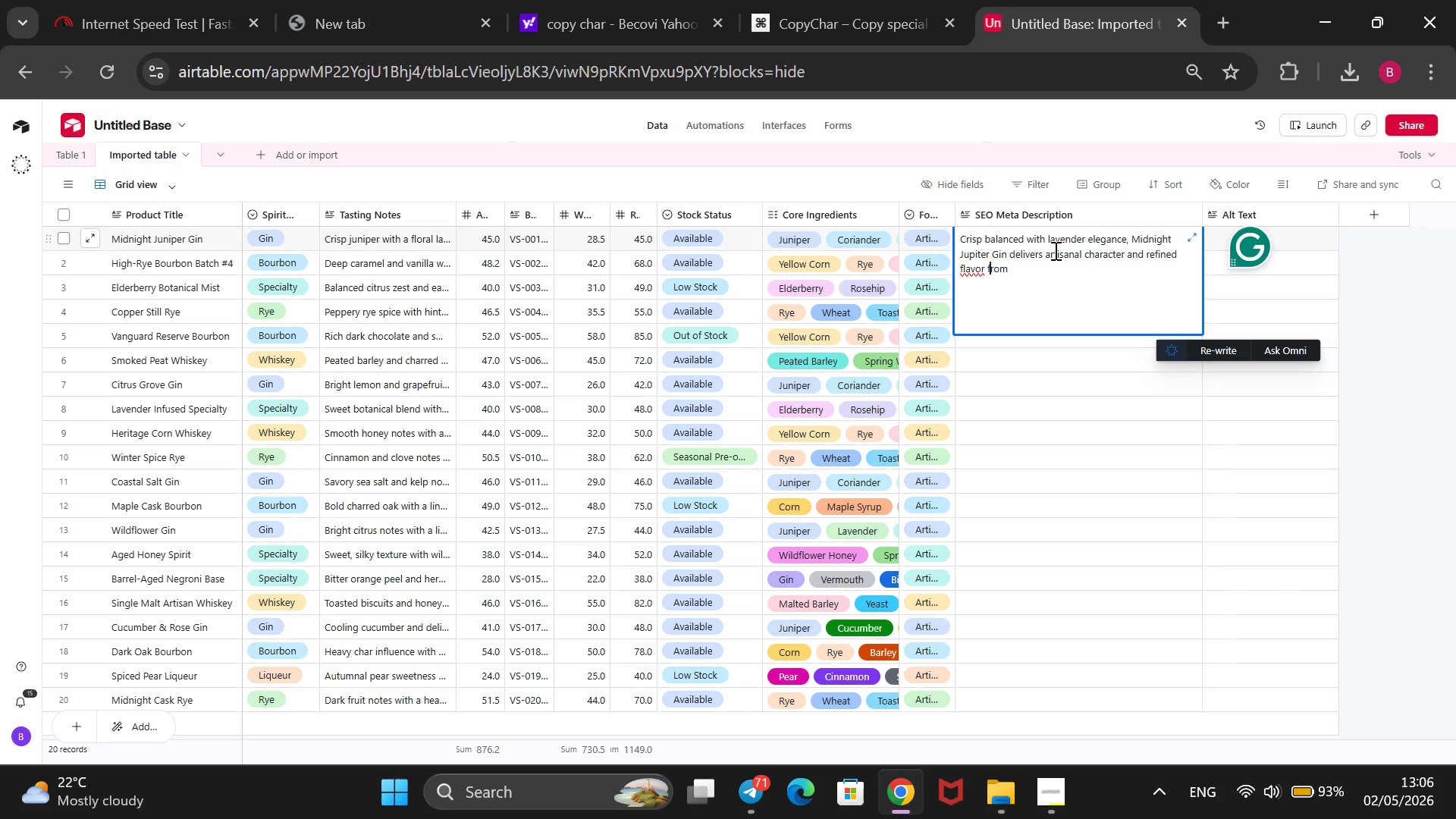 
key(ArrowLeft)
 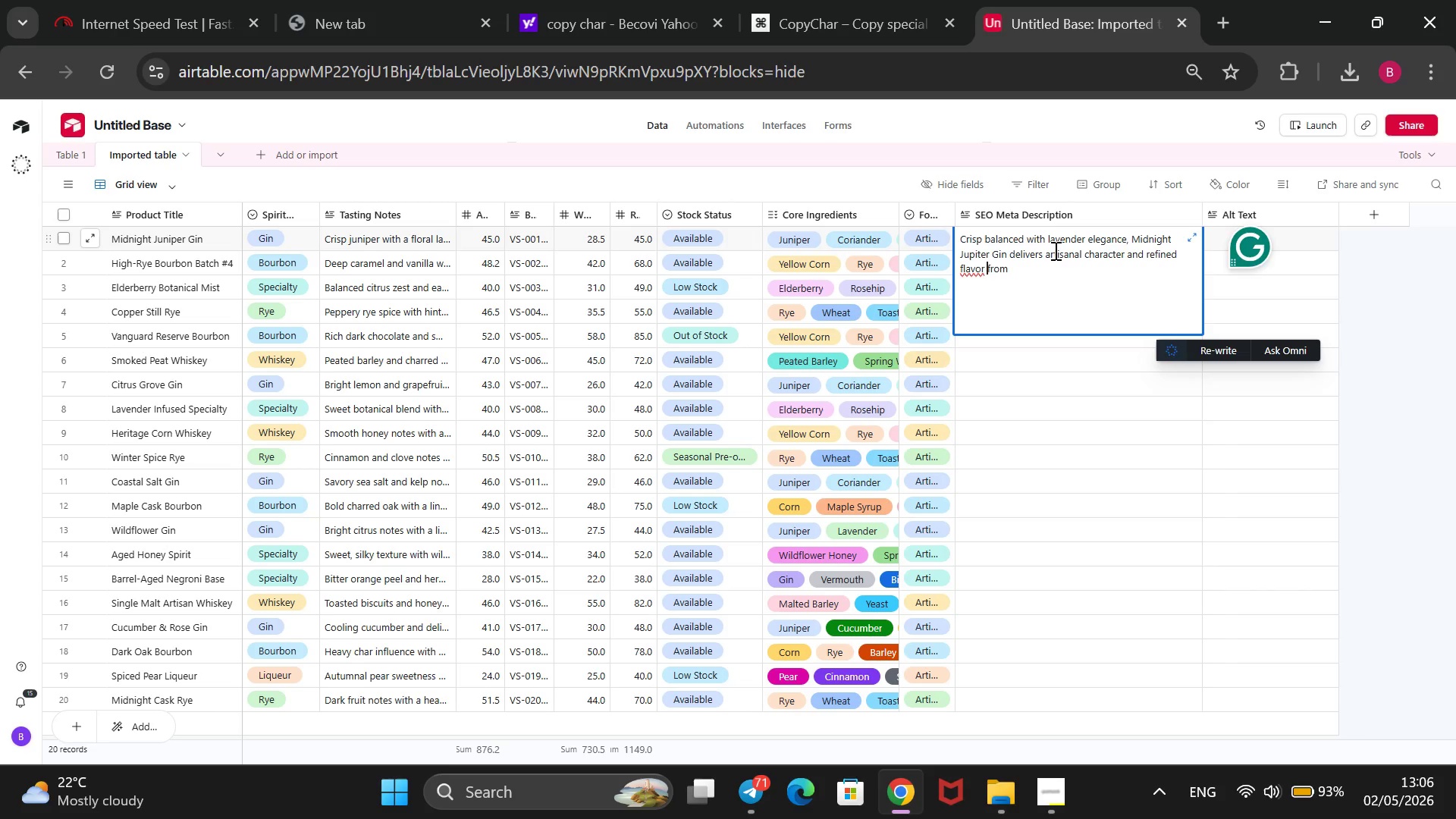 
key(ArrowLeft)
 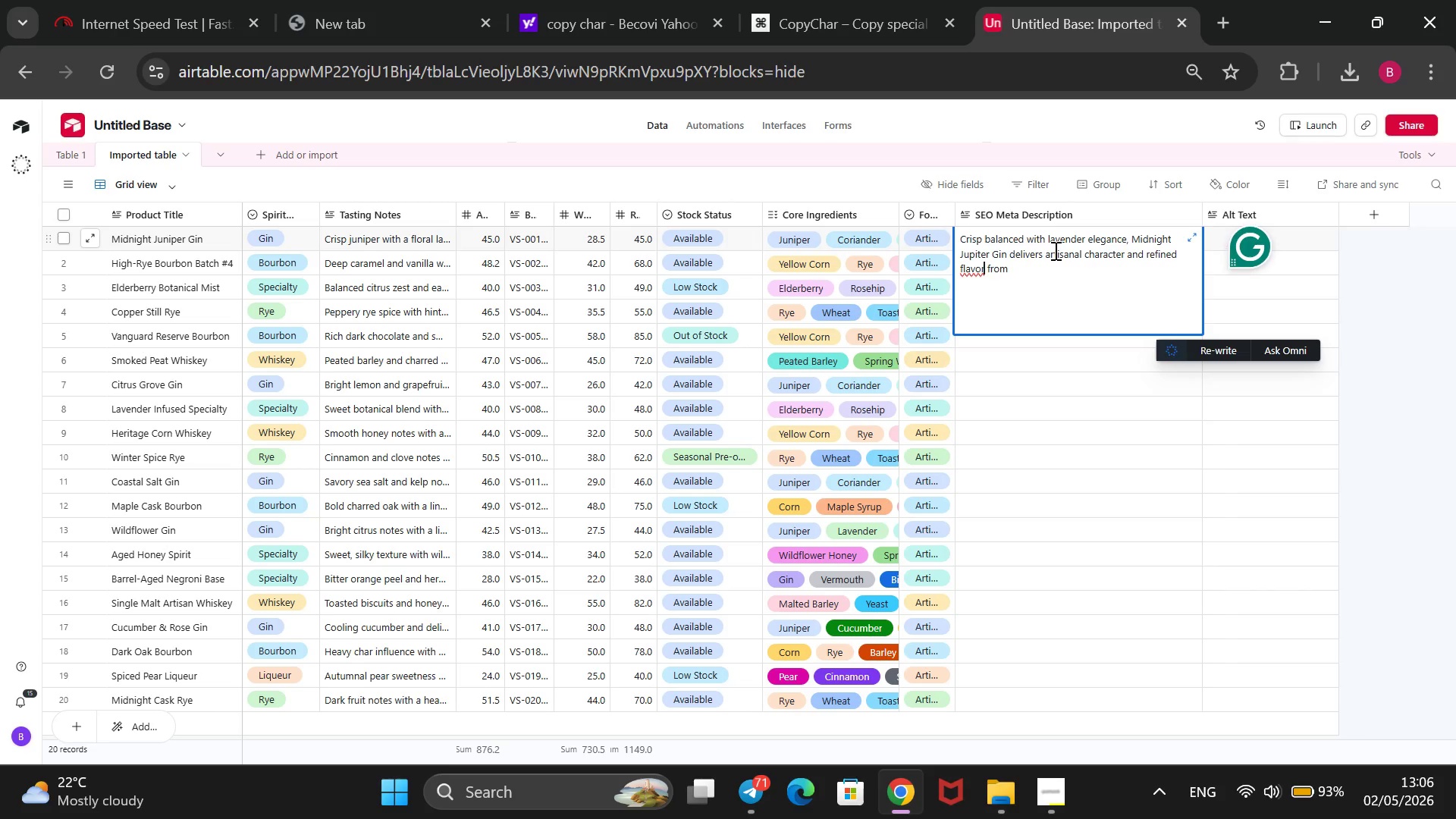 
key(ArrowLeft)
 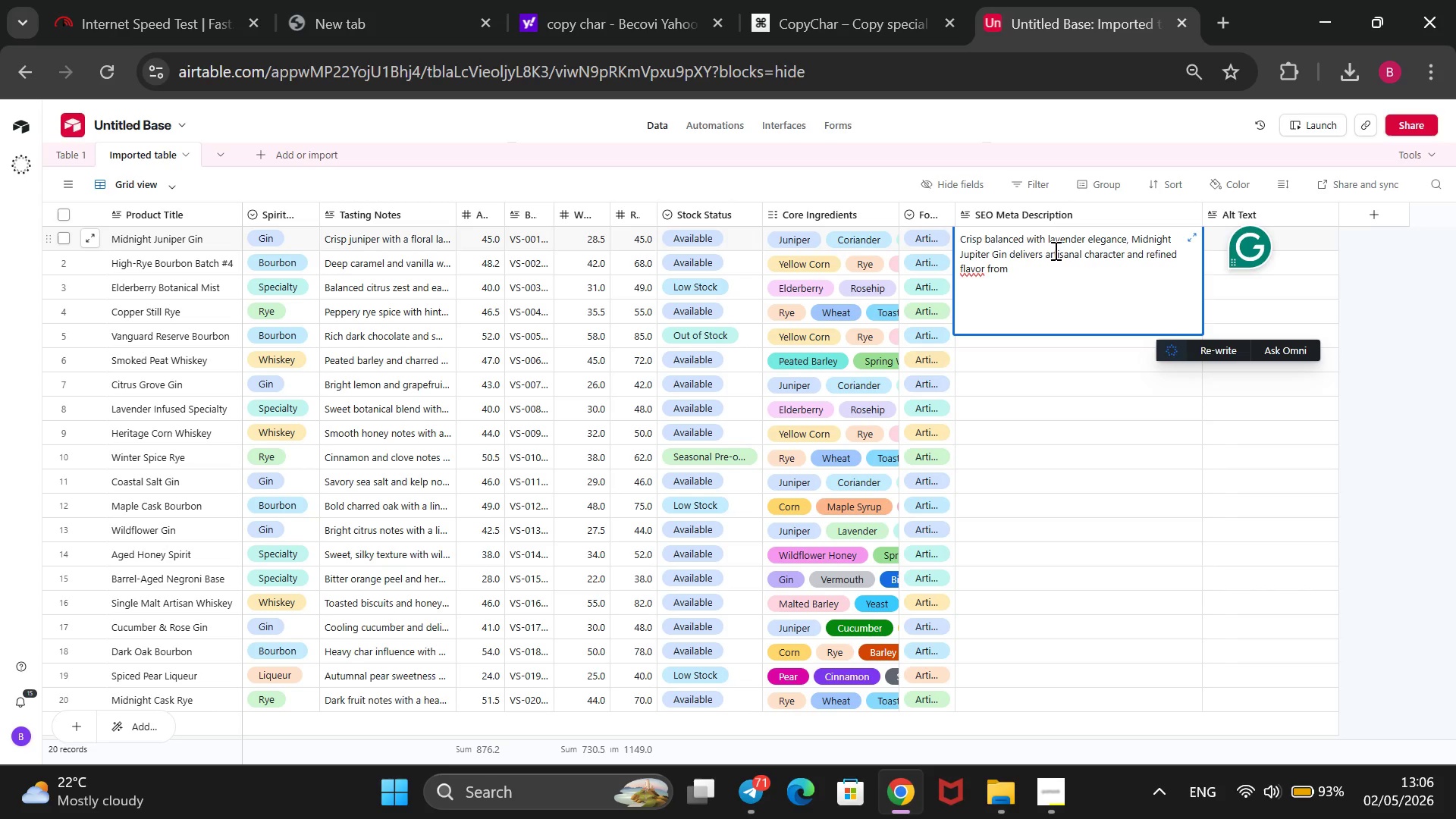 
key(U)
 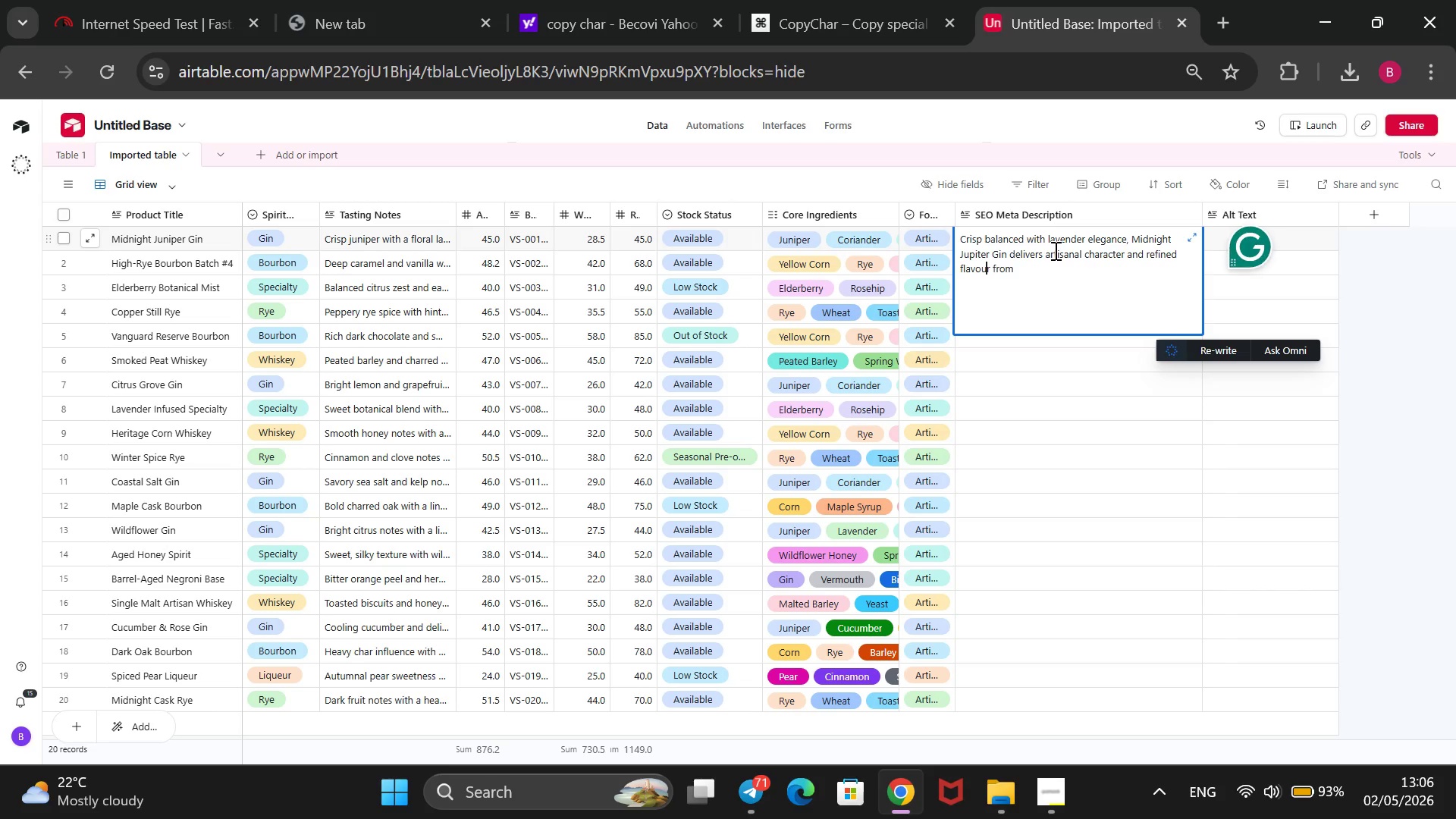 
key(ArrowRight)
 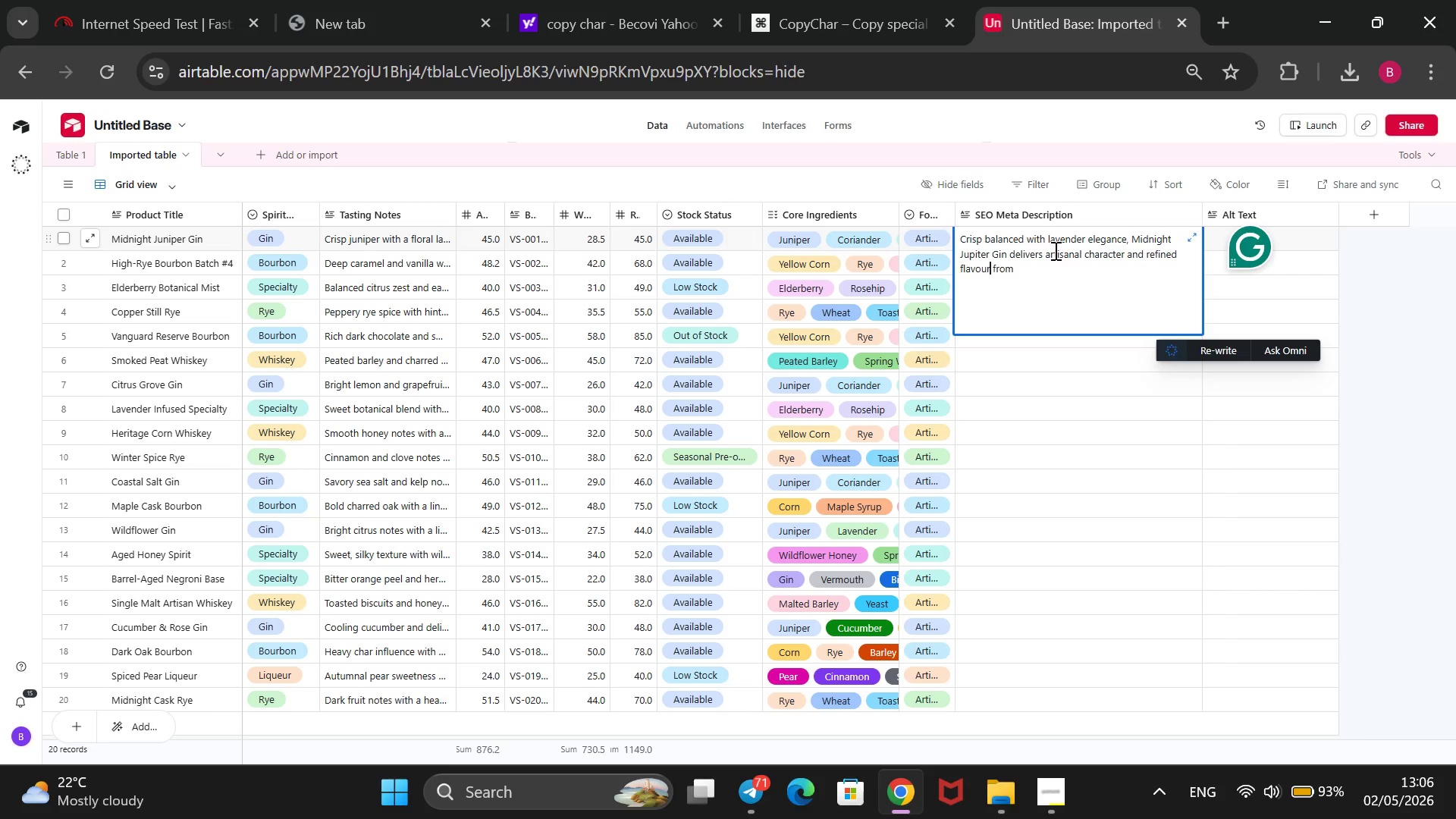 
key(ArrowRight)
 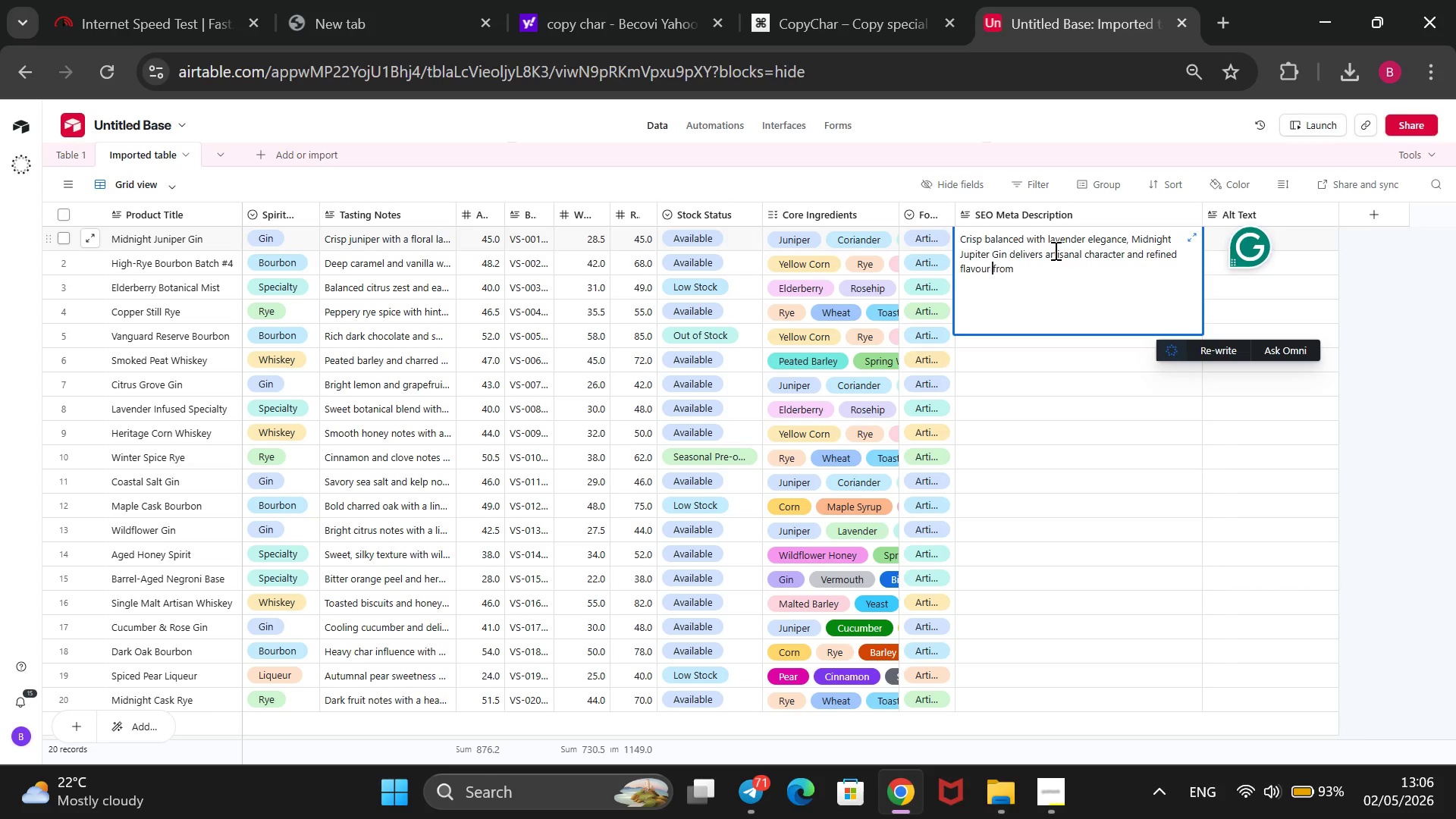 
key(ArrowRight)
 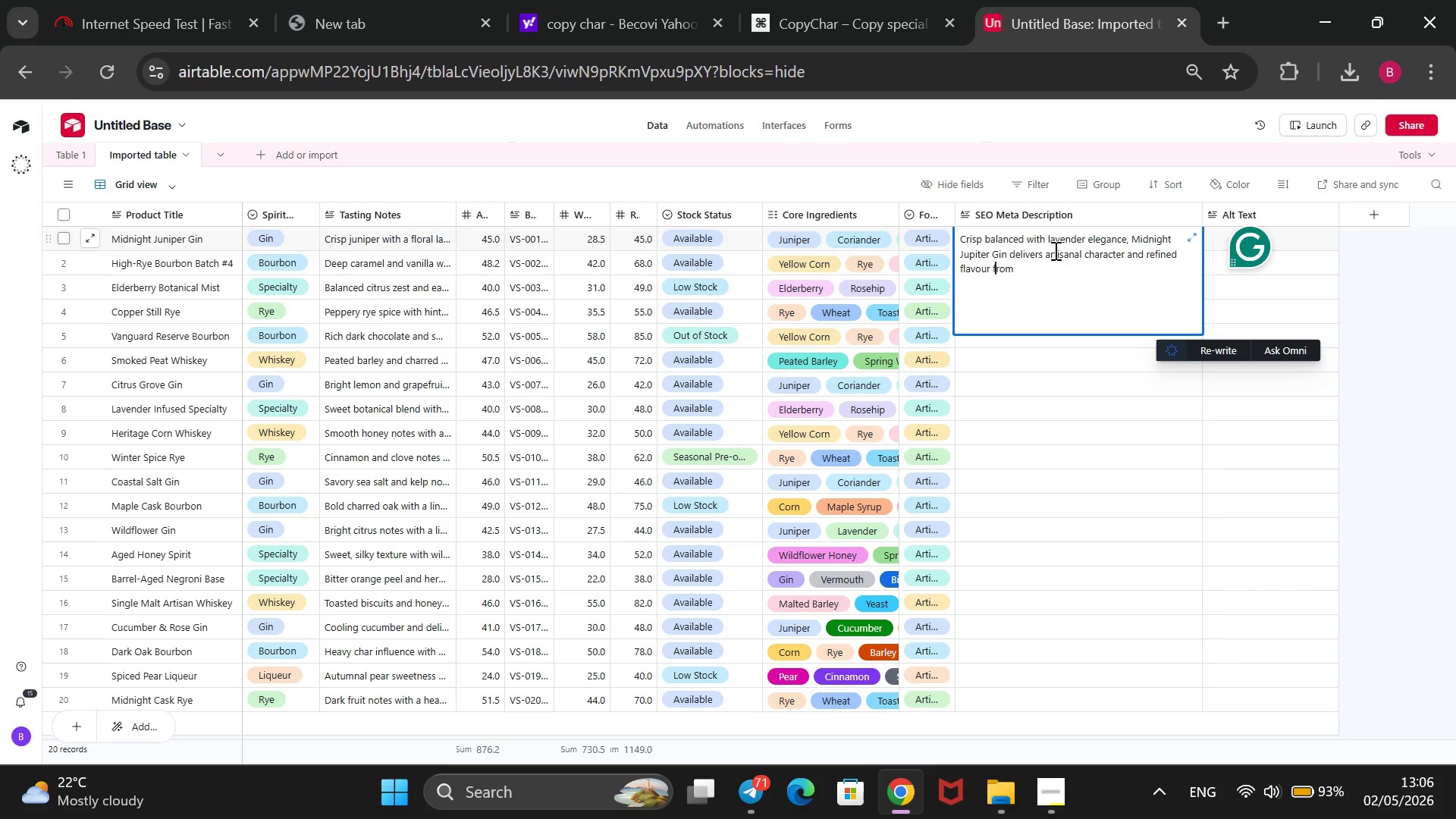 
key(ArrowRight)
 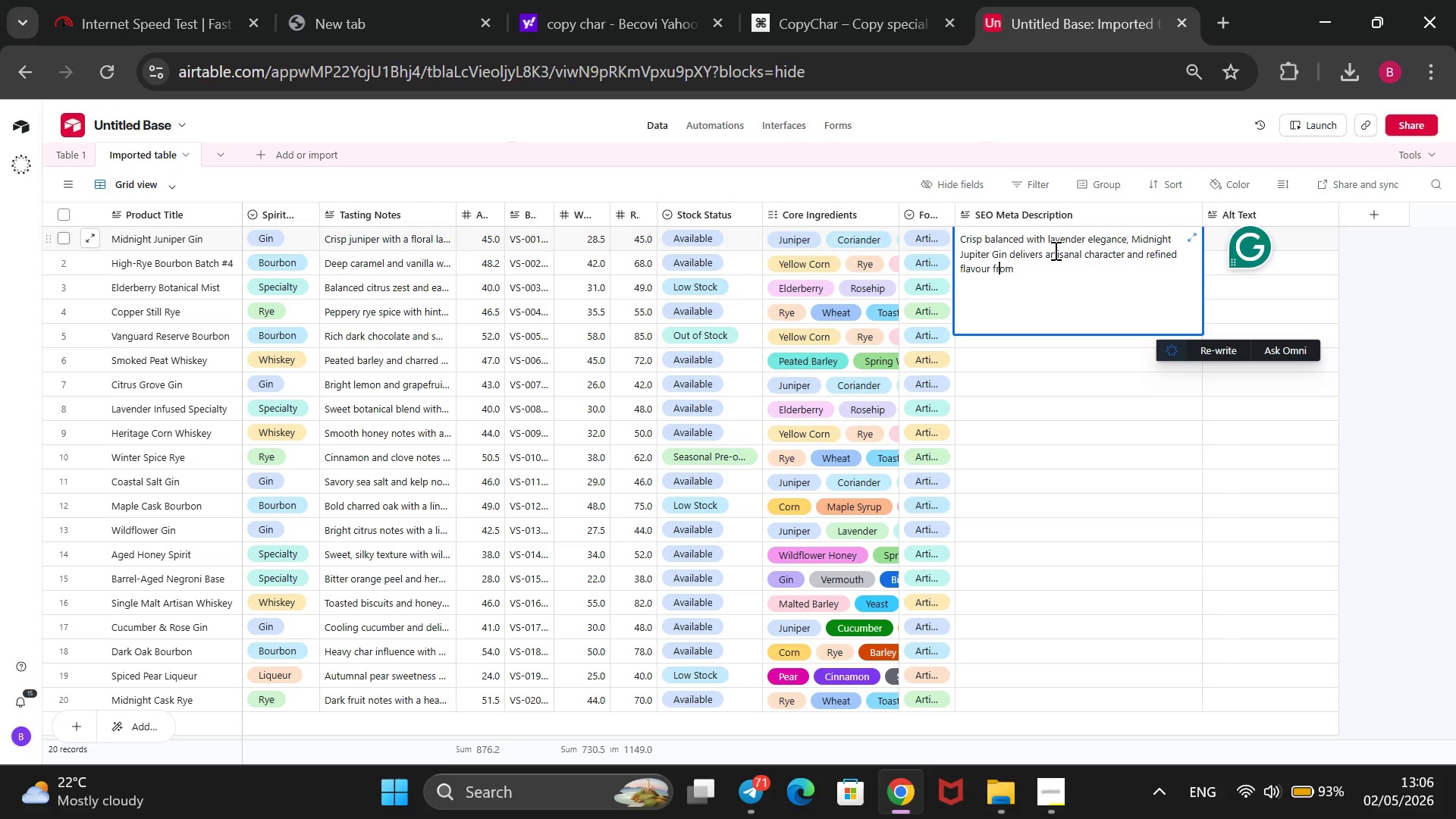 
key(ArrowRight)
 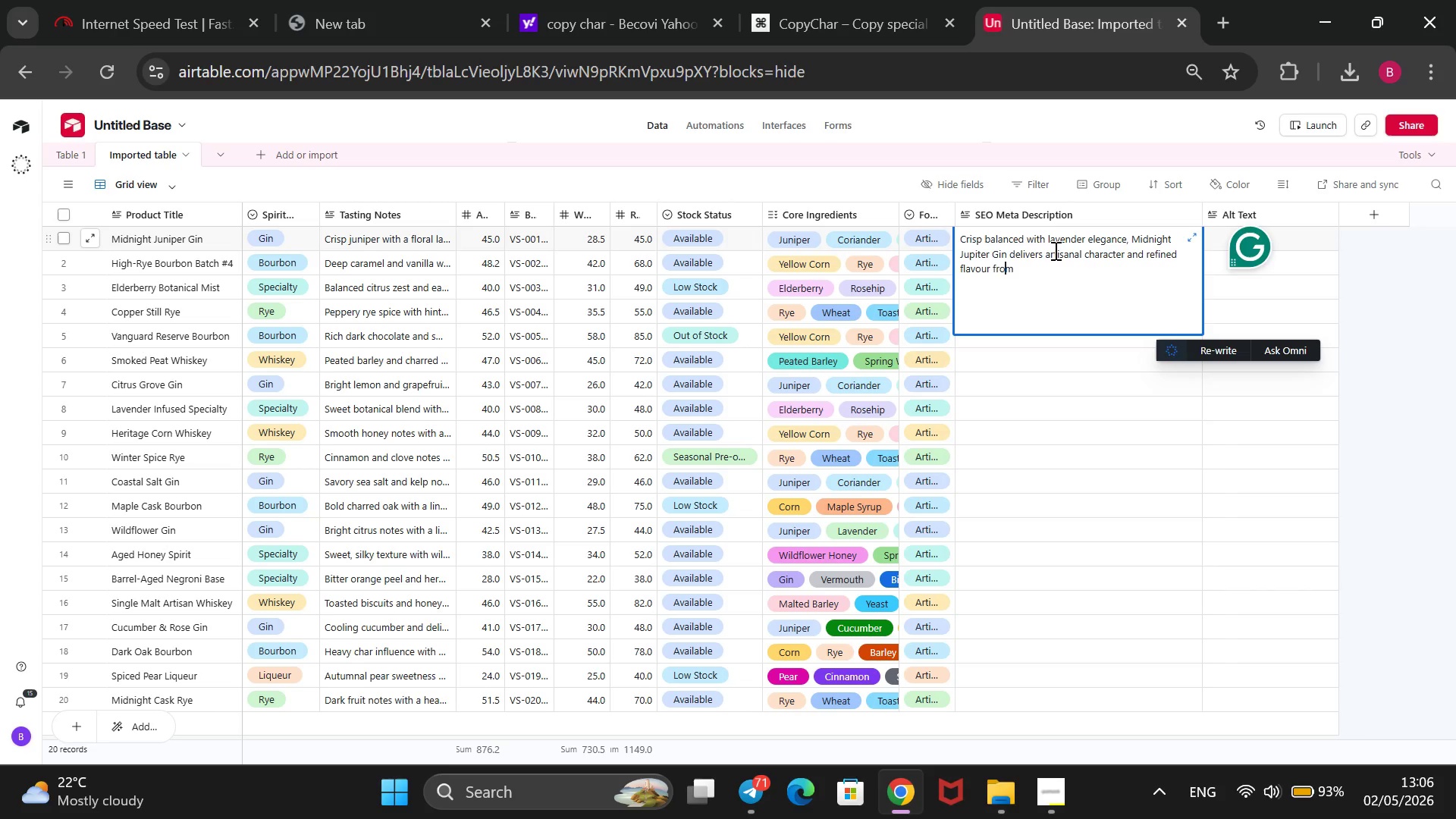 
key(ArrowRight)
 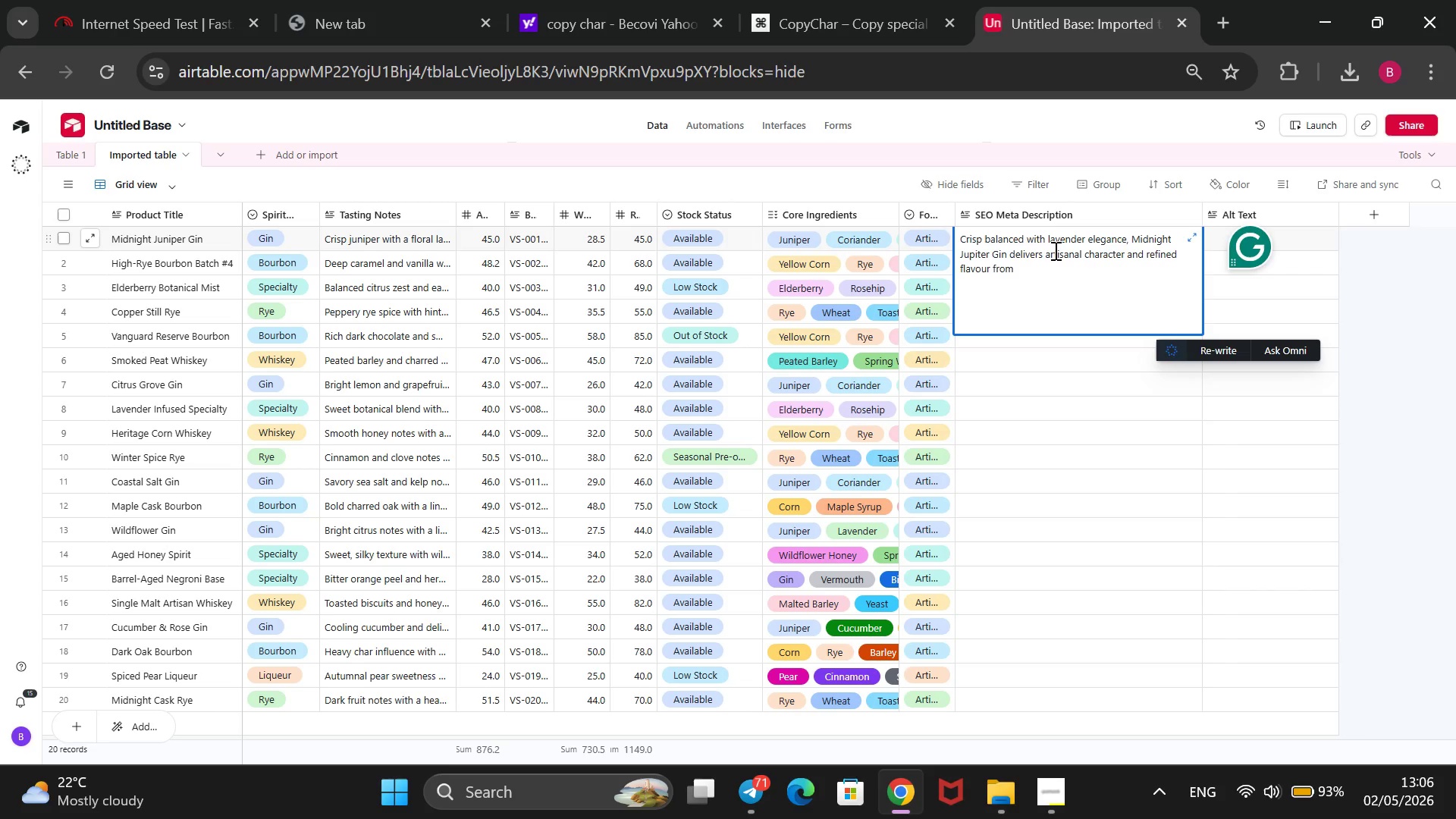 
type( Vanguaed S)
key(Backspace)
key(Backspace)
key(Backspace)
key(Backspace)
type(rd Spirits.@@)
 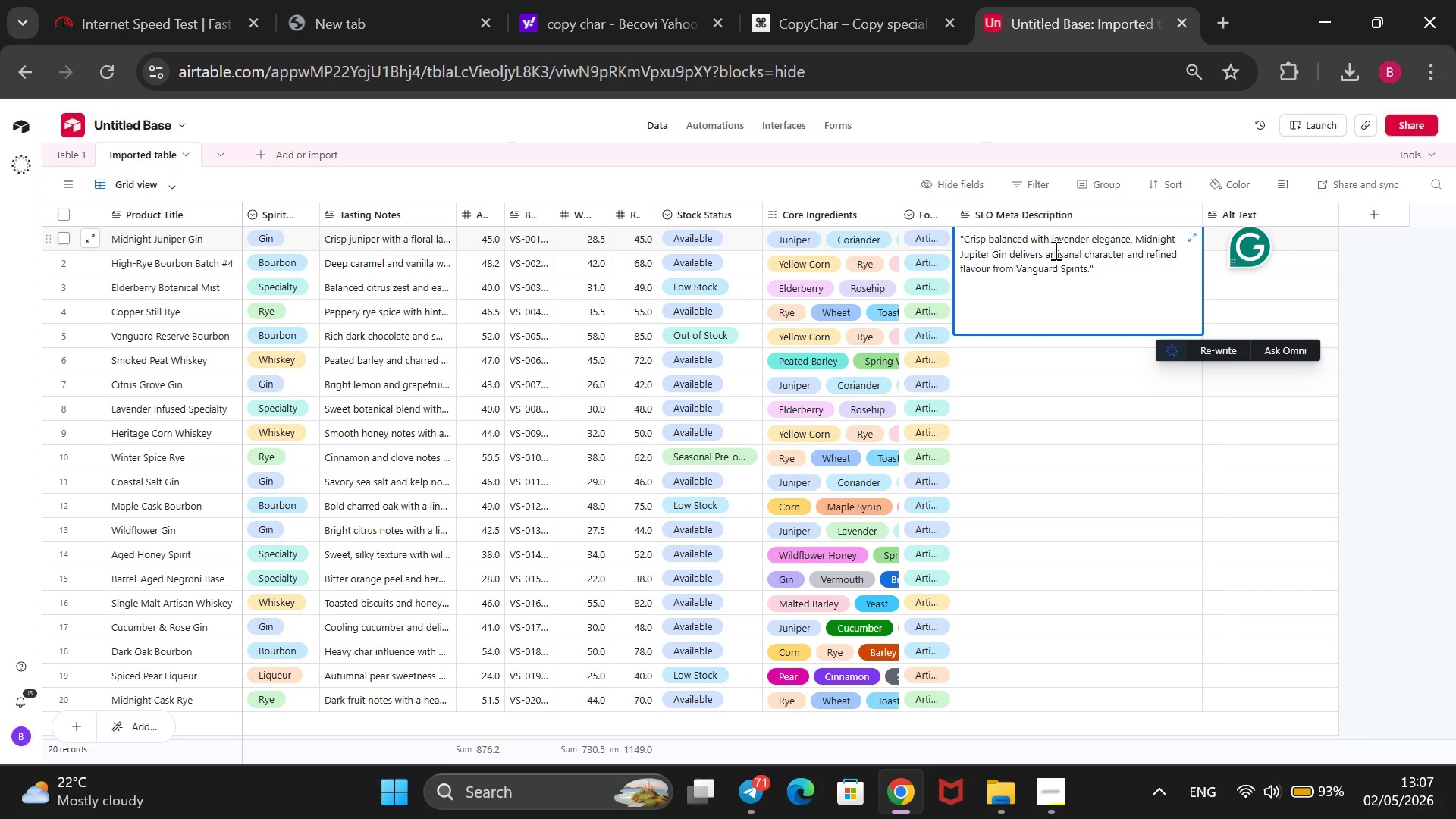 
 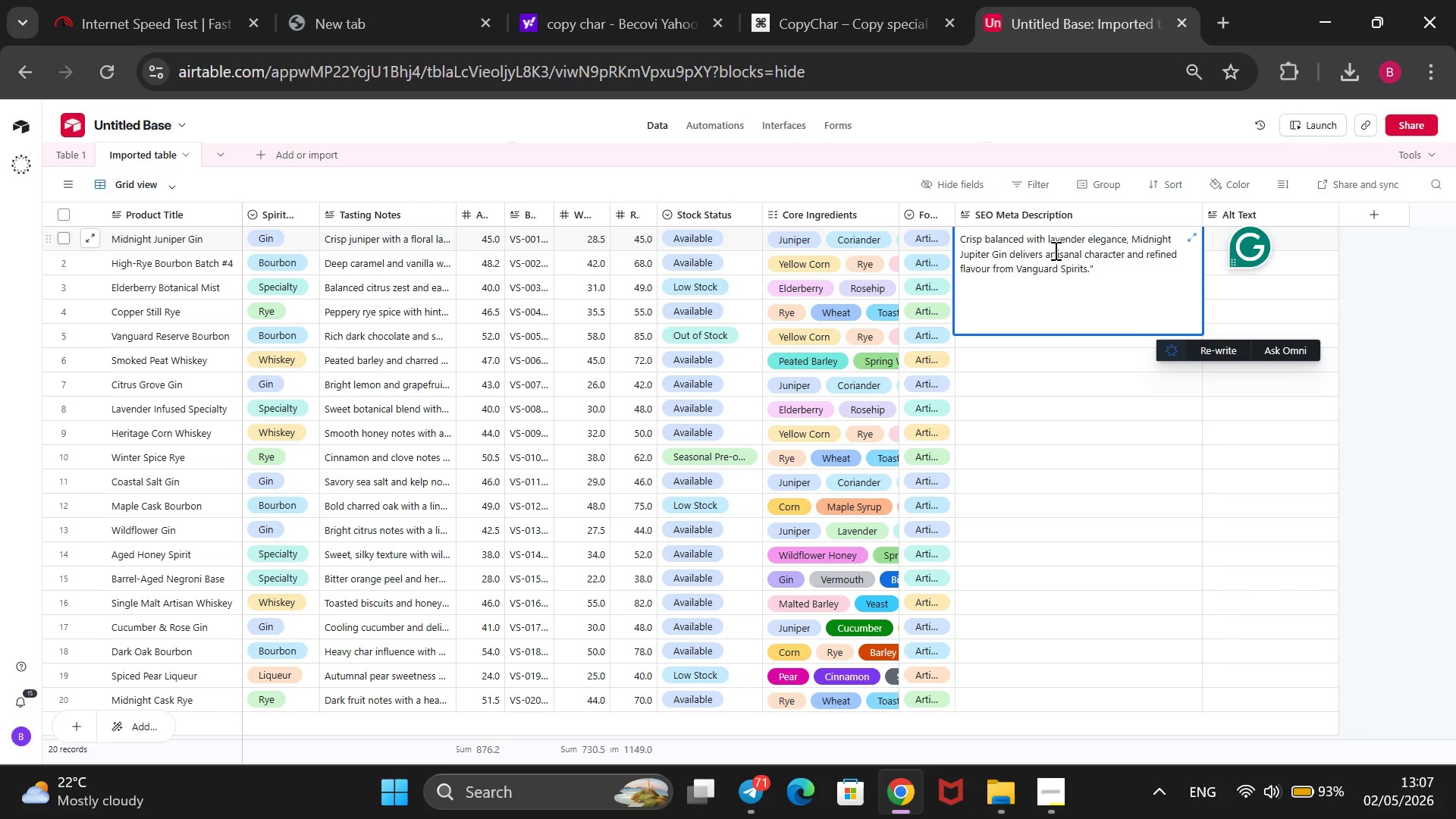 
hold_key(key=ArrowUp, duration=1.09)
 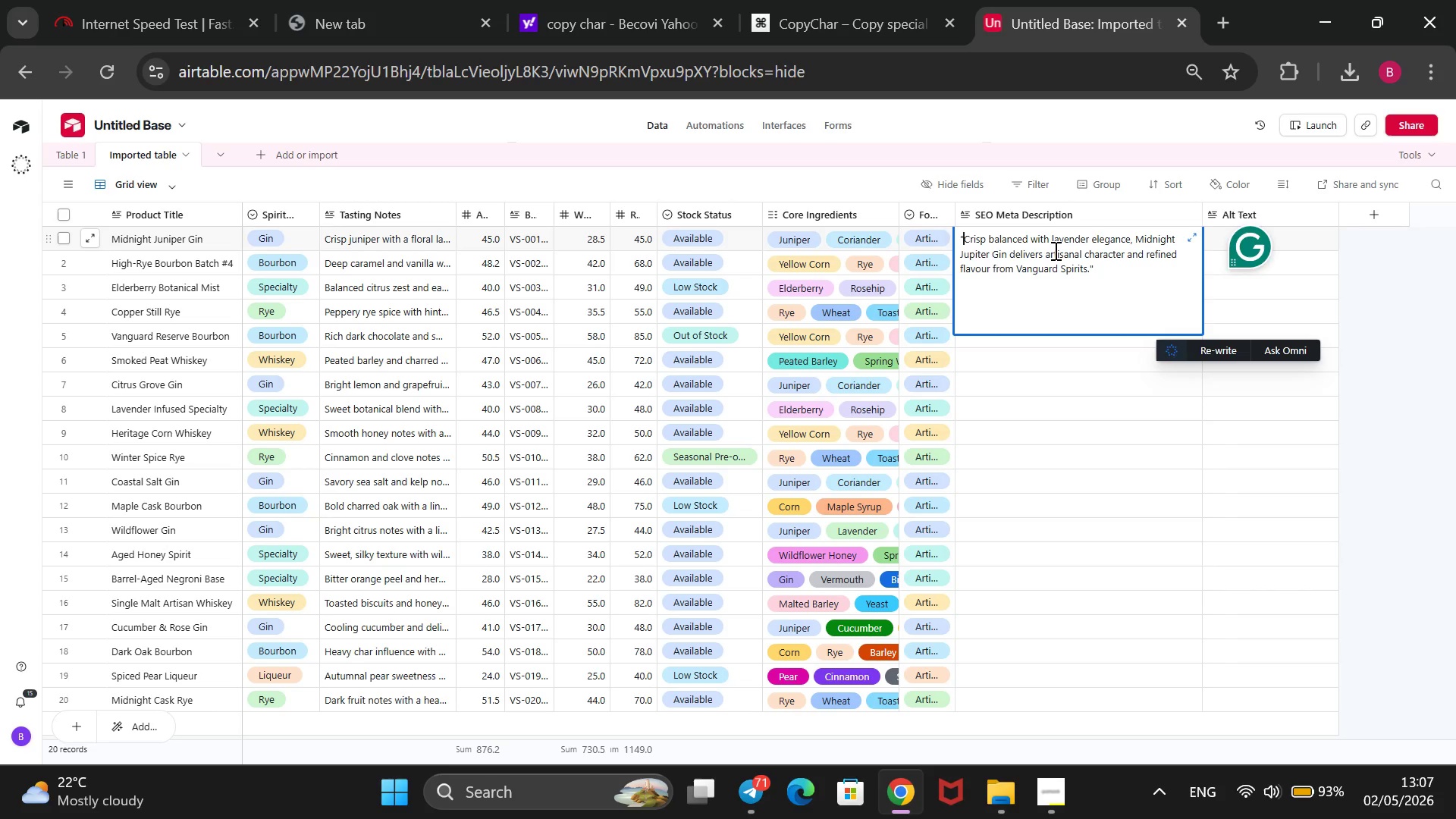 
left_click([1434, 249])
 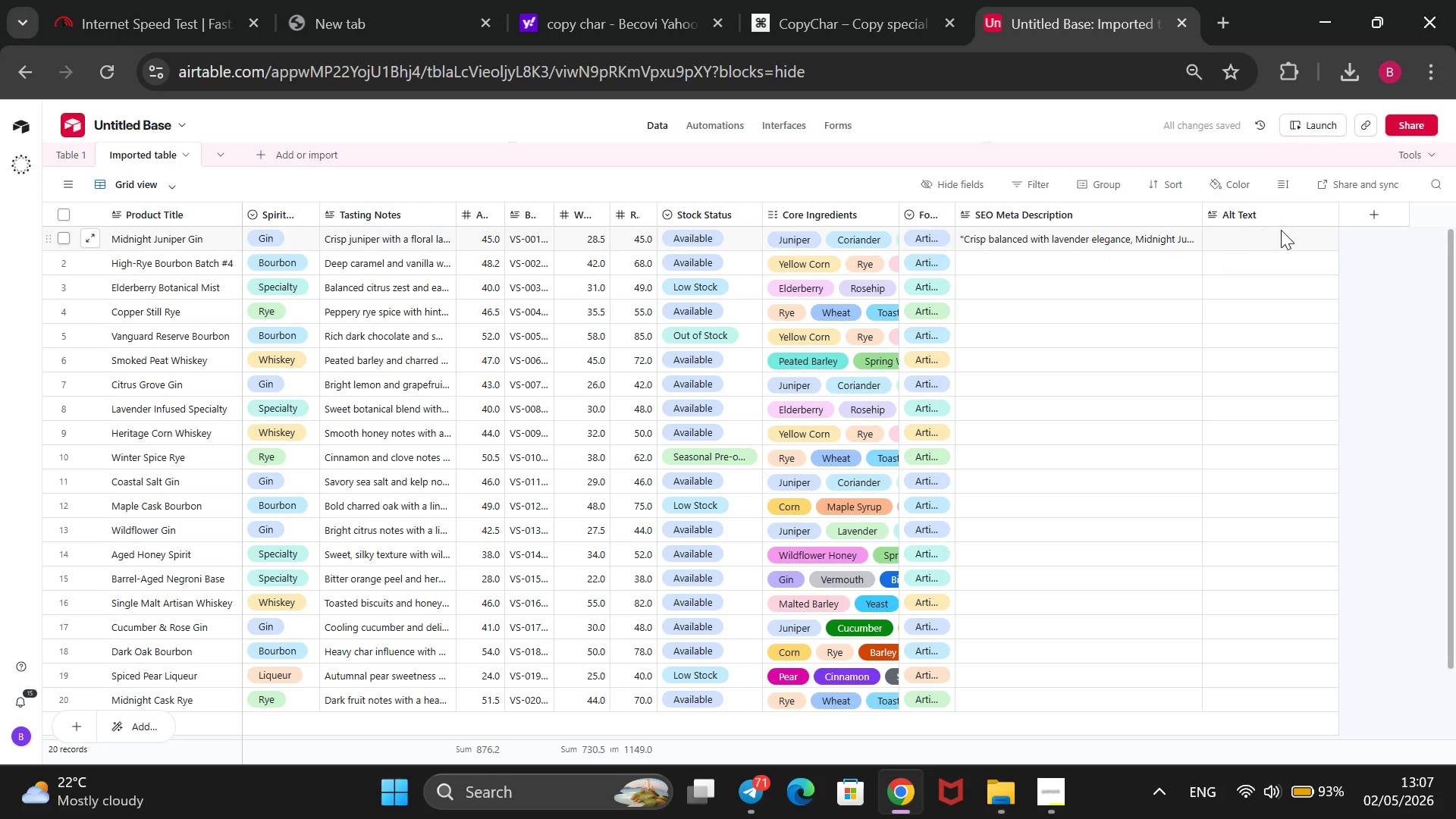 
left_click([1279, 231])
 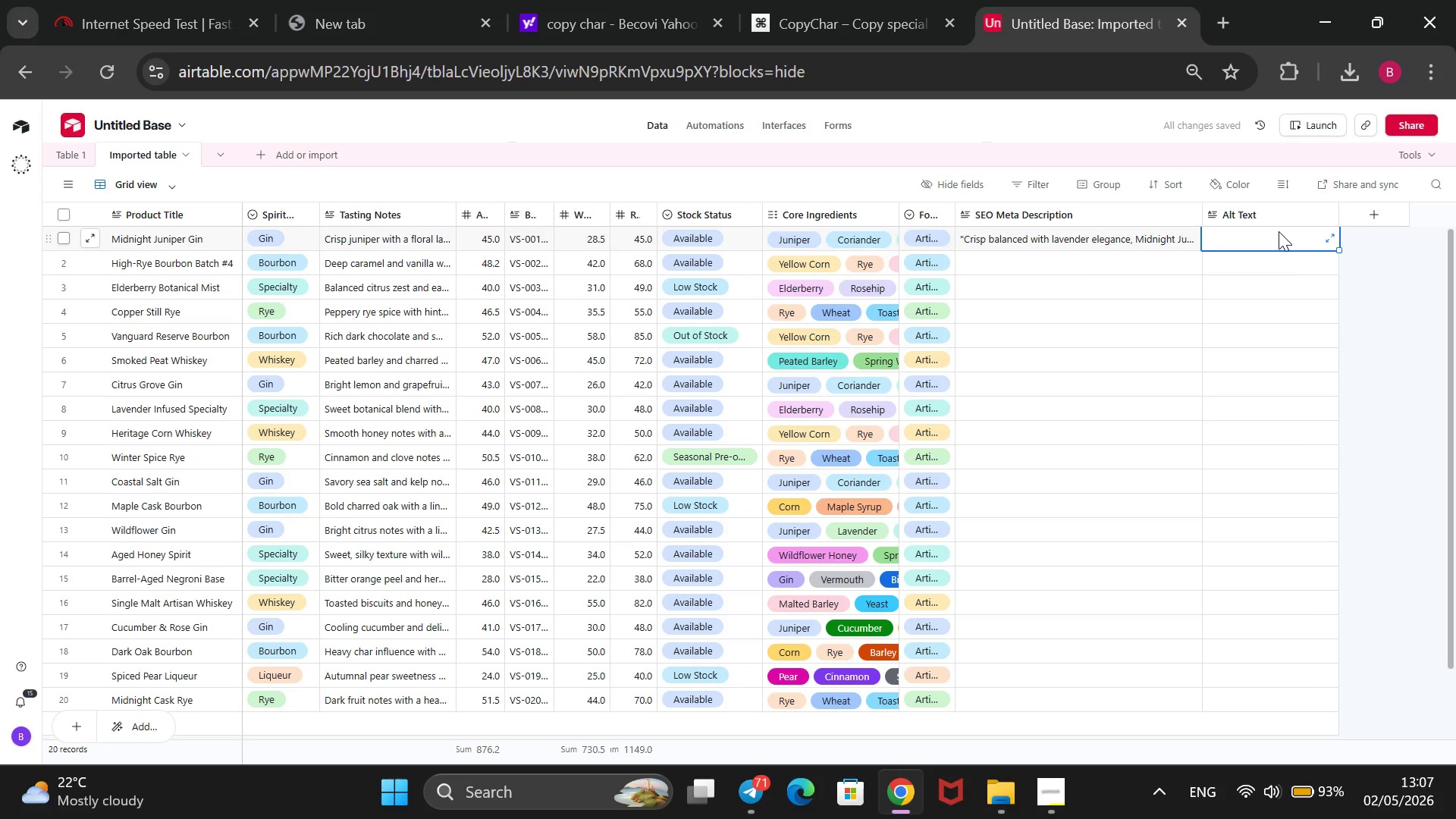 
type(A 74)
key(Backspace)
type(50ml Midnight Jupiter Gin bottle resting on a rustic wooden bar, surrouned)
key(Backspace)
key(Backspace)
type(ded by springs of lavender and lemon peel for a bi)
key(Backspace)
type(otanical touch.#)
key(Backspace)
type(@2)
key(Backspace)
type(@)
 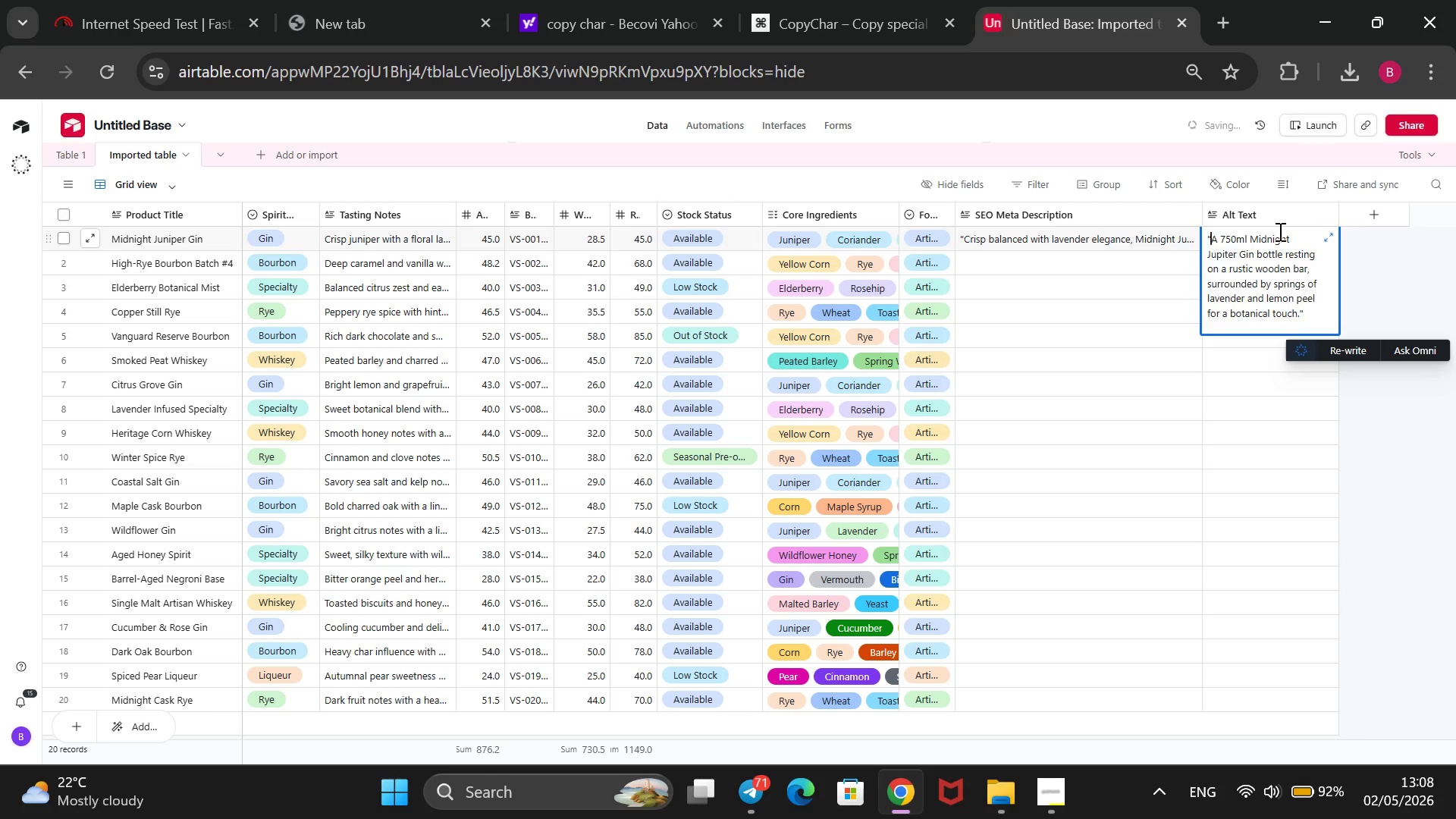 
 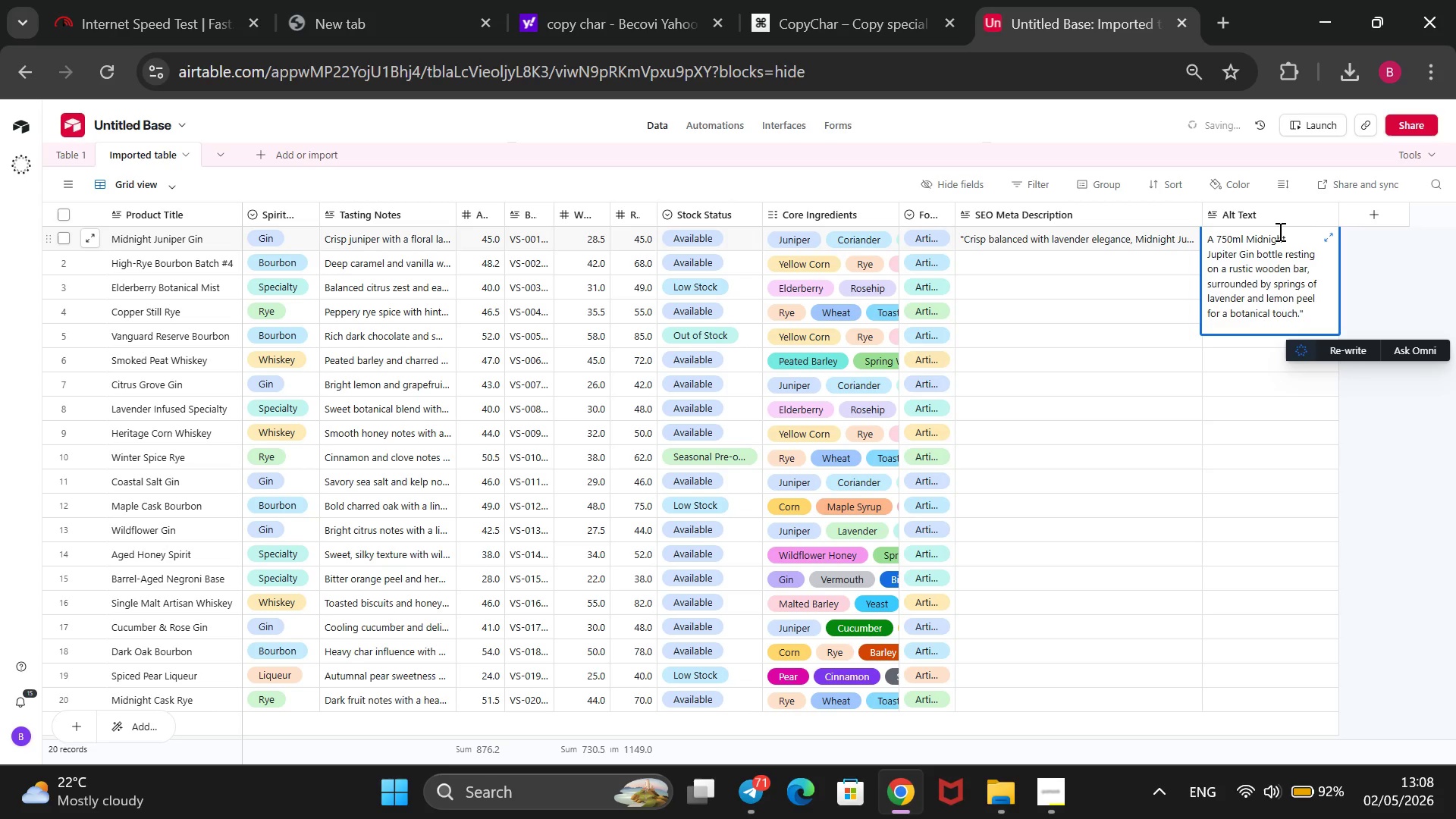 
hold_key(key=ArrowUp, duration=1.75)
 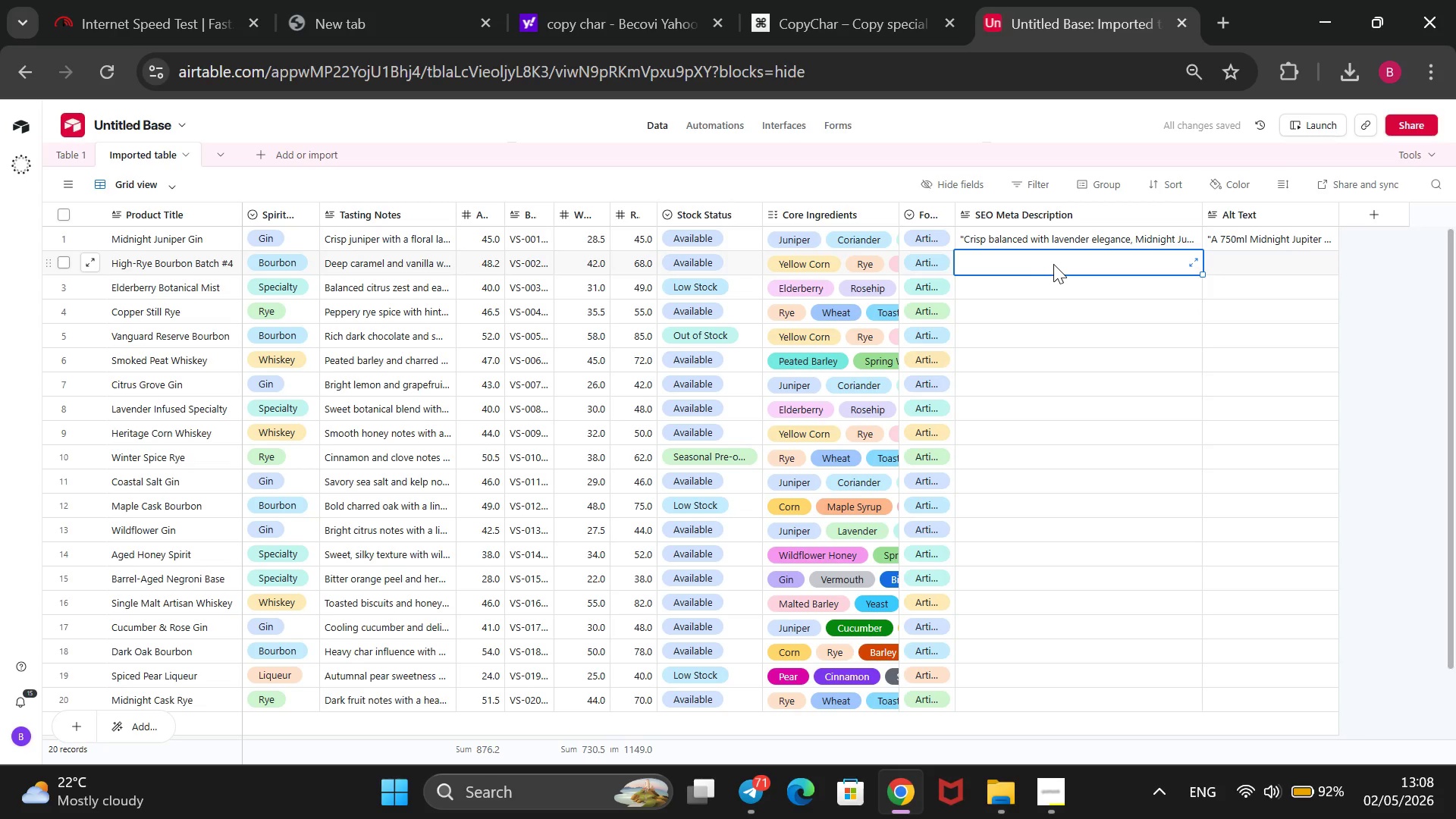 
wait(11.14)
 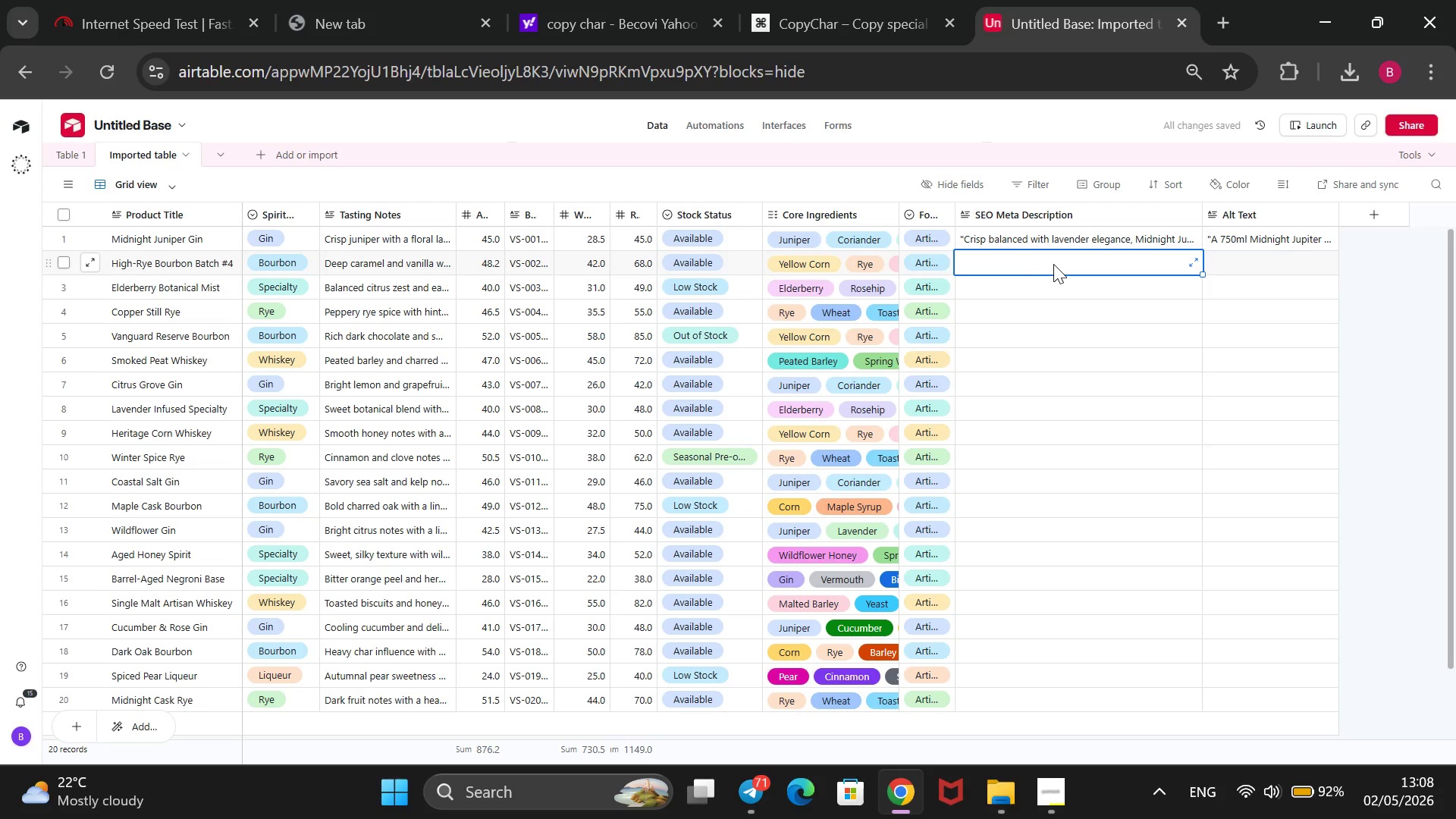 
left_click([1020, 381])
 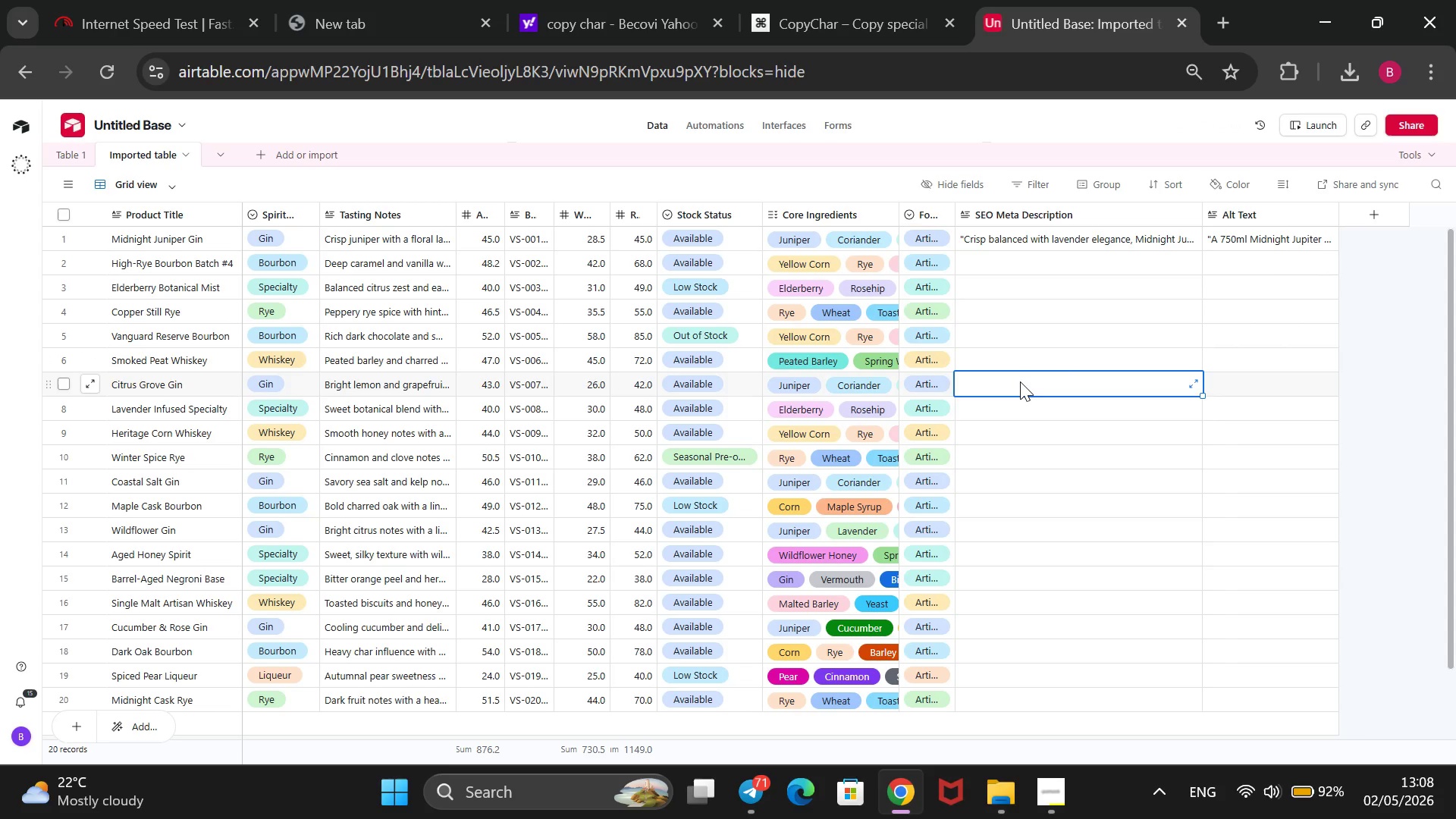 
type(b)
key(Backspace)
type(Bright lemon and graceful)
key(Backspace)
type(ruit uplift Citrus Grove Gin)
 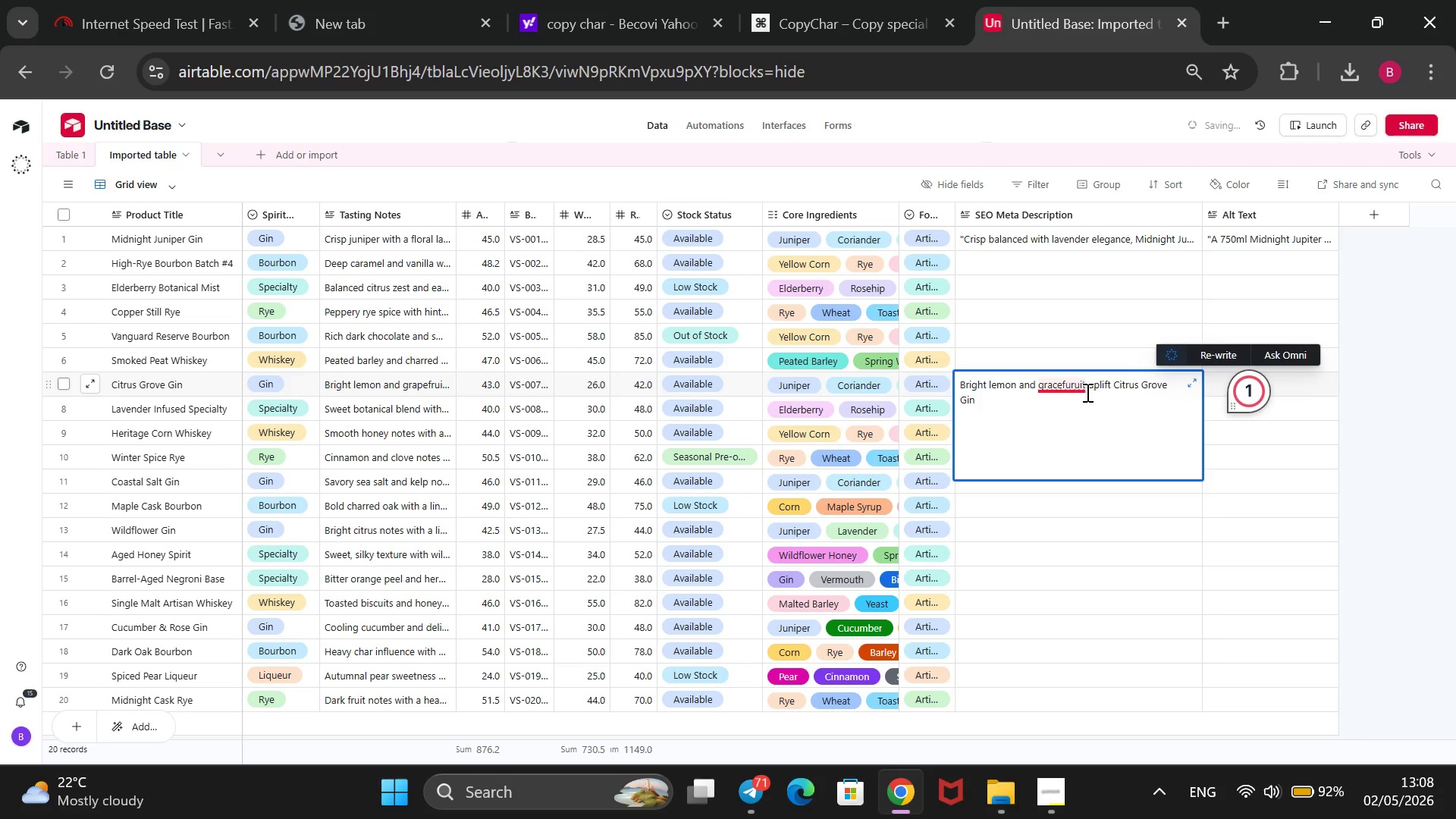 
left_click([1069, 386])
 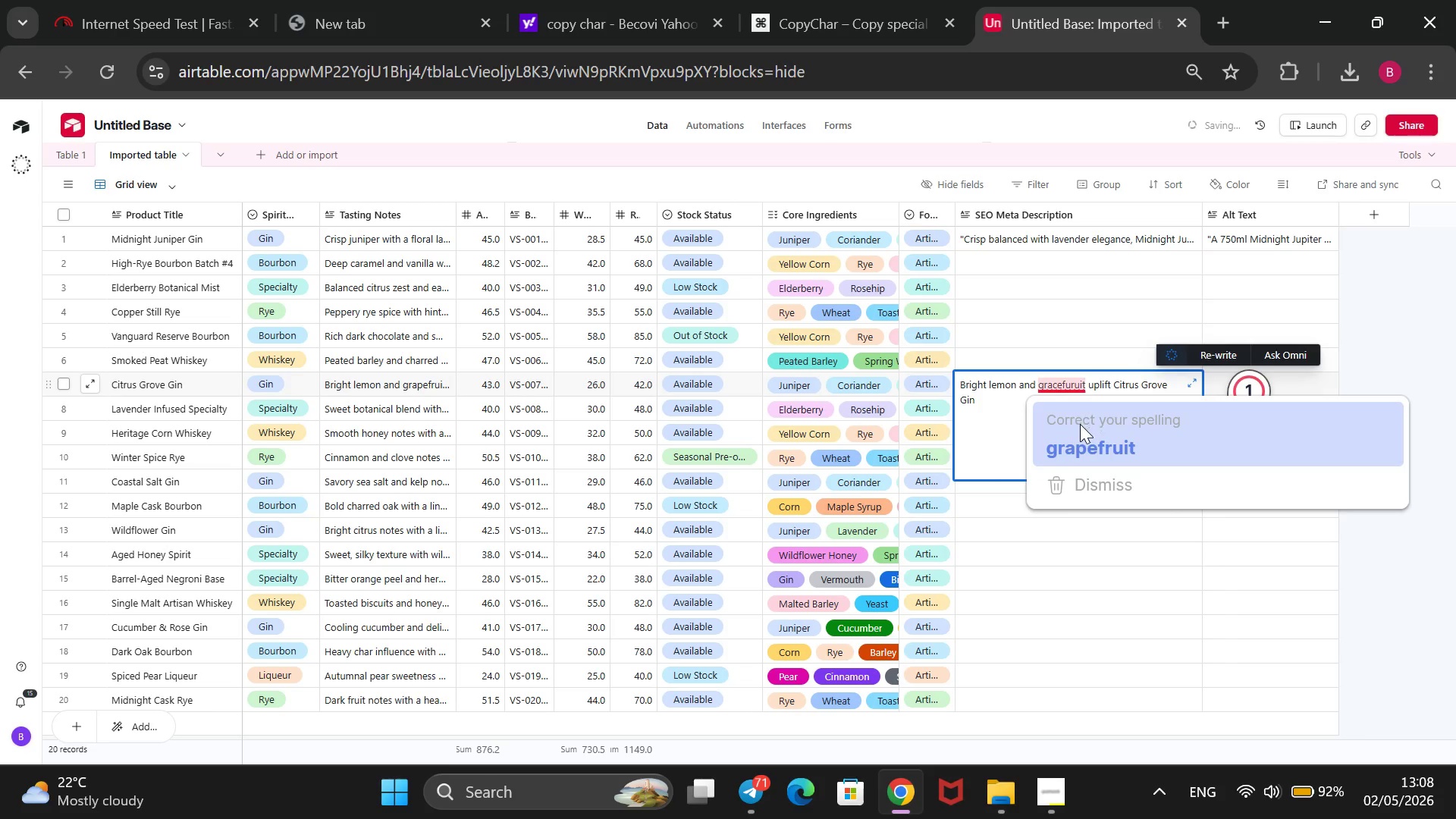 
left_click([1080, 435])
 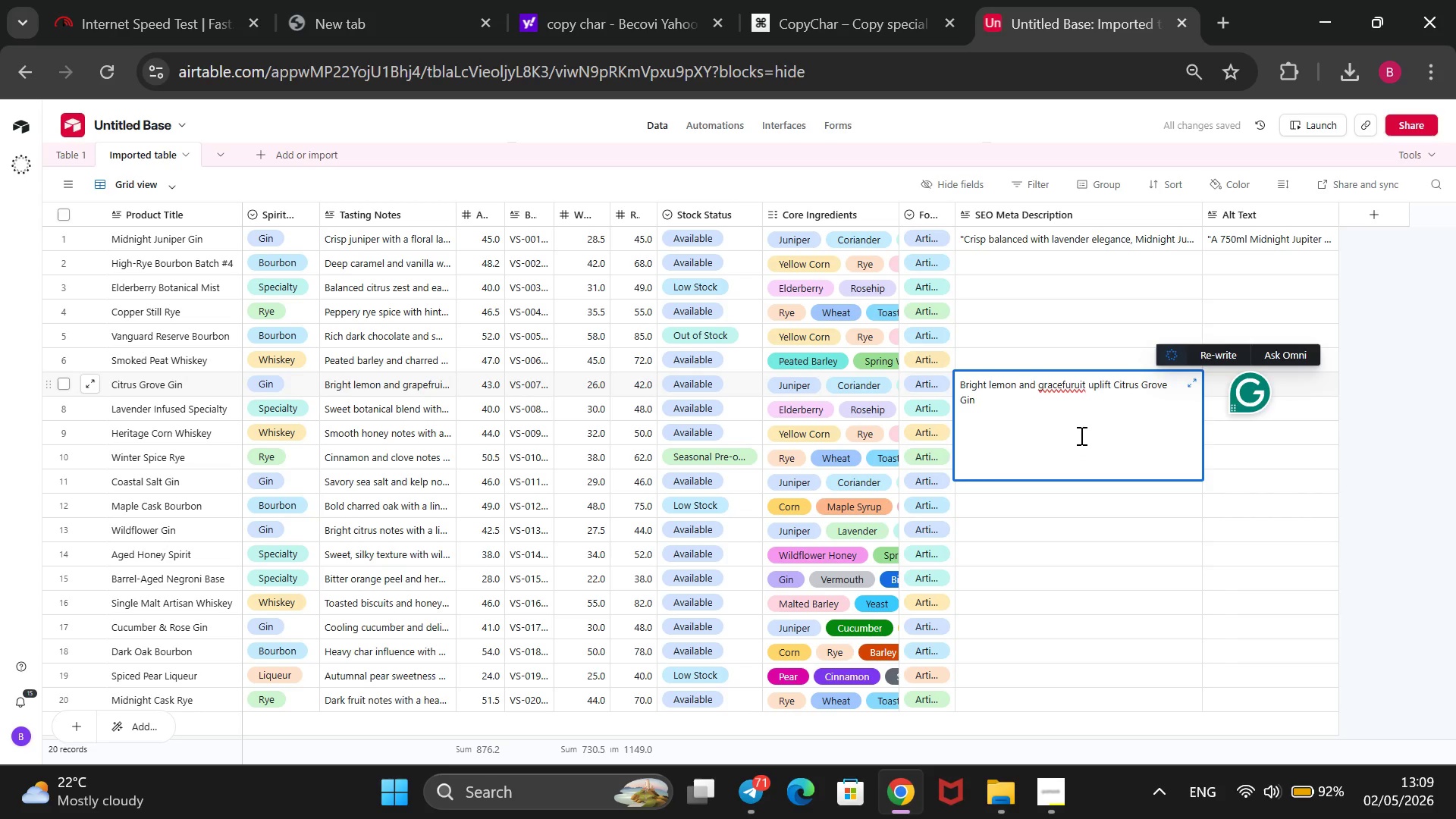 
key(Unknown)
 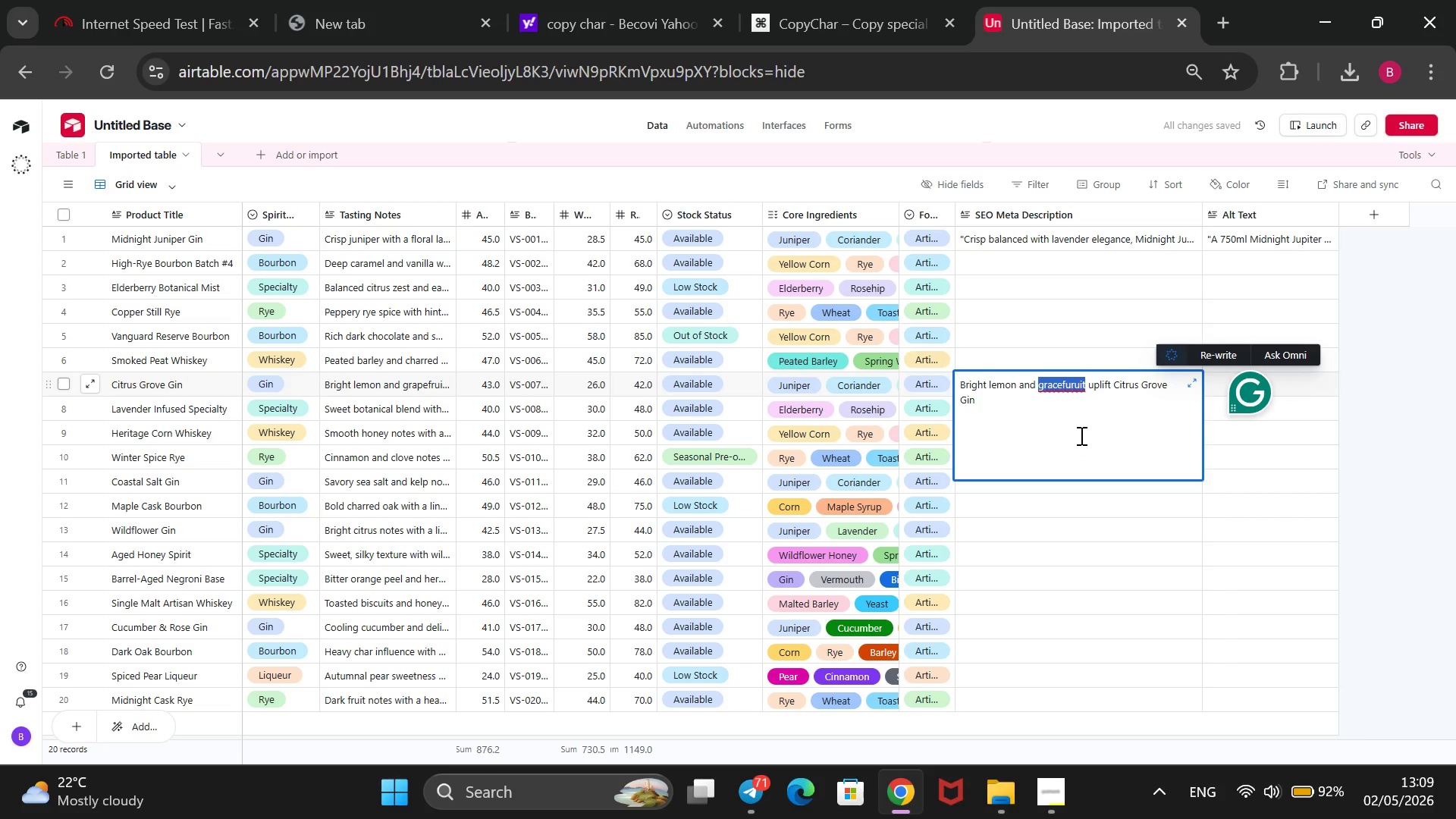 
key(Unknown)
 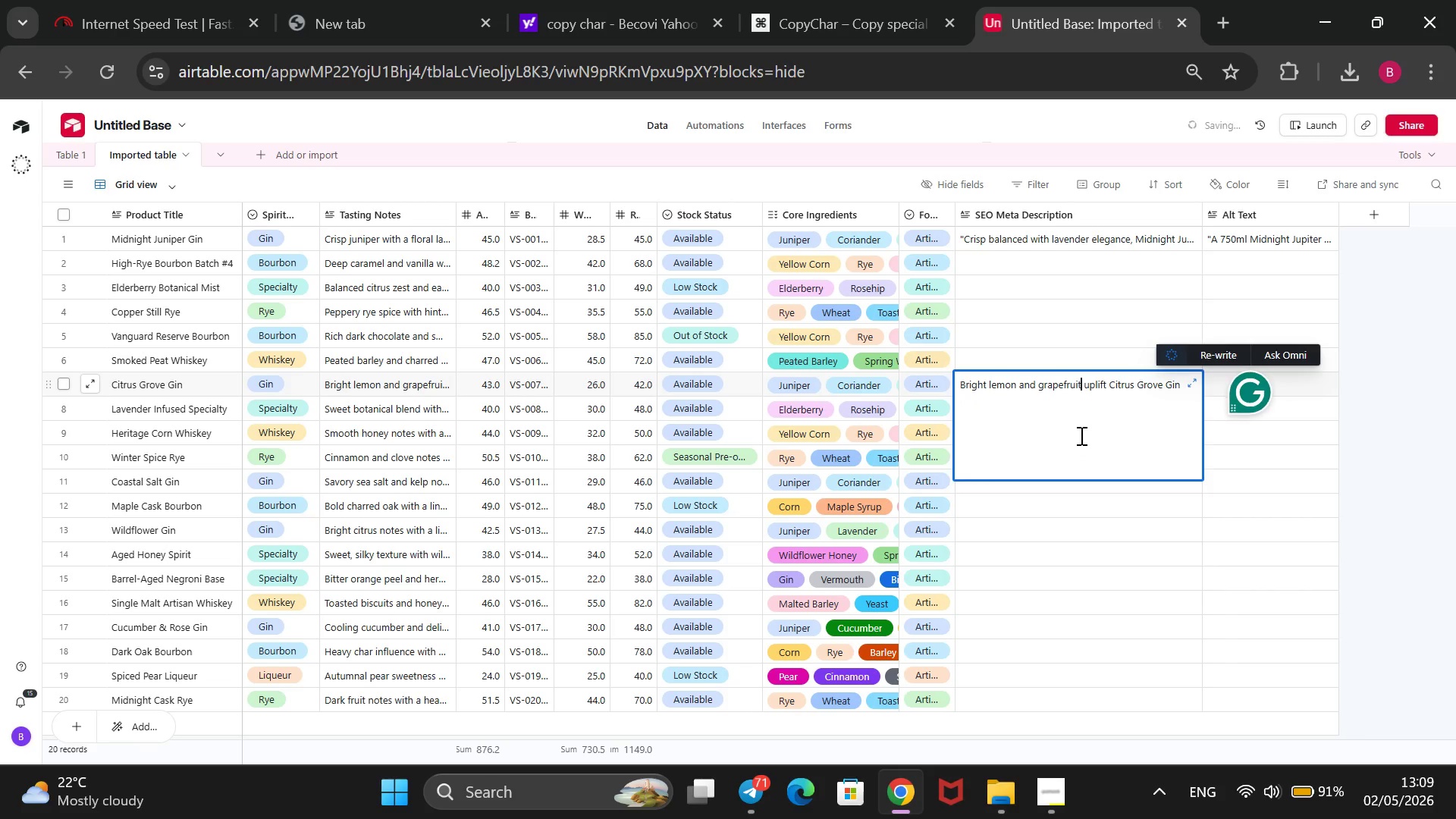 
key(Unknown)
 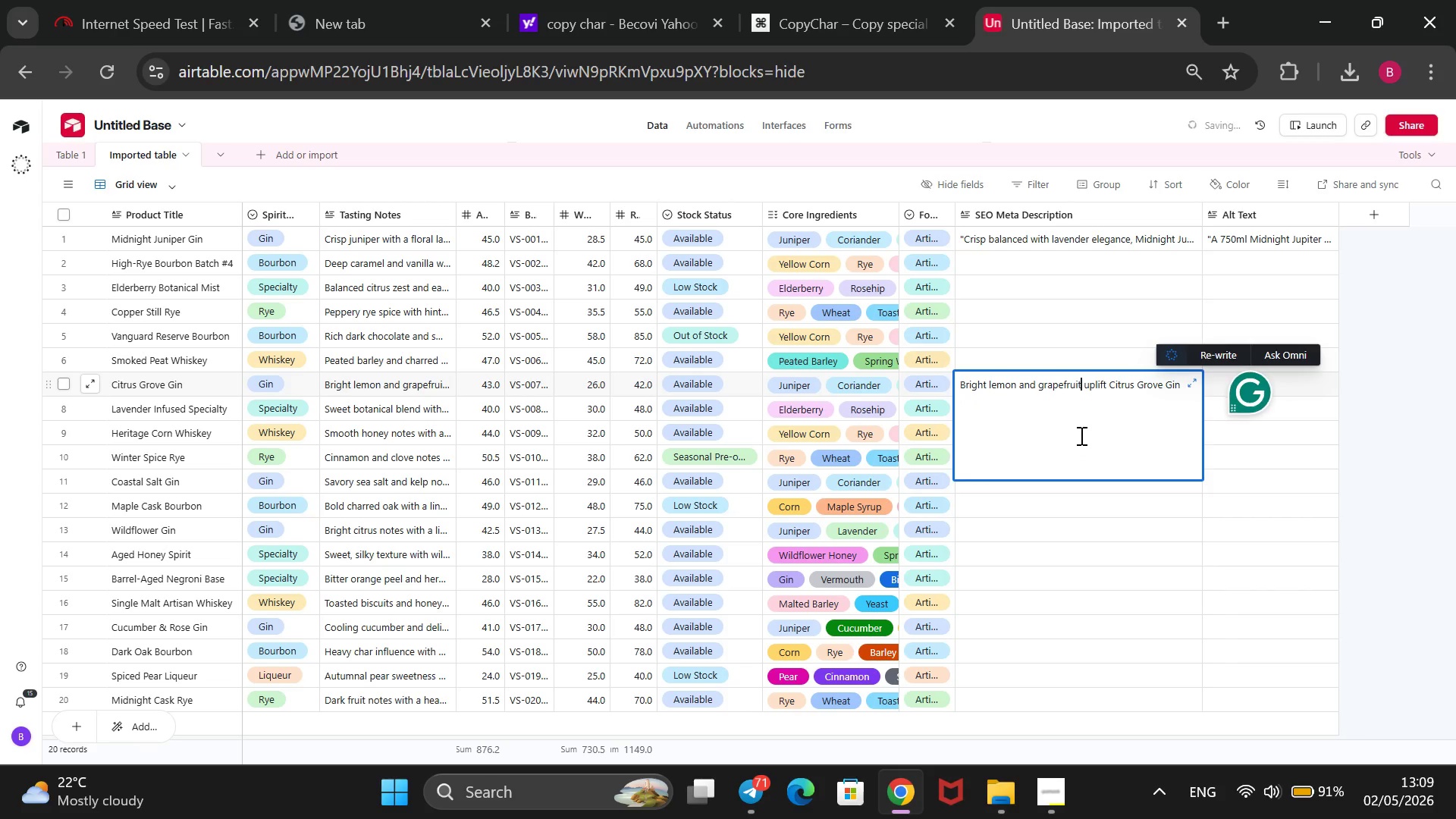 
key(Unknown)
 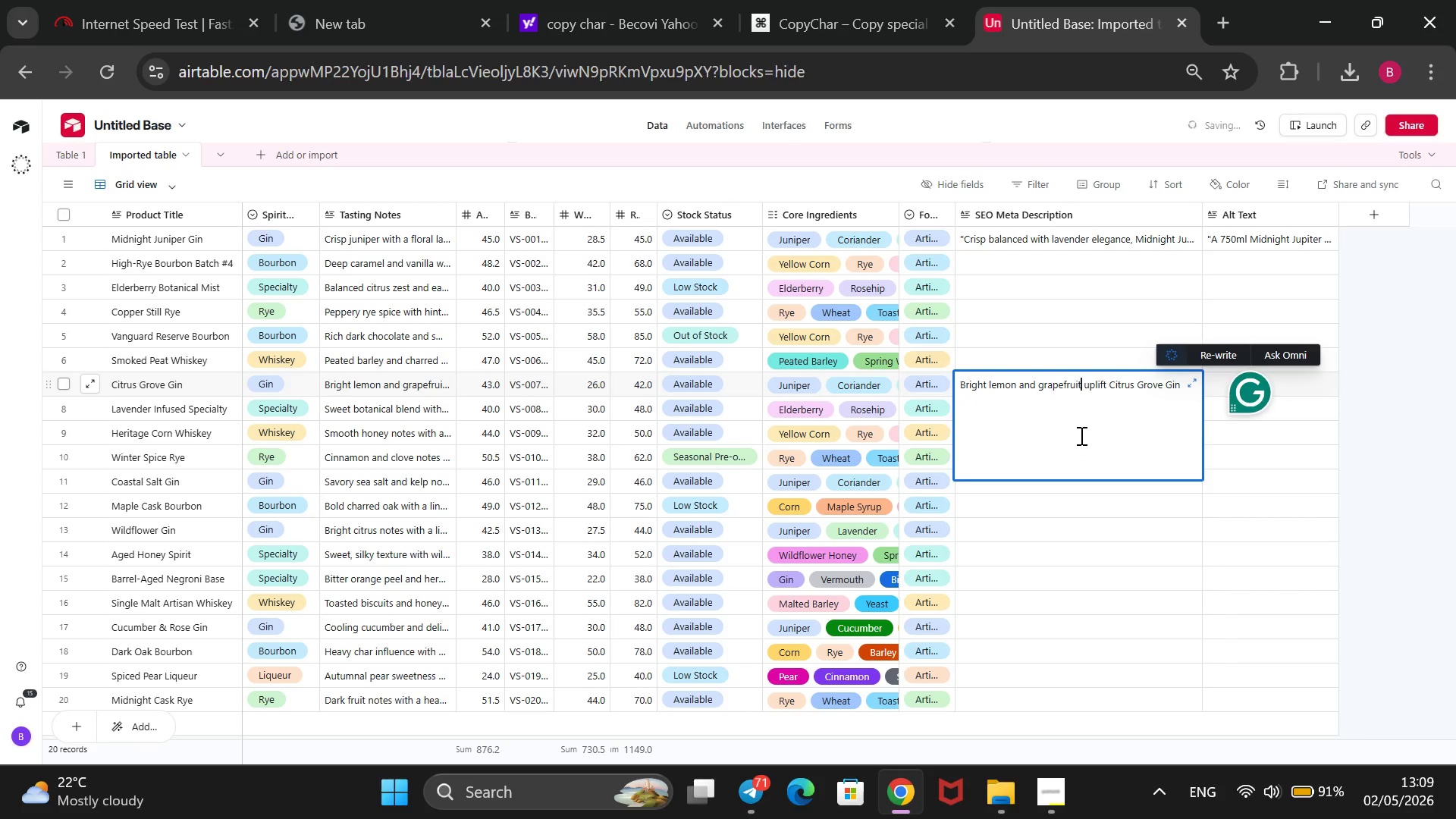 
key(Unknown)
 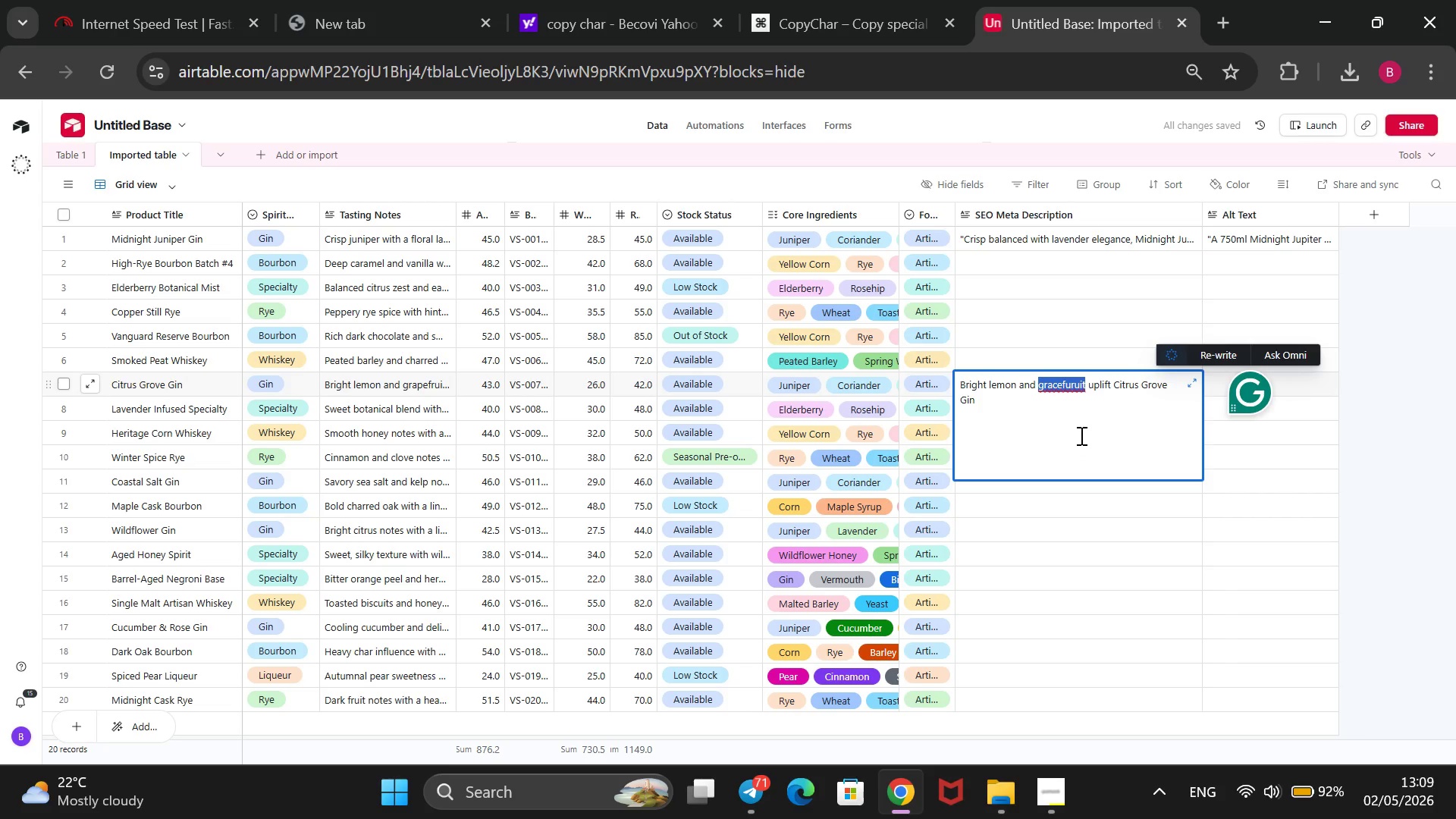 
key(Unknown)
 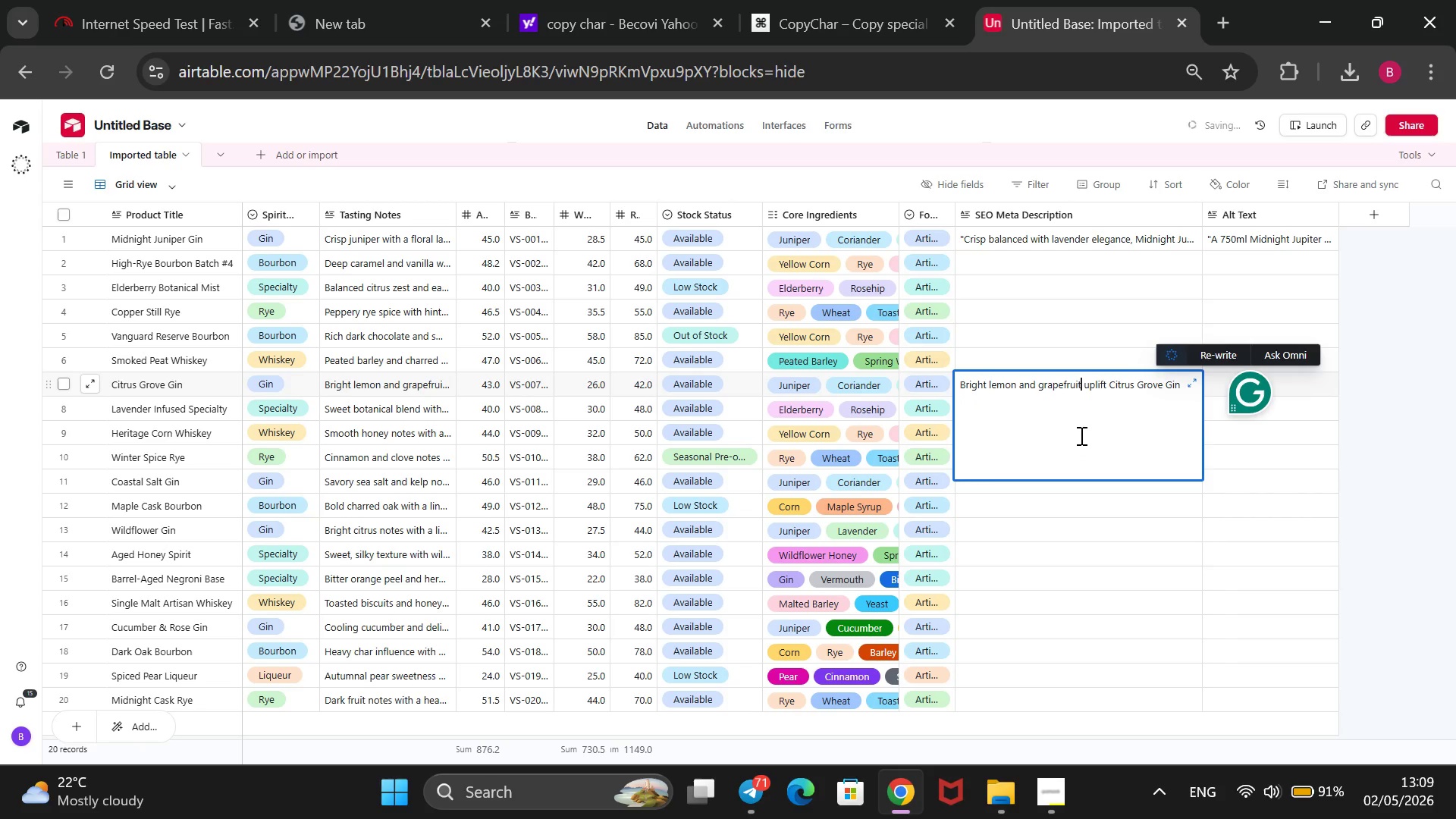 
key(Unknown)
 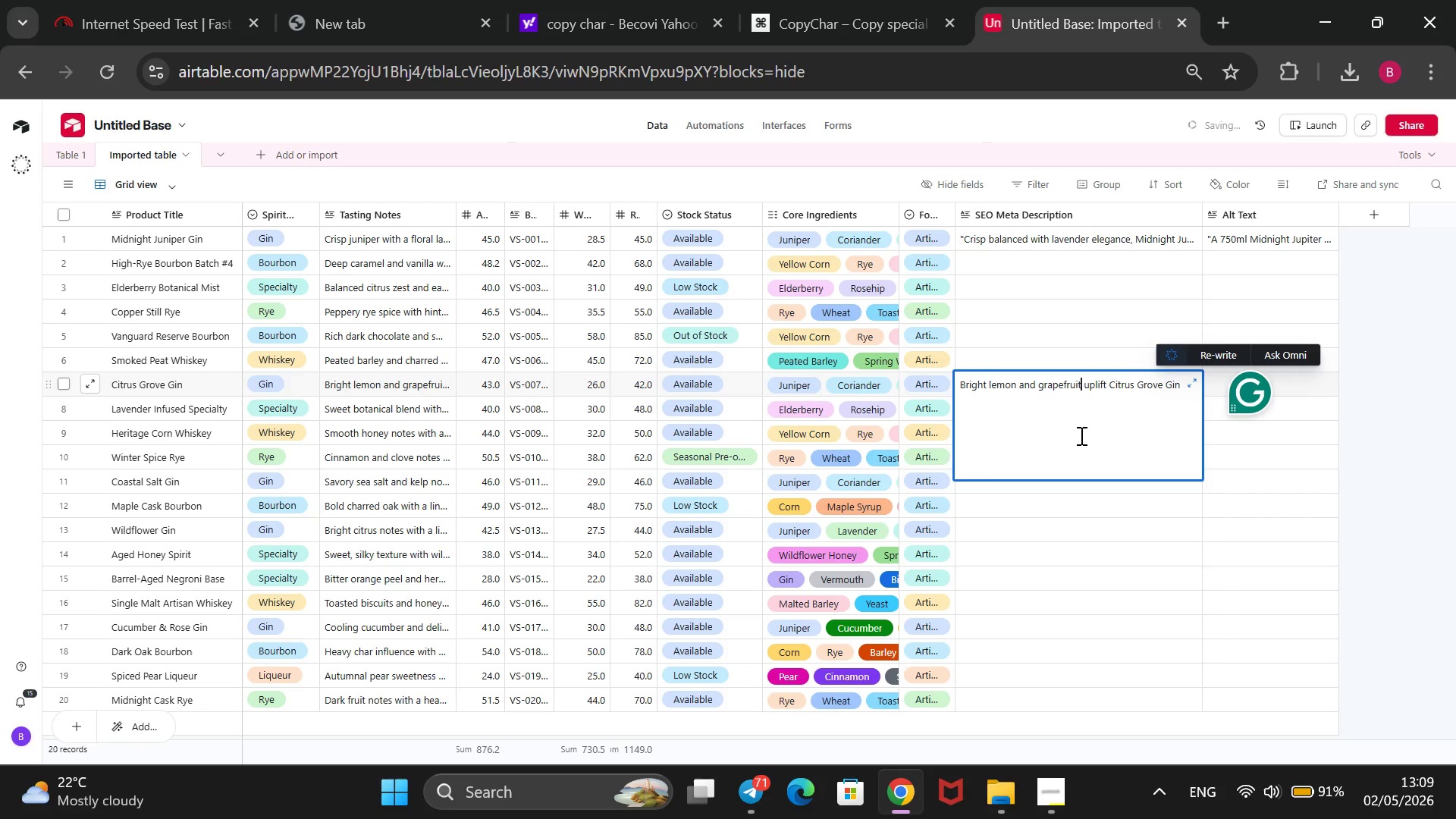 
key(Unknown)
 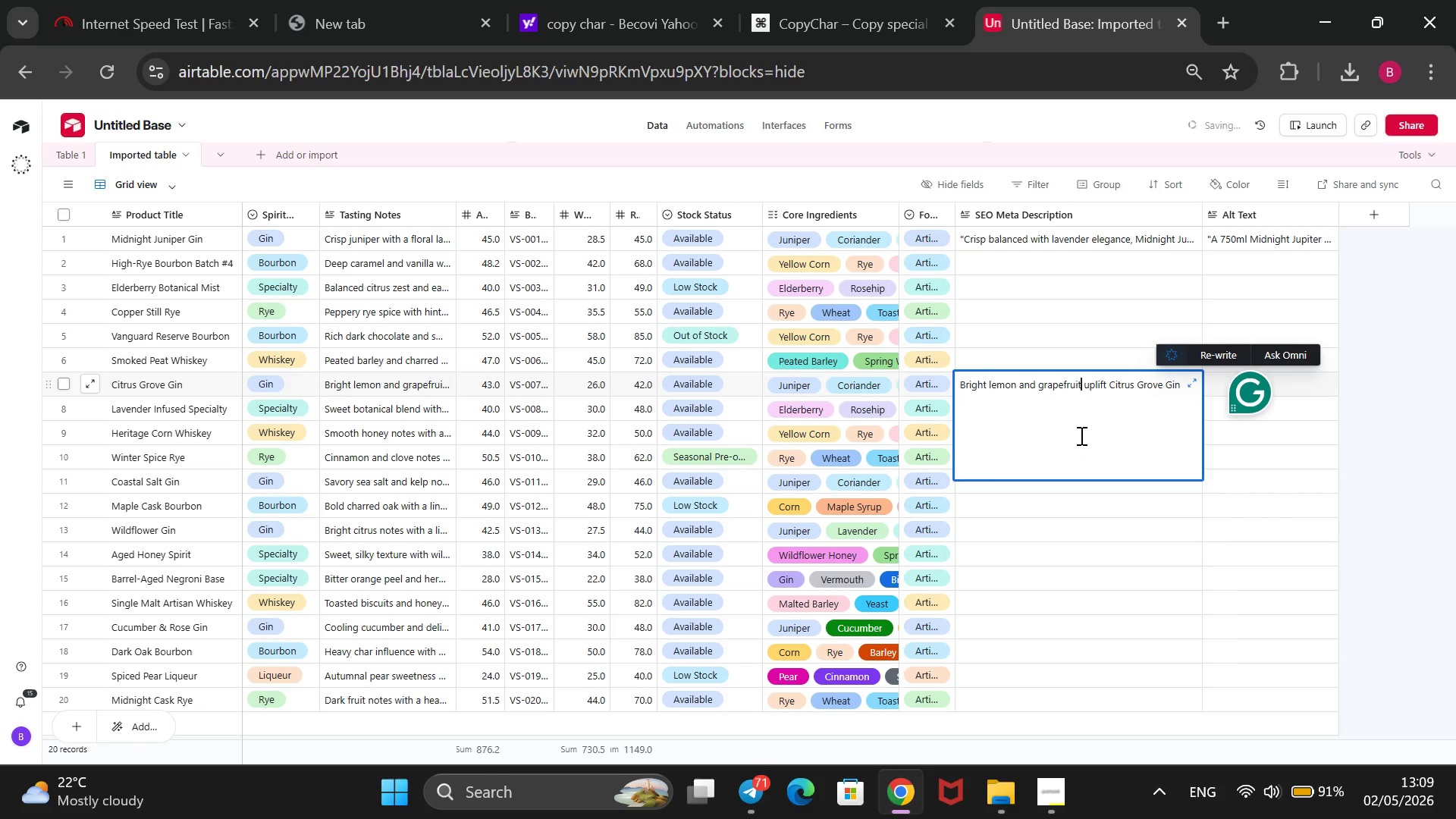 
key(Unknown)
 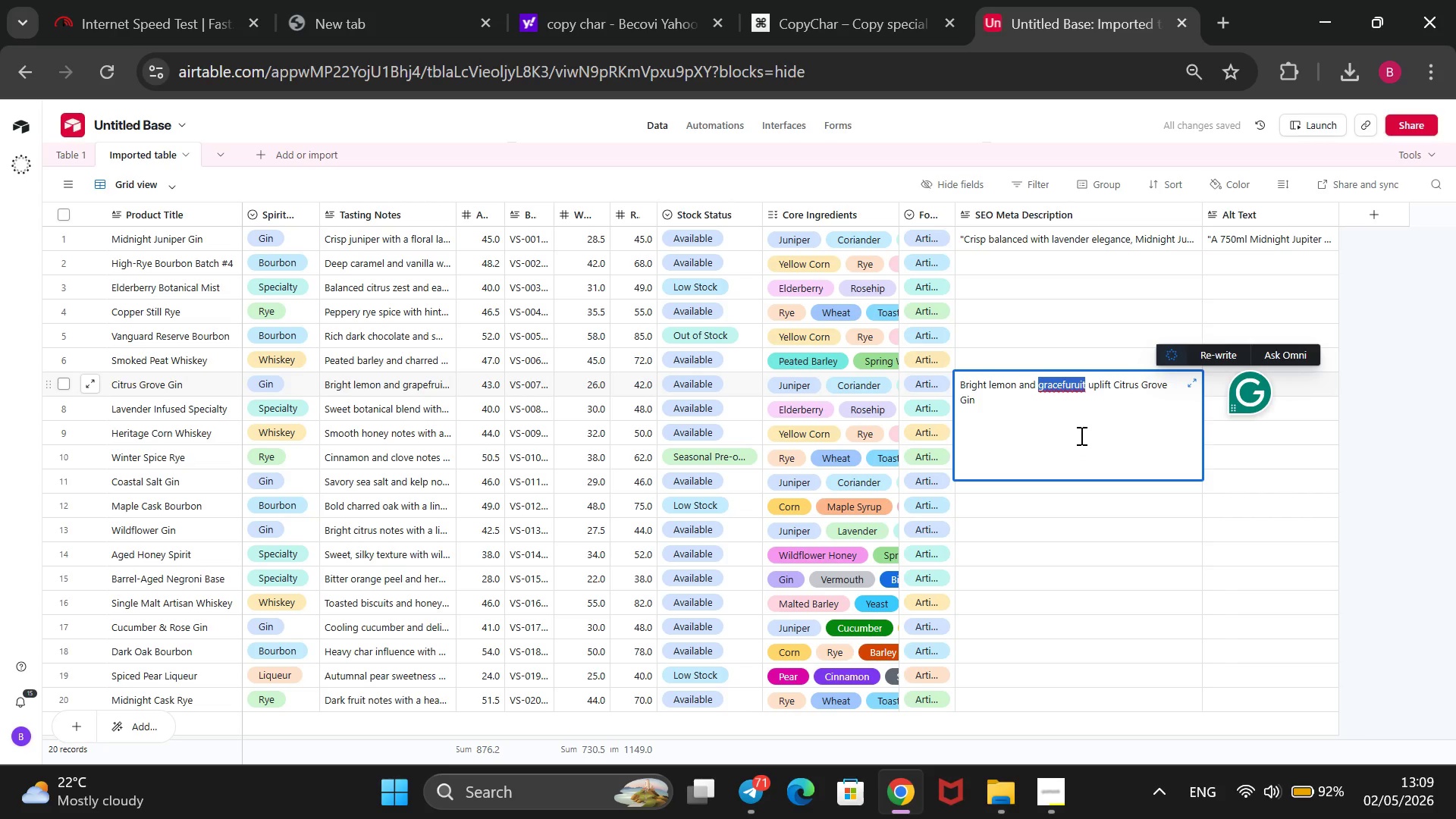 
key(Unknown)
 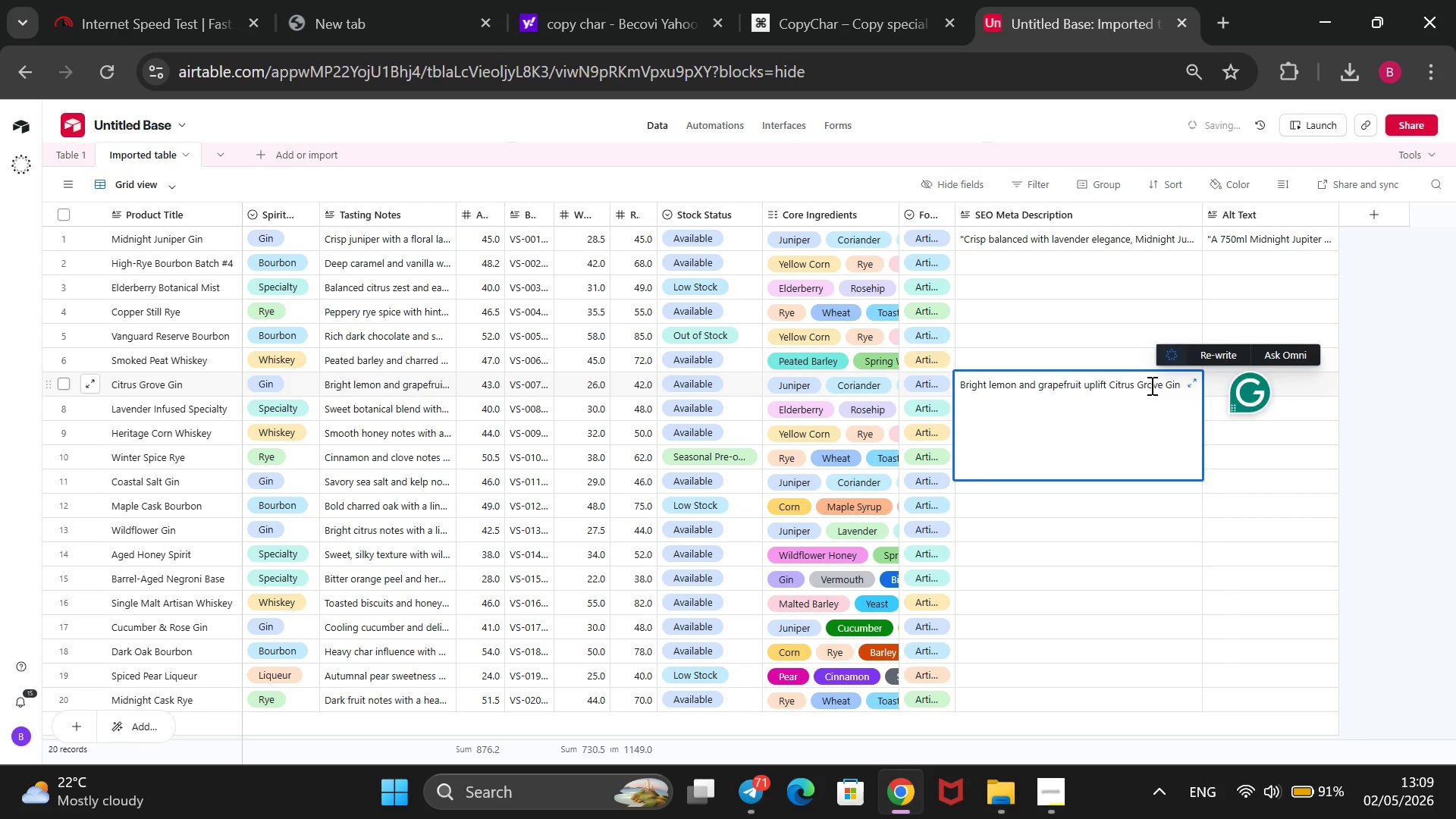 
left_click([1182, 384])
 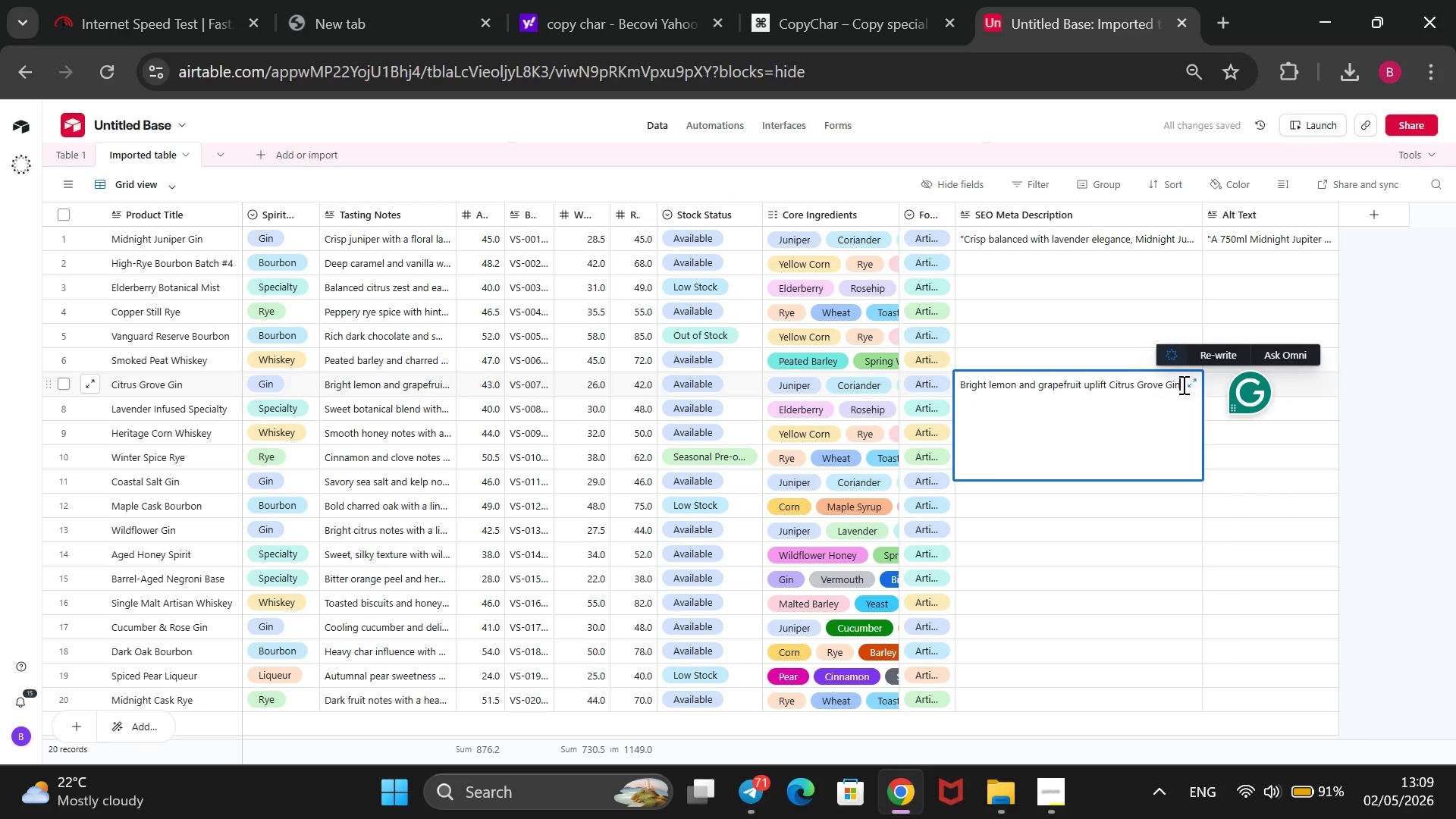 
type(, crafted with coriander and jupiter for a refe)
 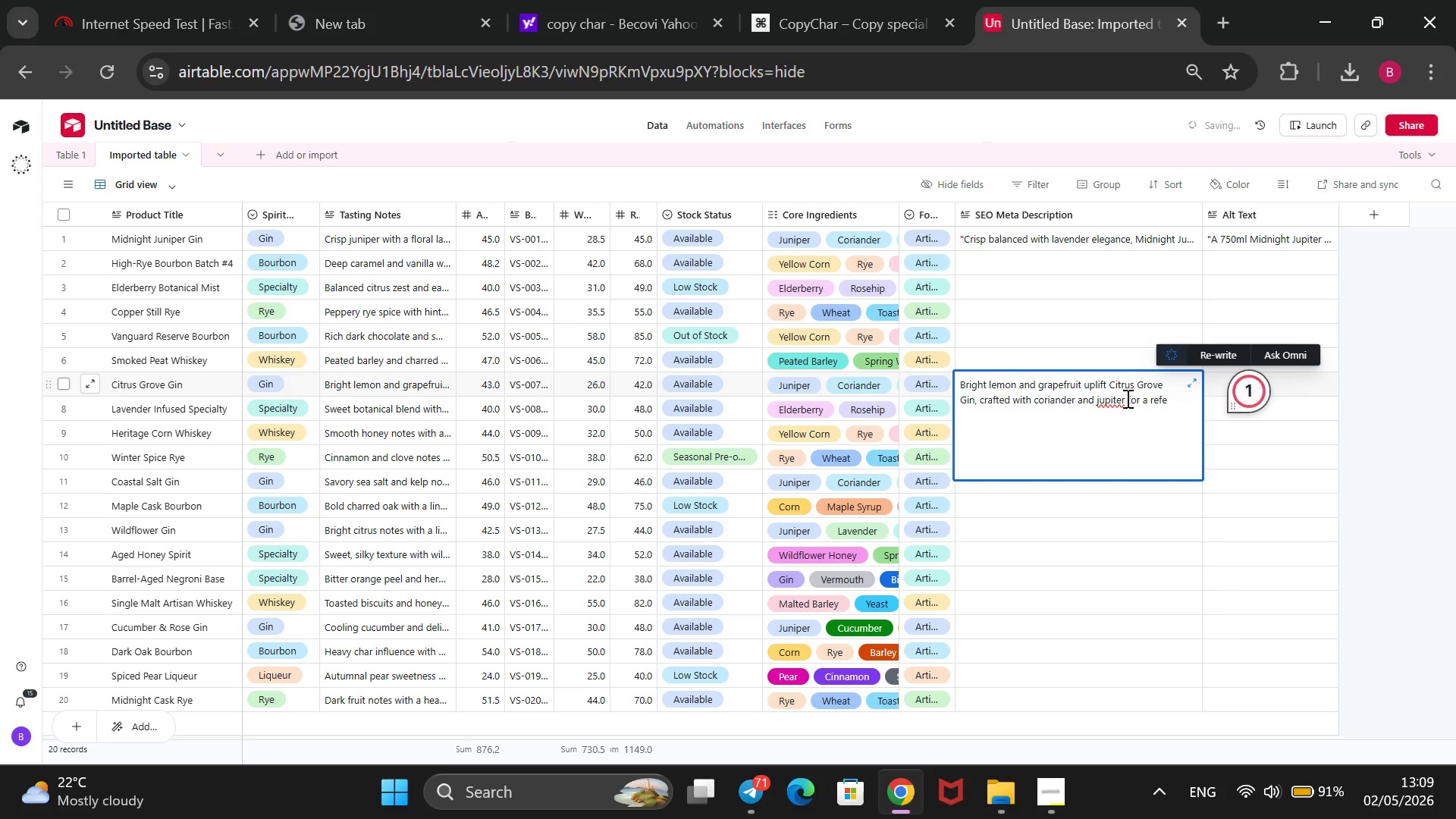 
left_click([1110, 401])
 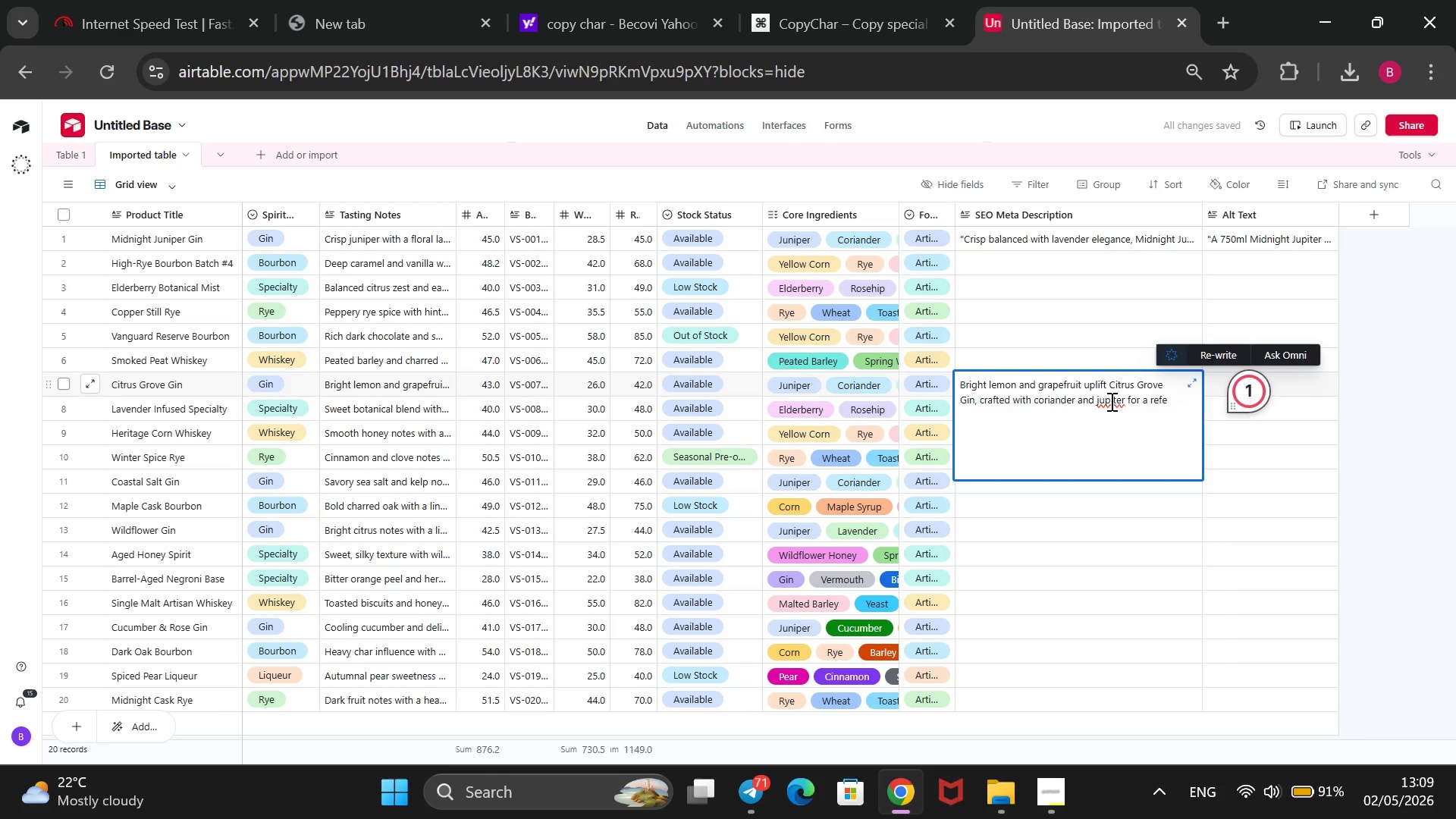 
key(ArrowRight)
 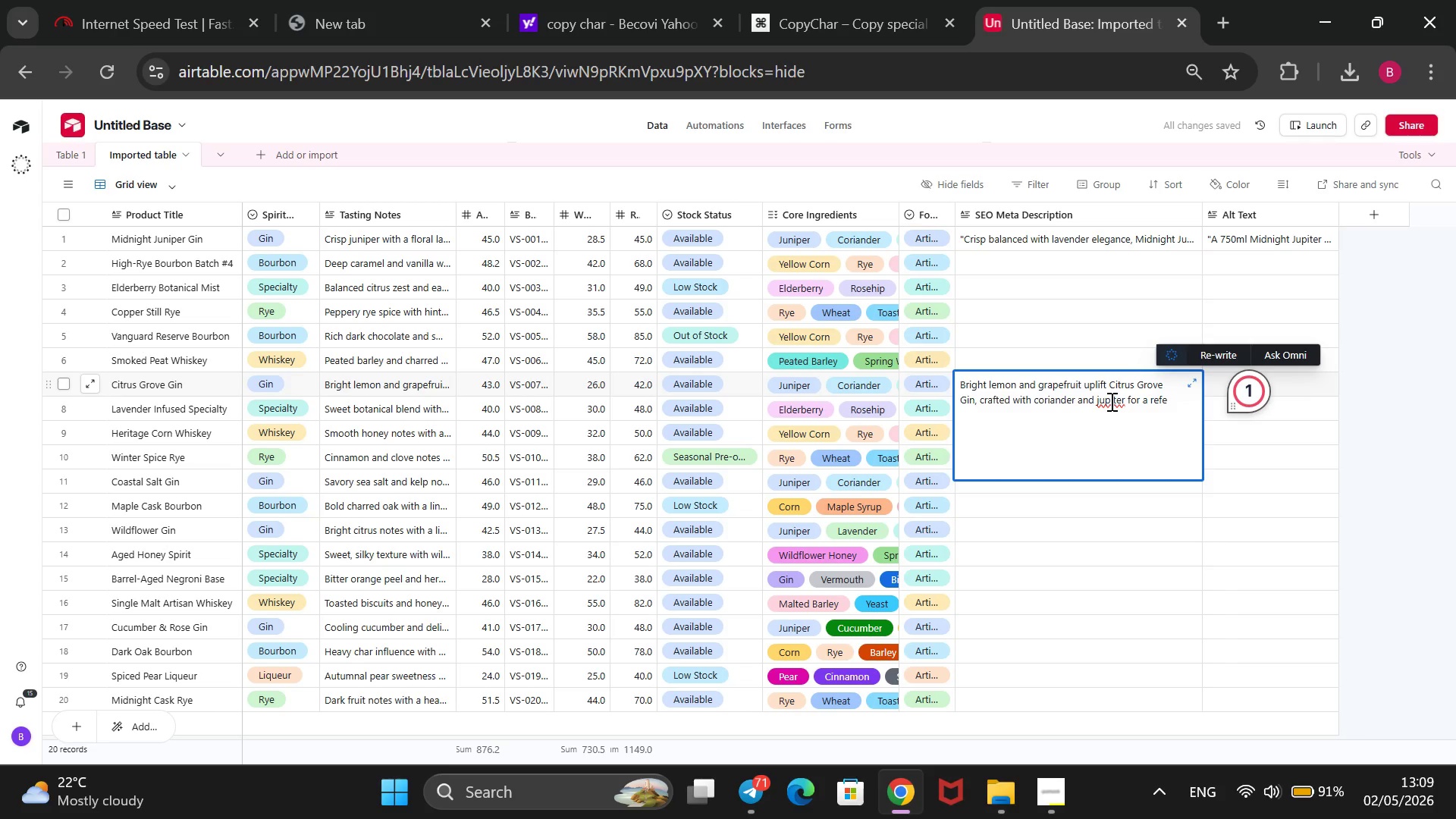 
key(ArrowRight)
 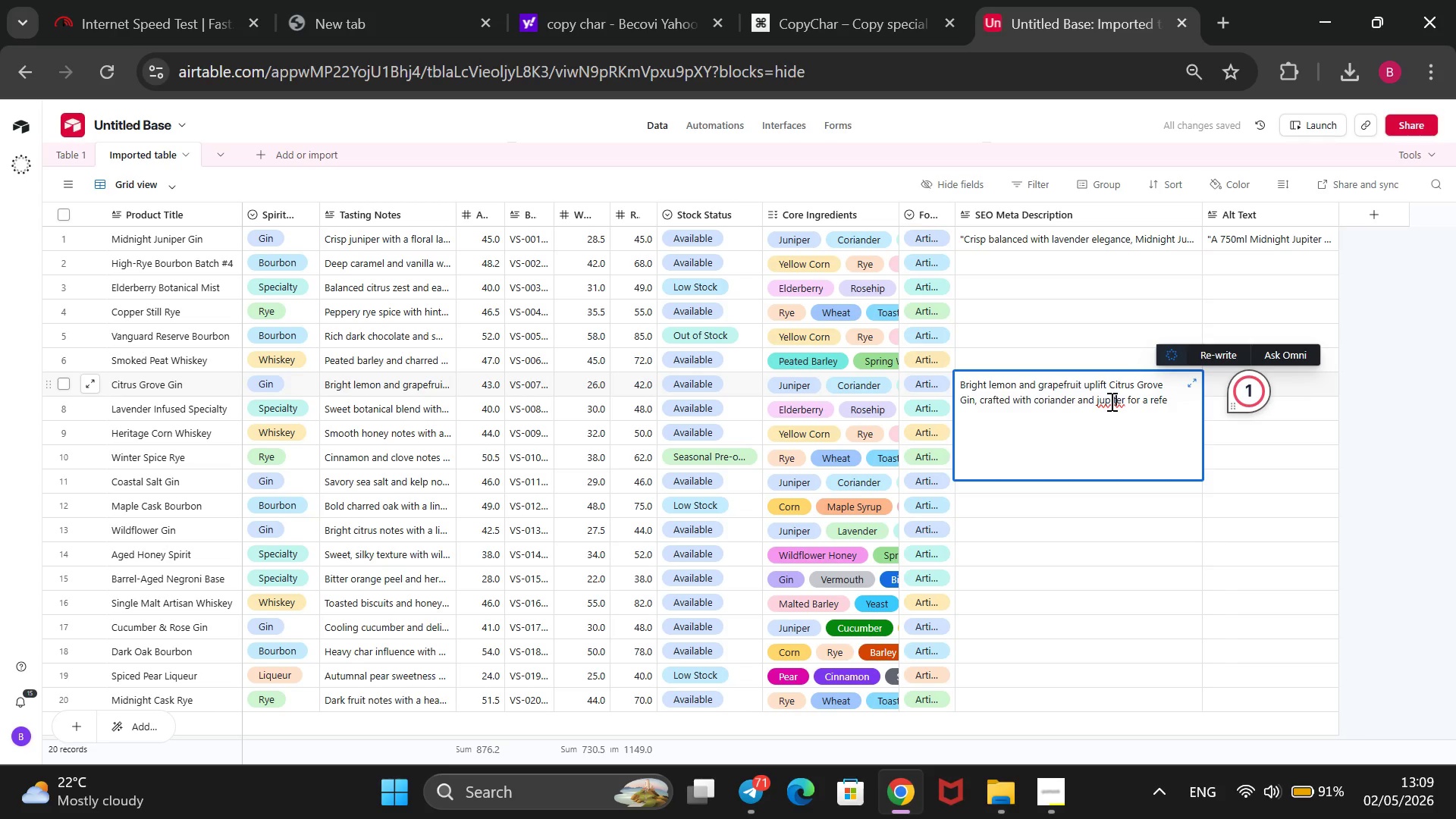 
key(Backspace)
 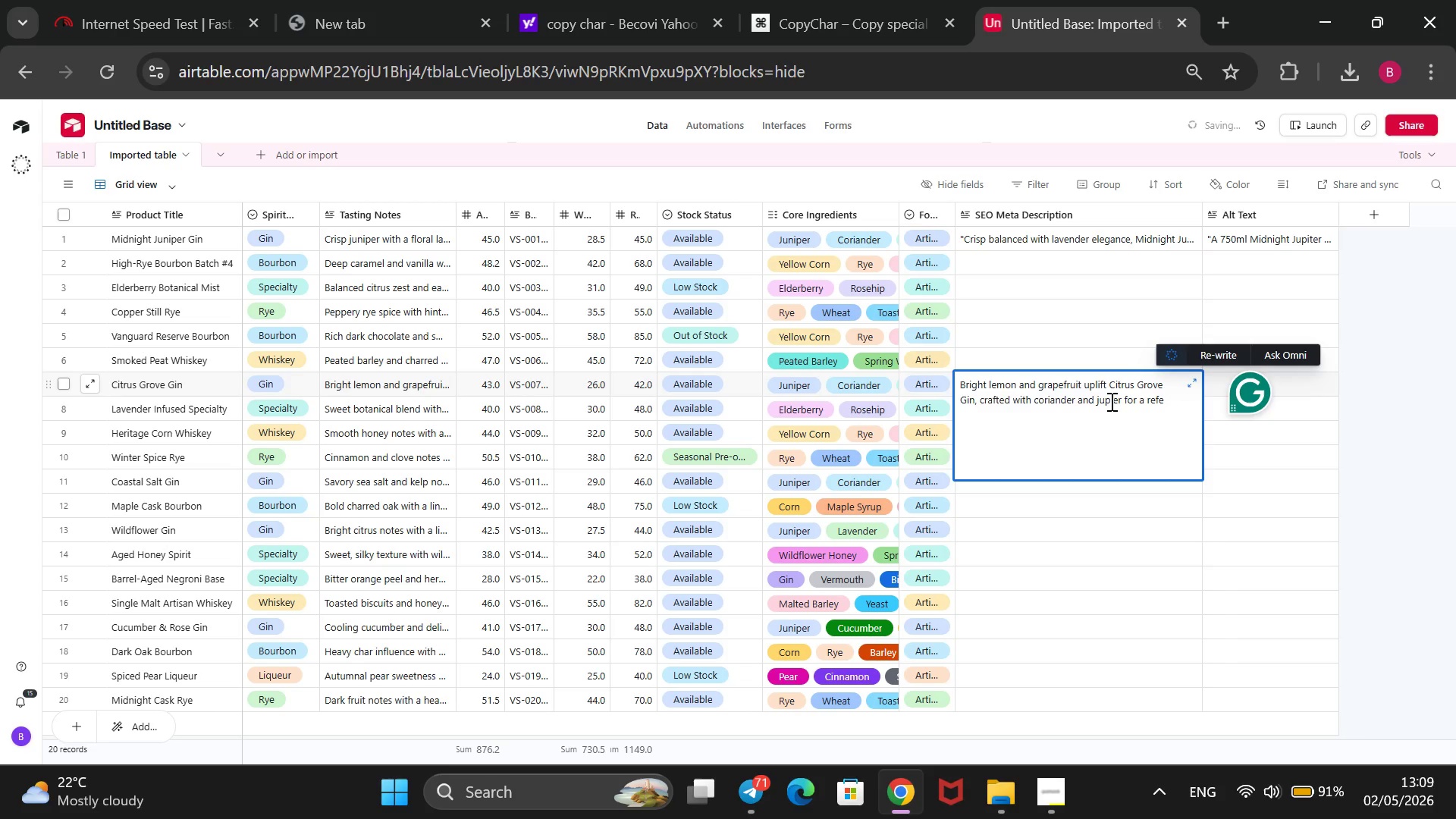 
key(P)
 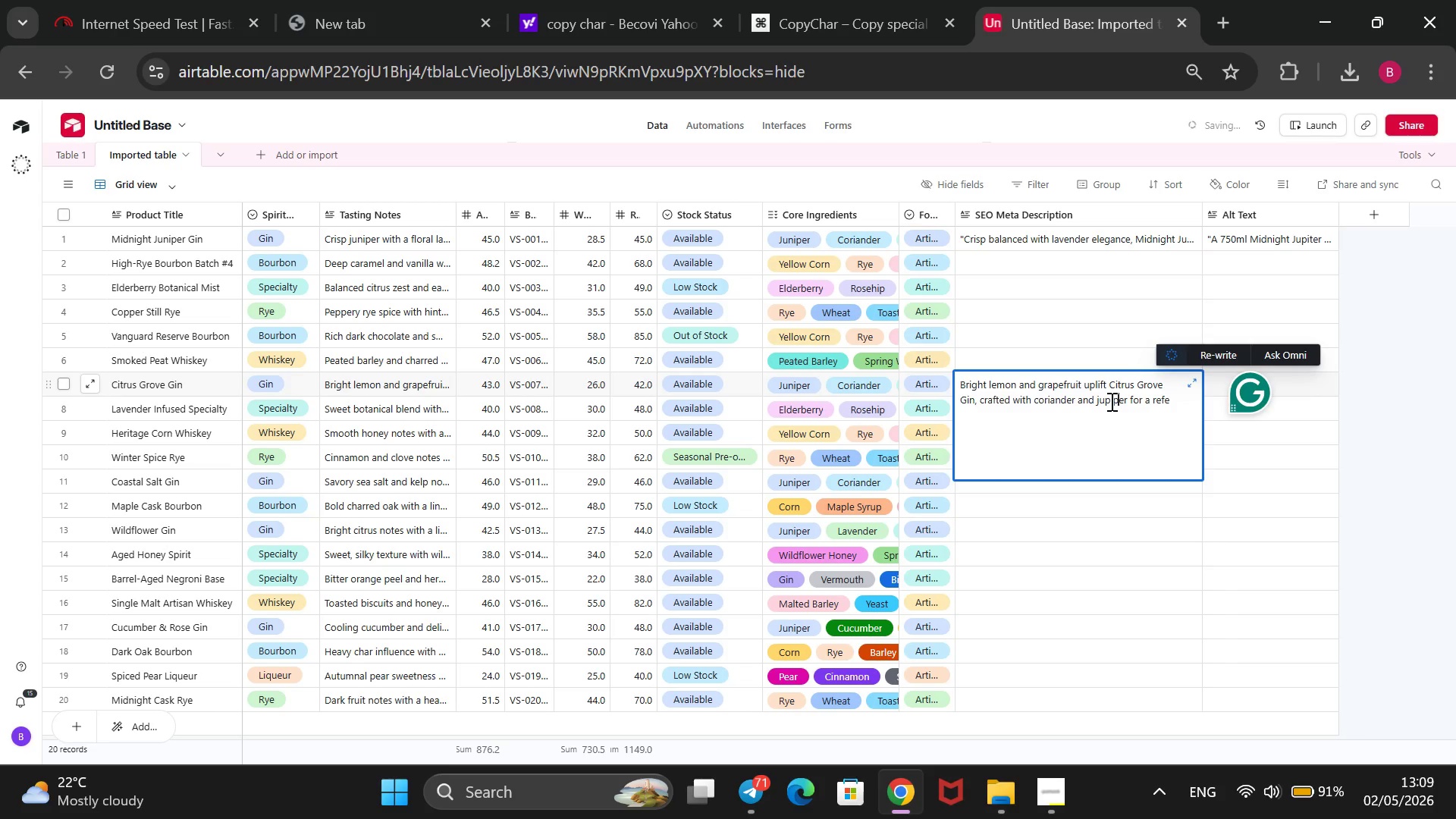 
key(ArrowLeft)
 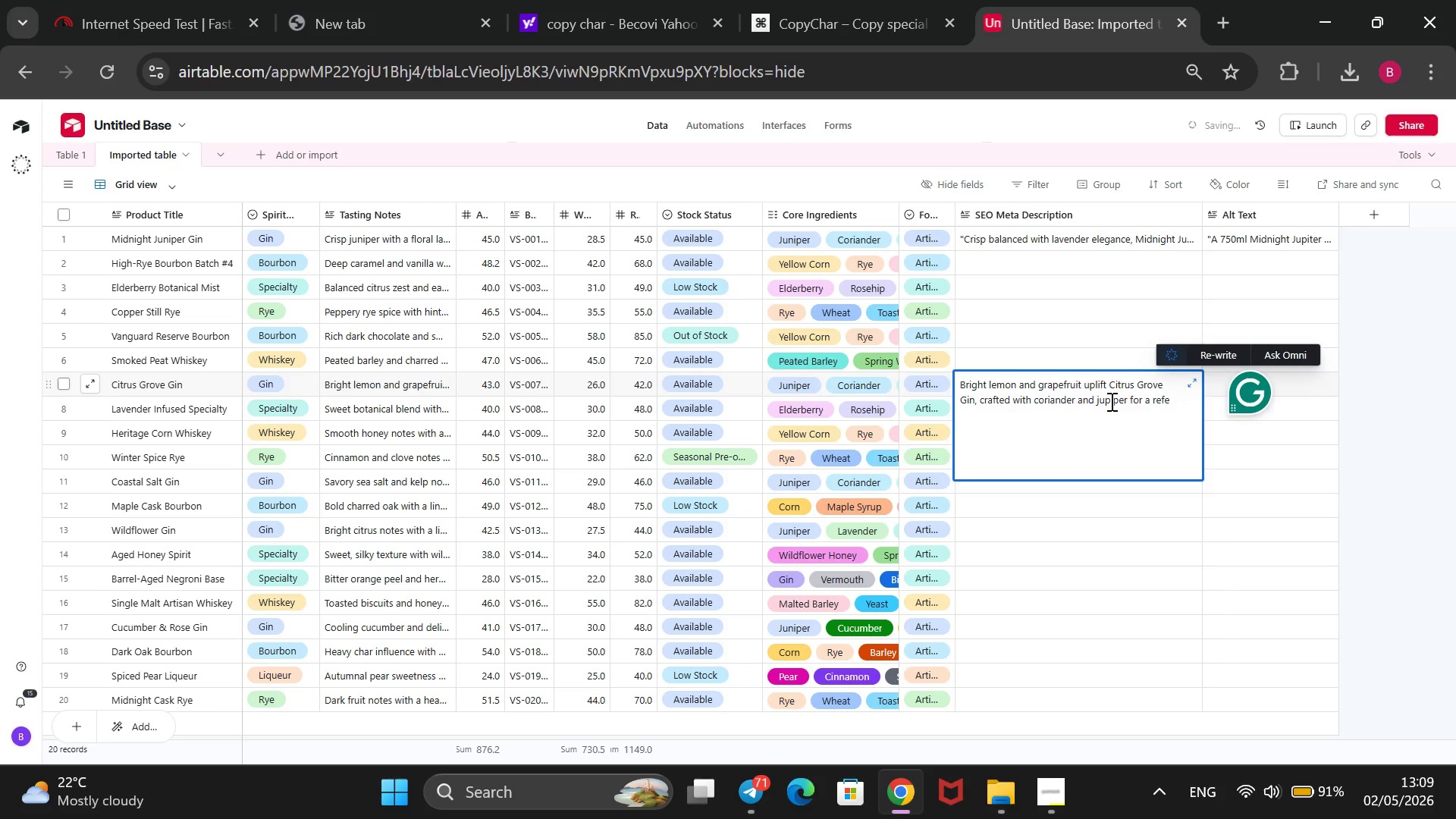 
key(ArrowLeft)
 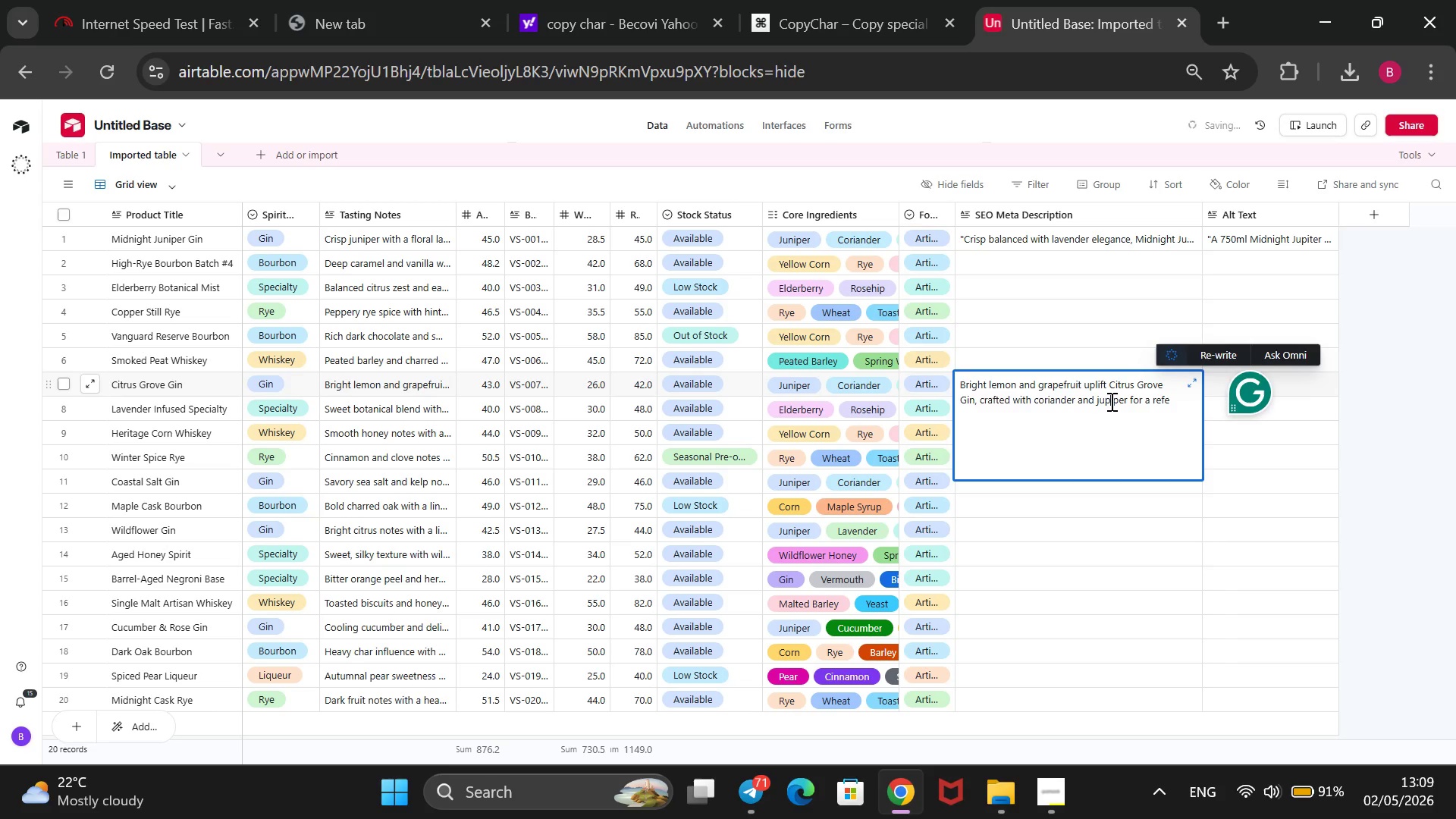 
key(Backspace)
 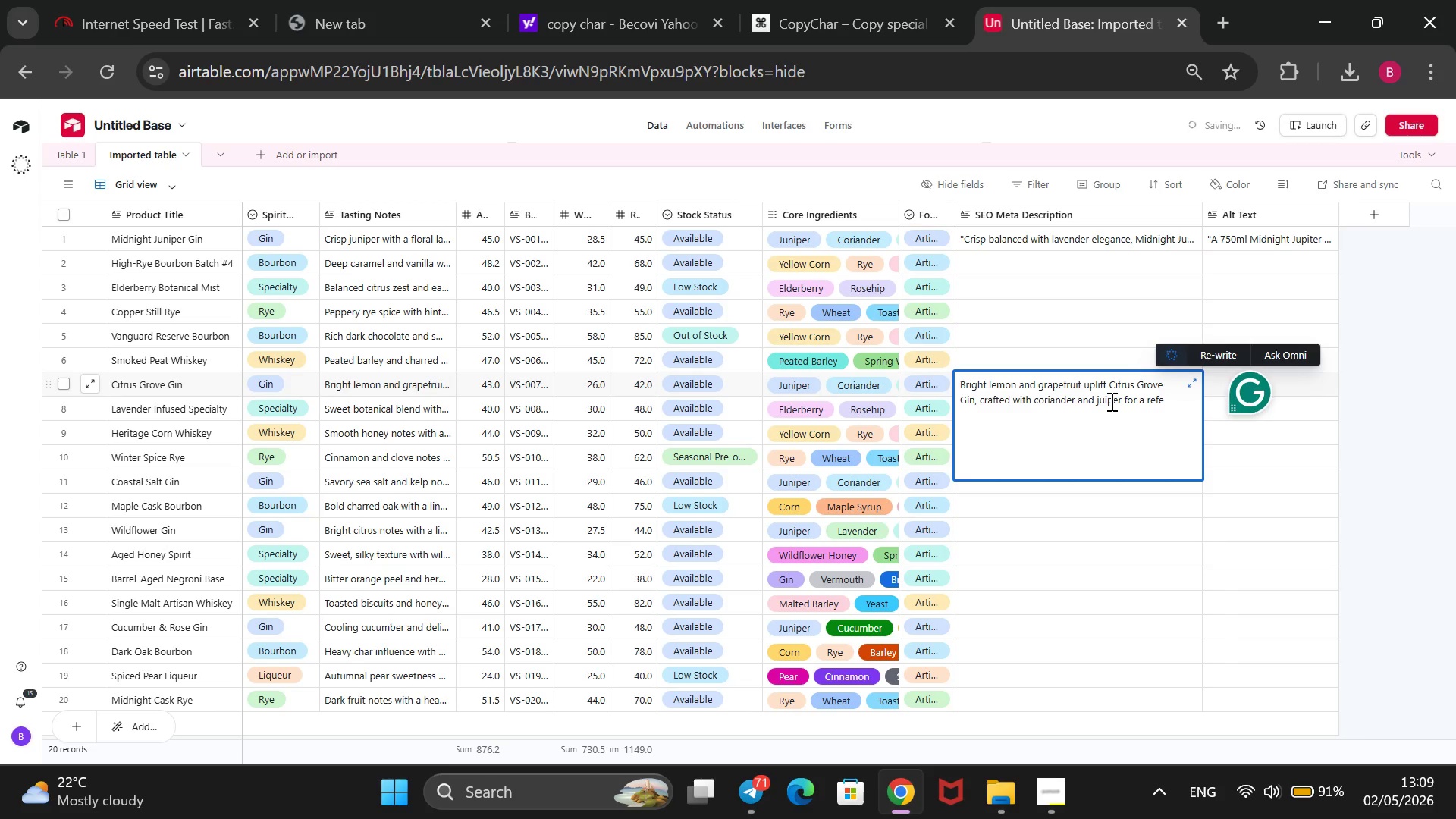 
key(N)
 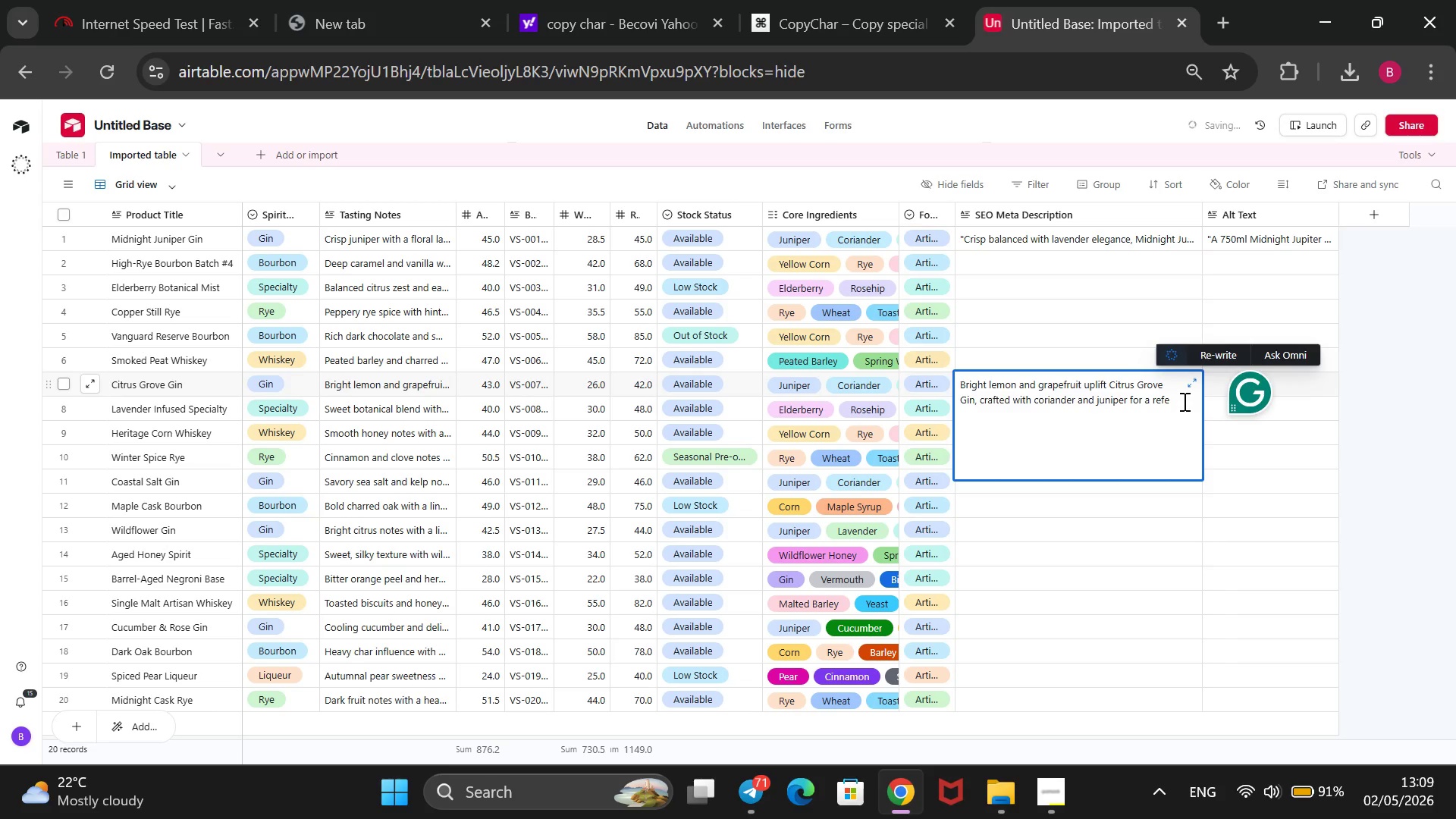 
left_click([1180, 390])
 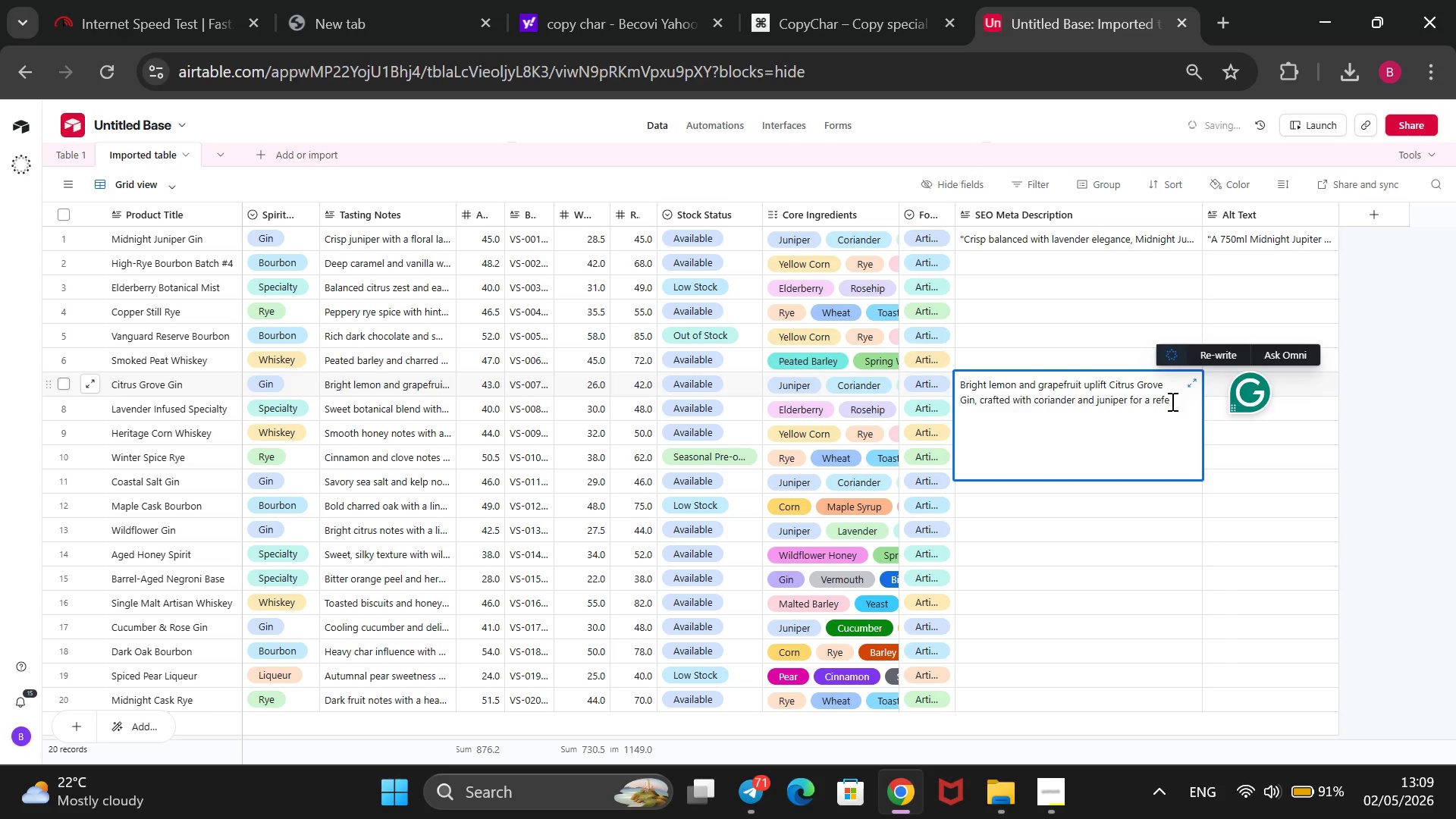 
left_click([1171, 401])
 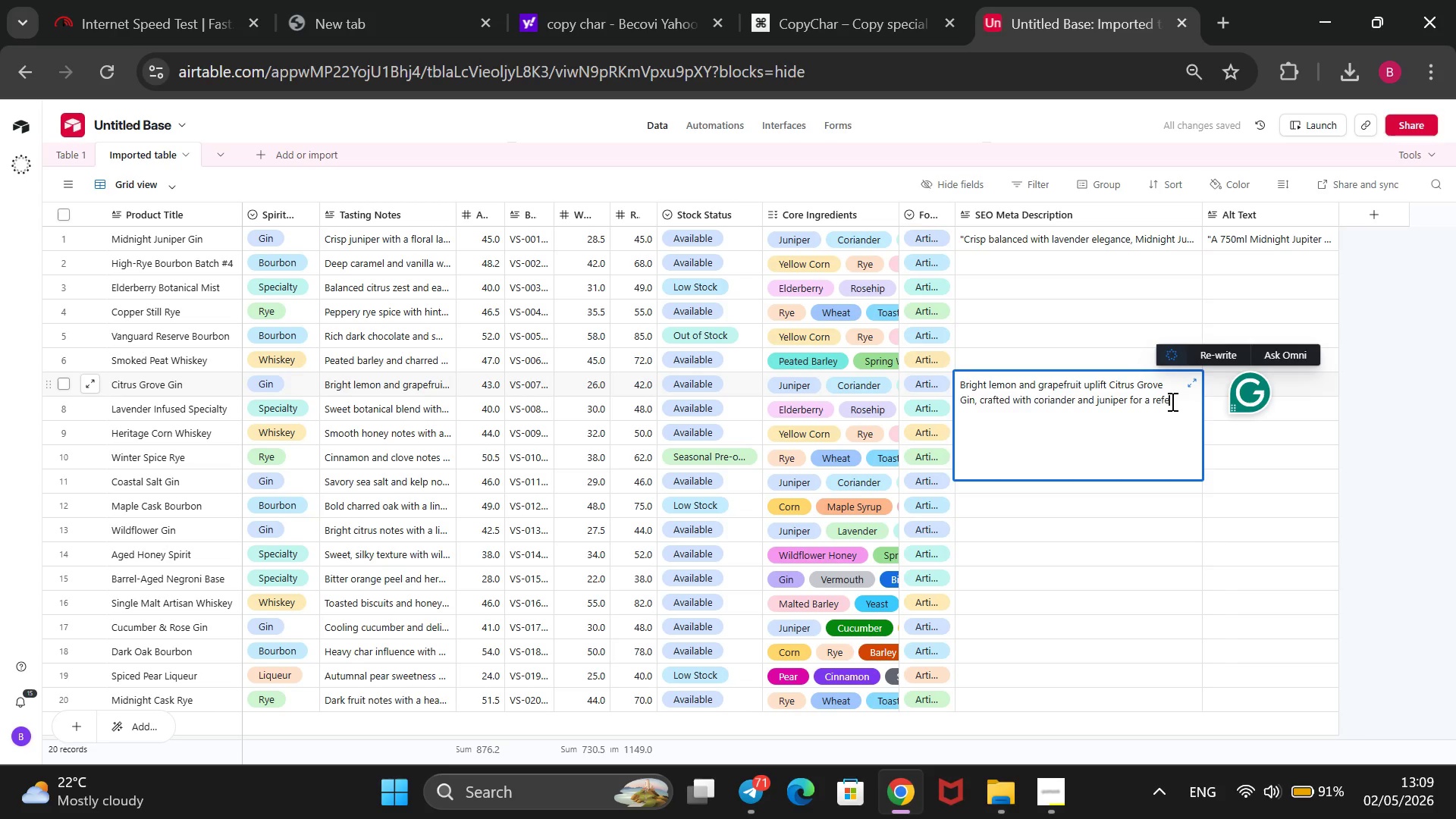 
type(shing artisan spi)
 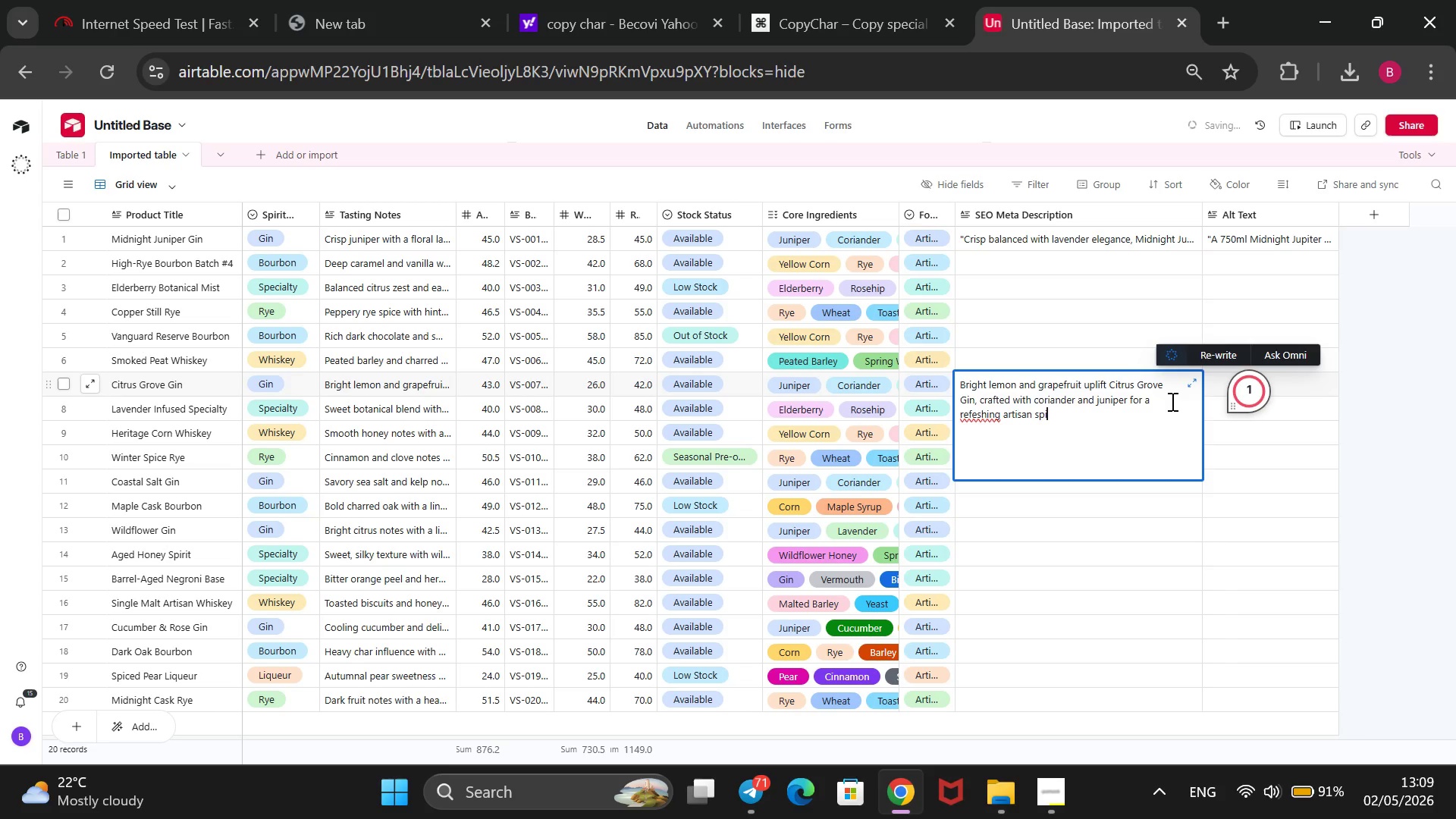 
hold_key(key=Backspace, duration=0.94)
 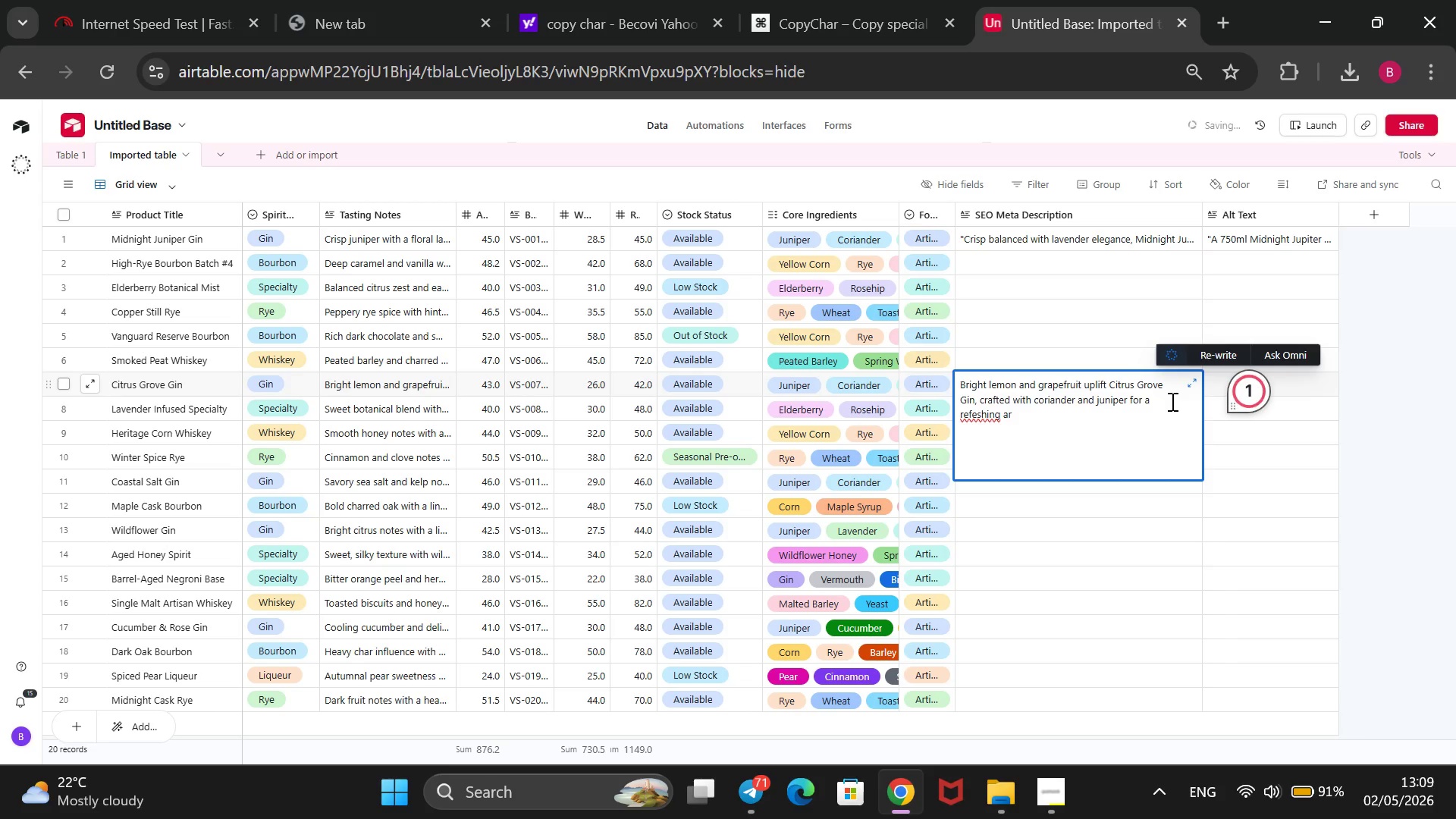 
hold_key(key=Backspace, duration=0.75)
 